 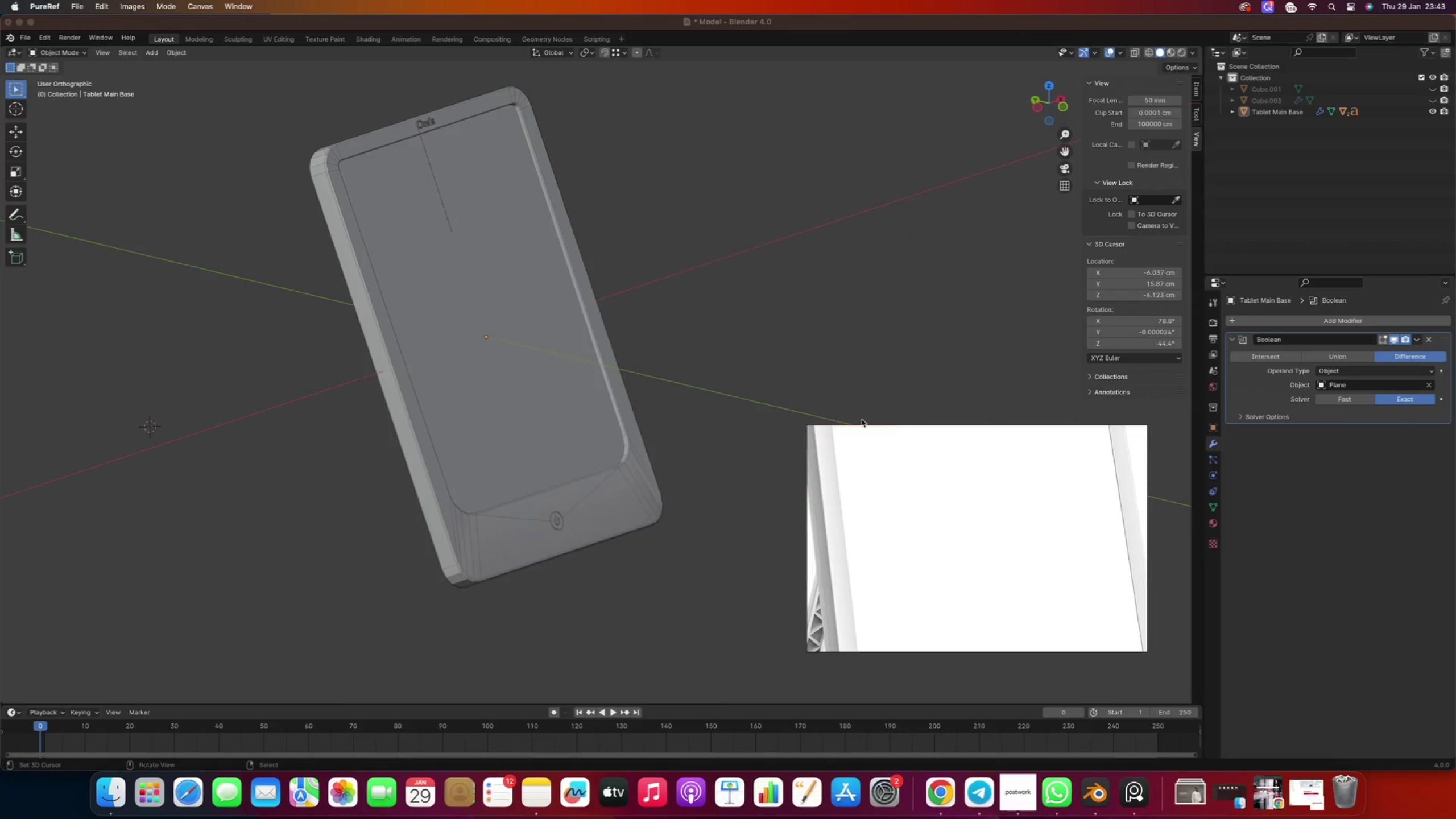 
left_click([843, 435])
 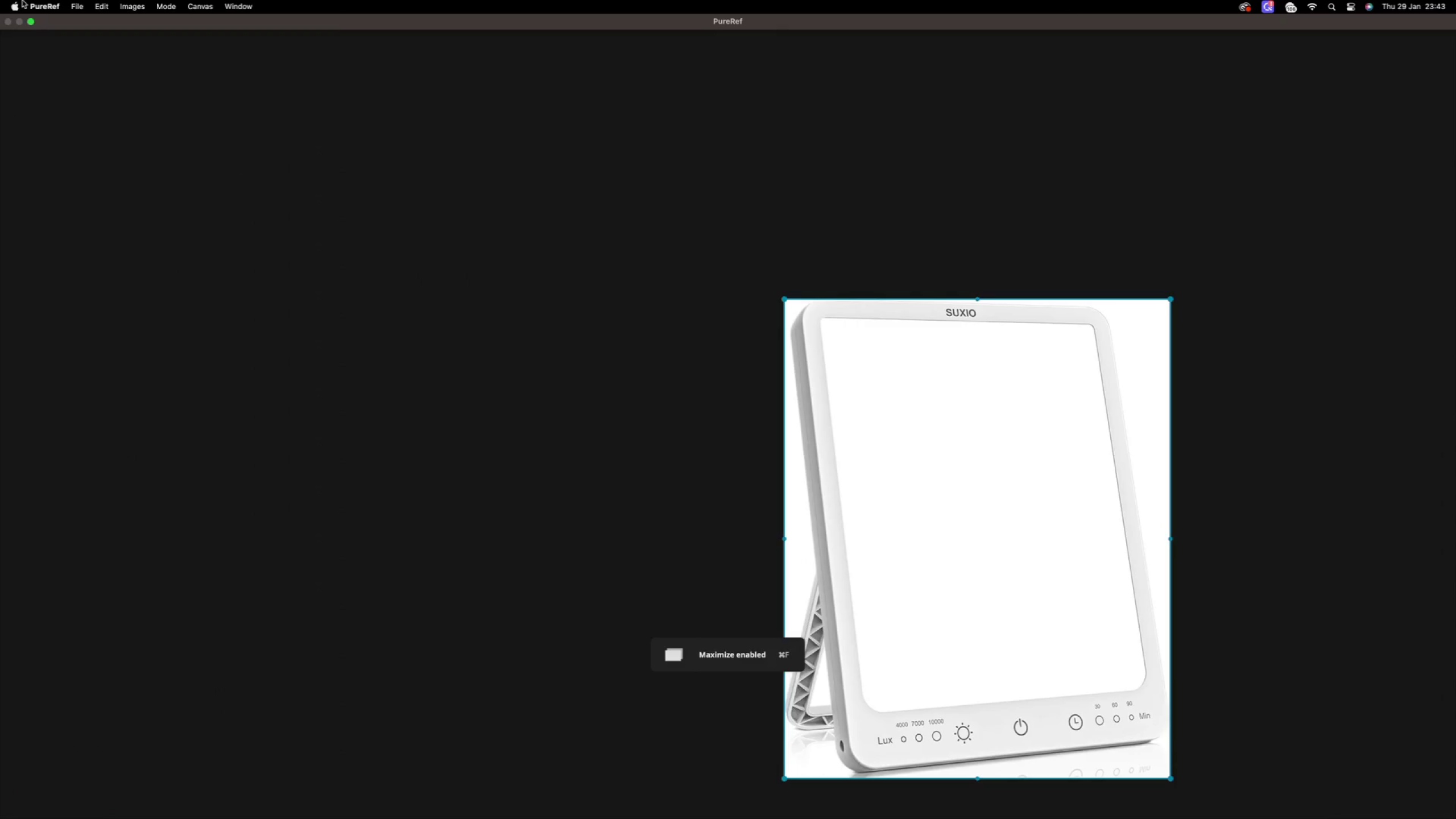 
left_click([30, 27])
 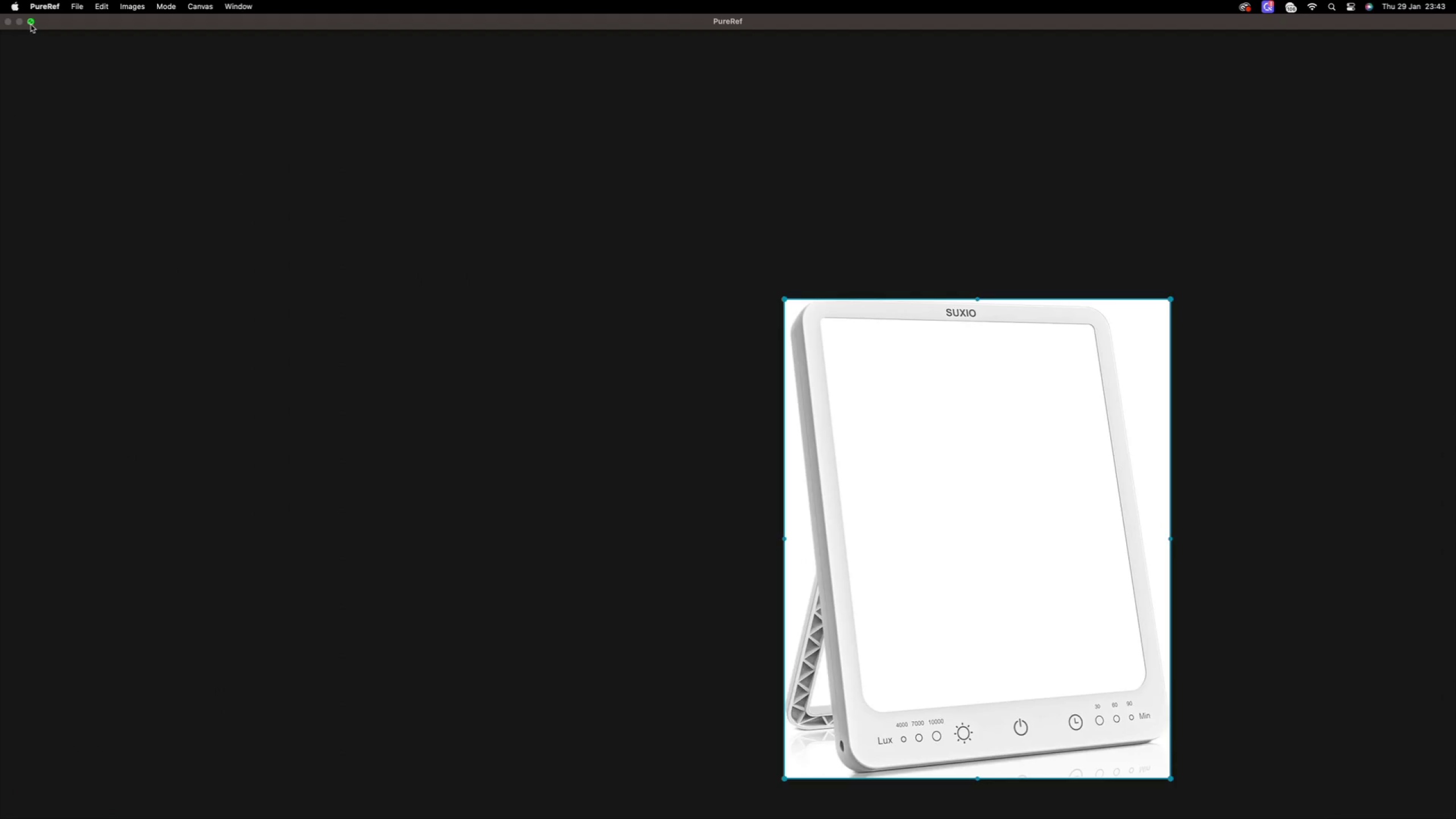 
left_click([31, 24])
 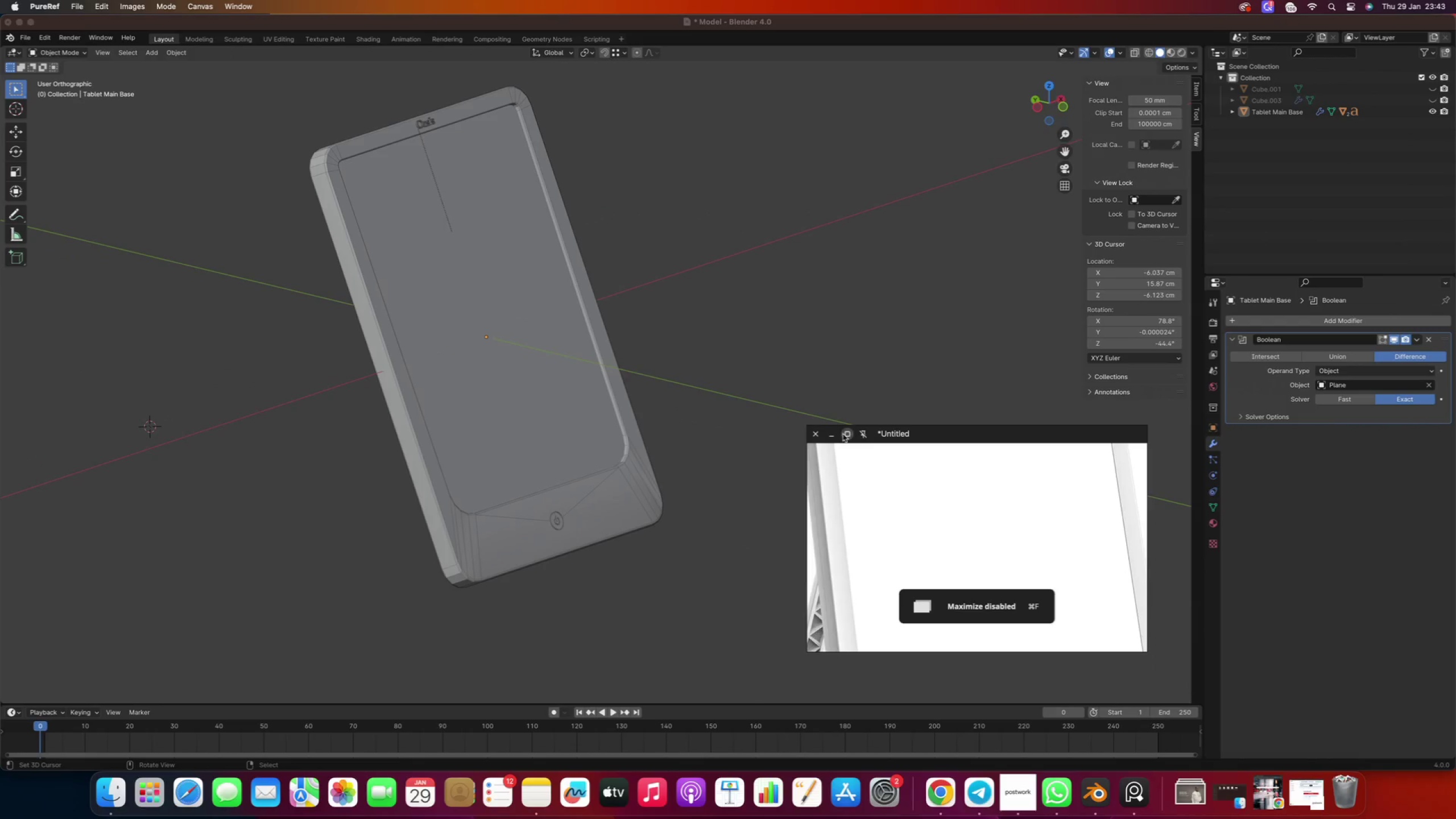 
left_click([836, 436])
 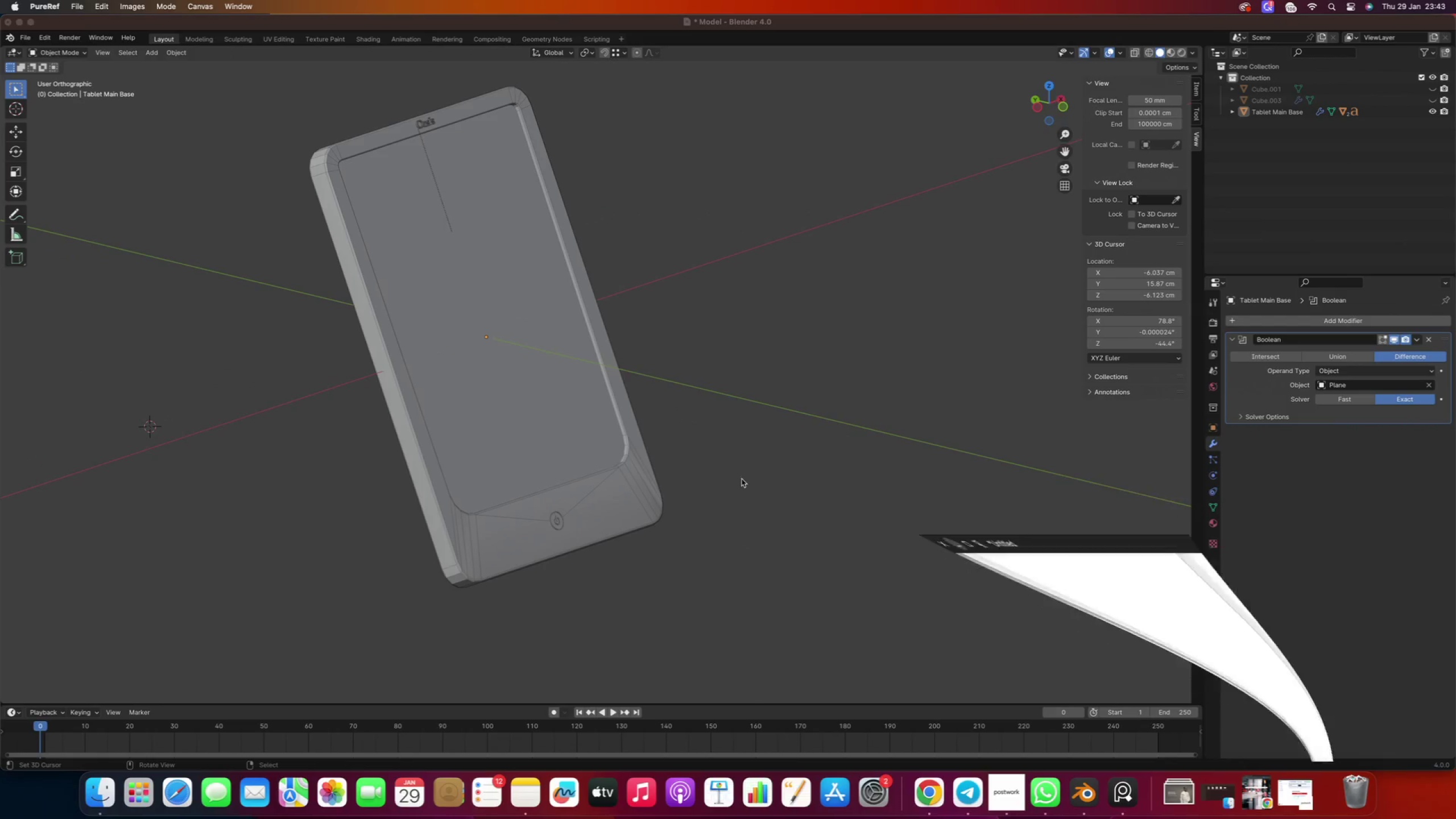 
scroll: coordinate [682, 469], scroll_direction: down, amount: 20.0
 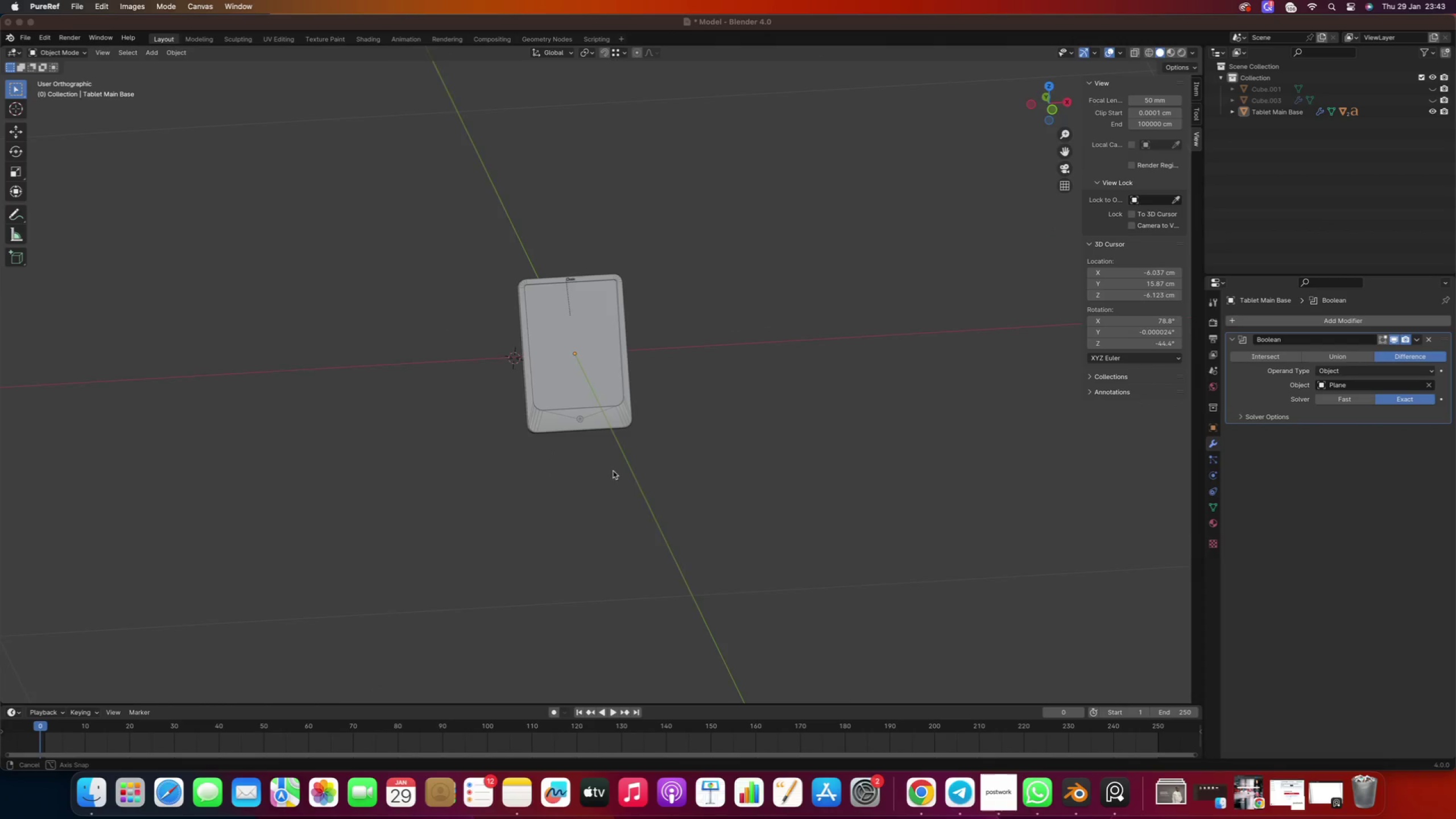 
key(Numpad5)
 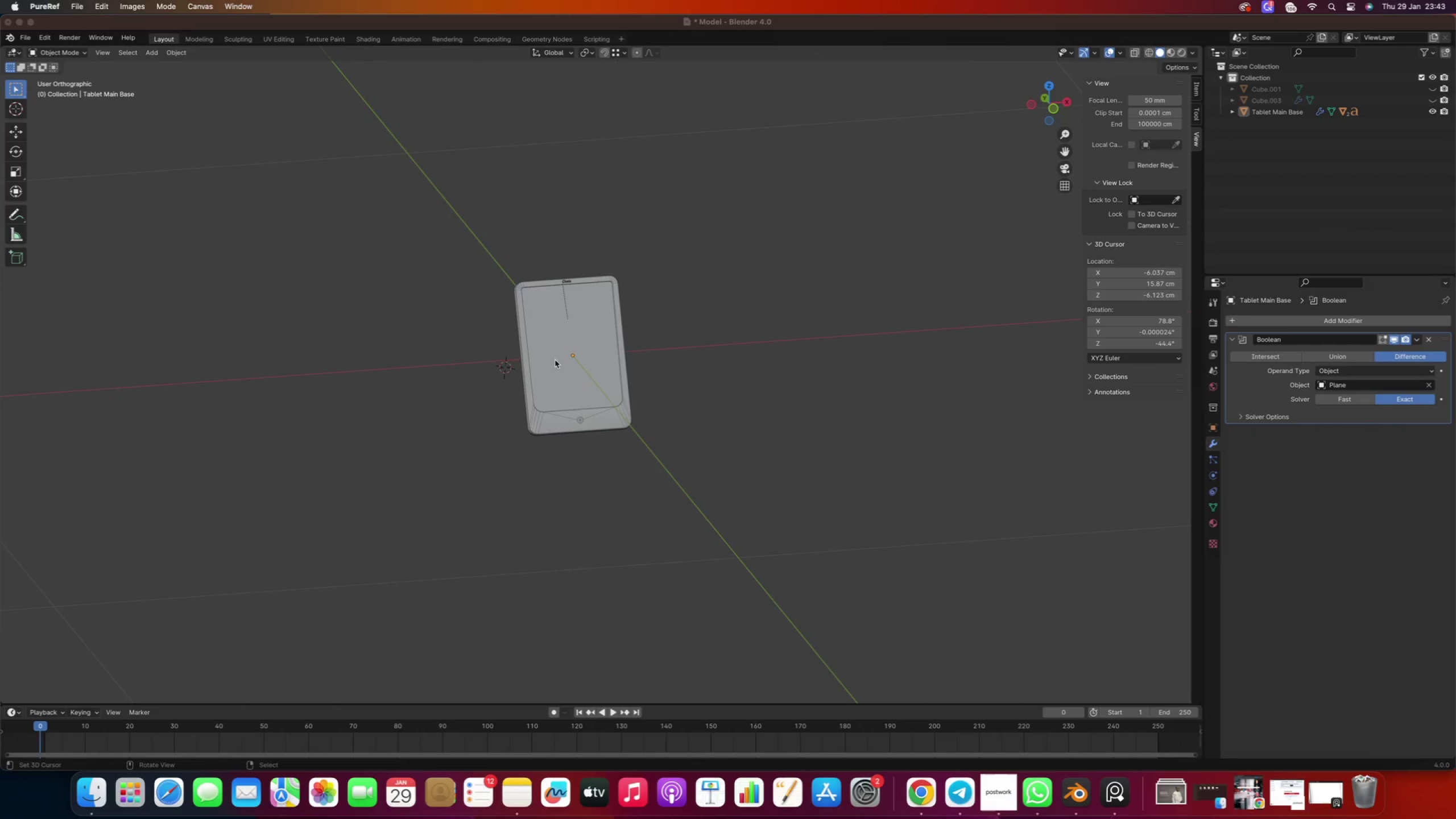 
left_click([485, 325])
 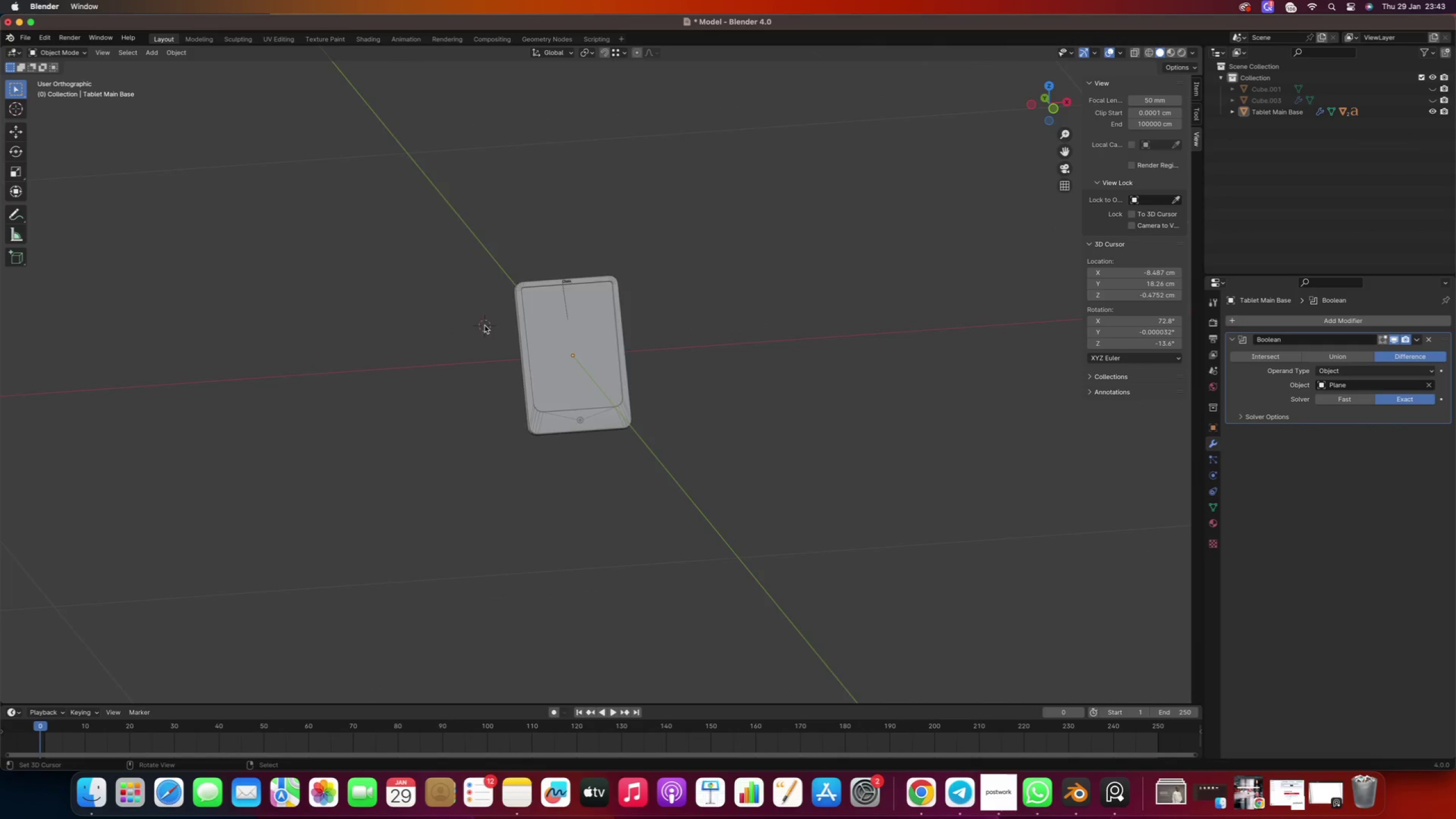 
key(Numpad5)
 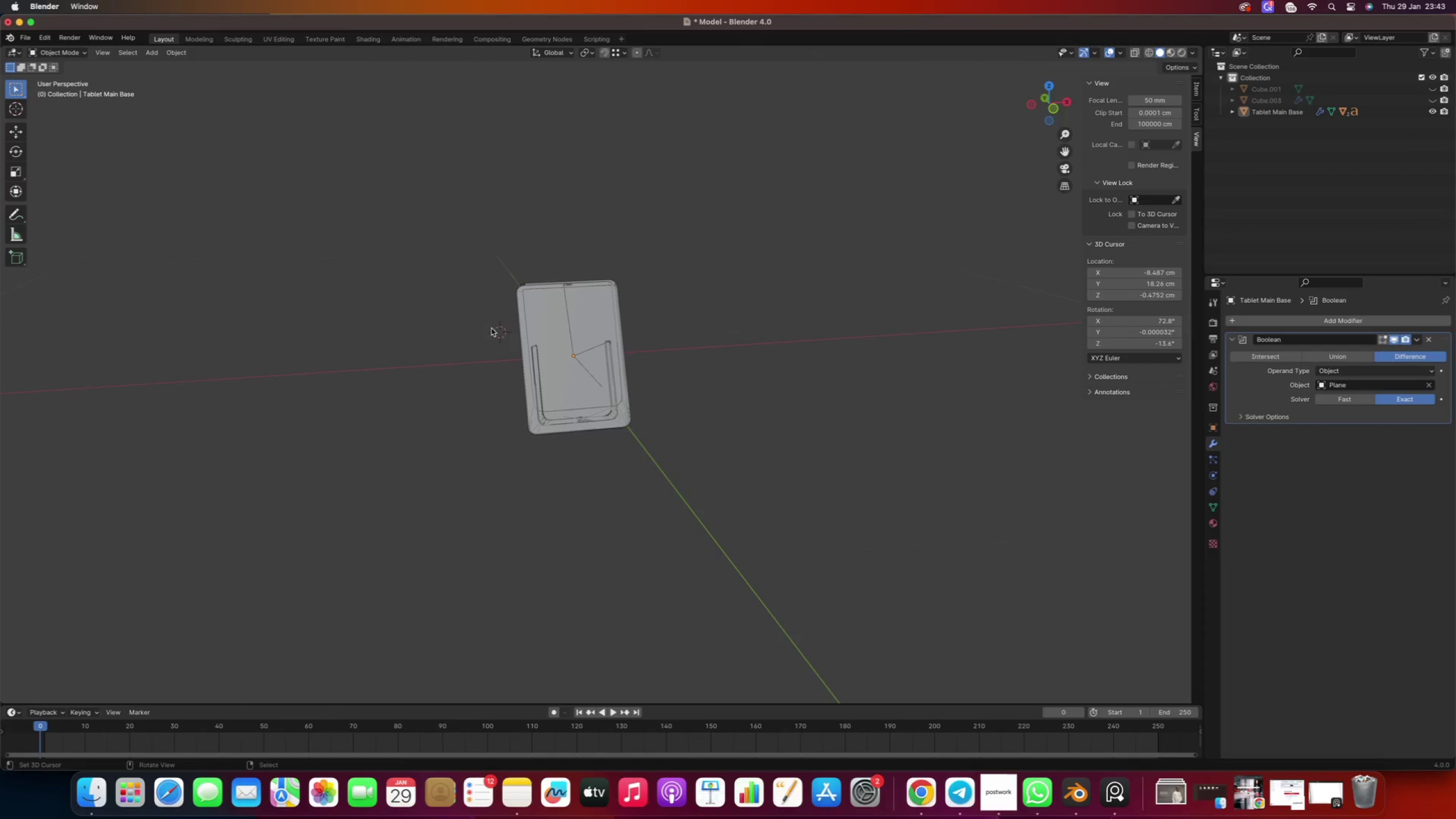 
scroll: coordinate [653, 392], scroll_direction: up, amount: 6.0
 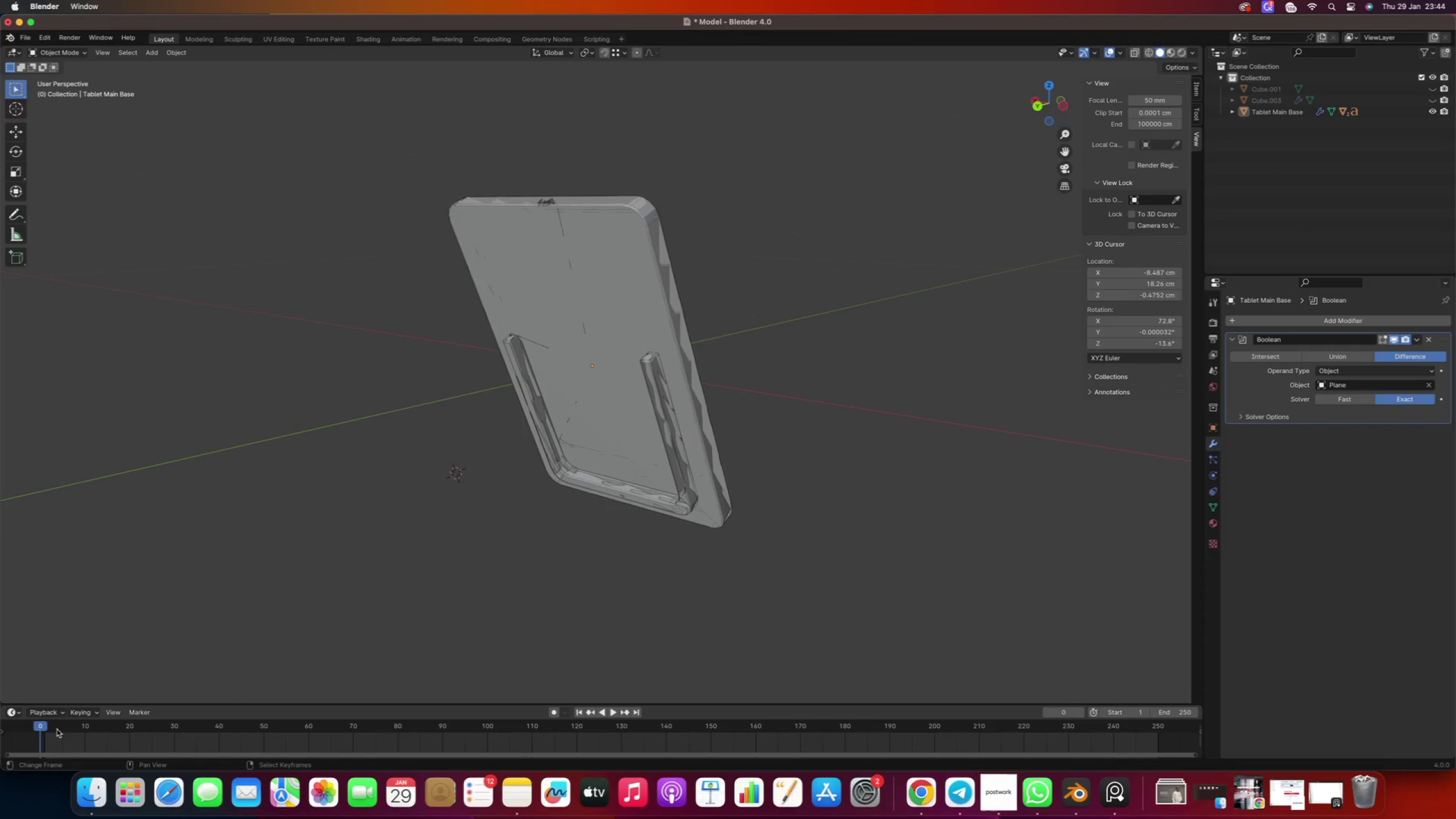 
left_click_drag(start_coordinate=[43, 726], to_coordinate=[524, 720])
 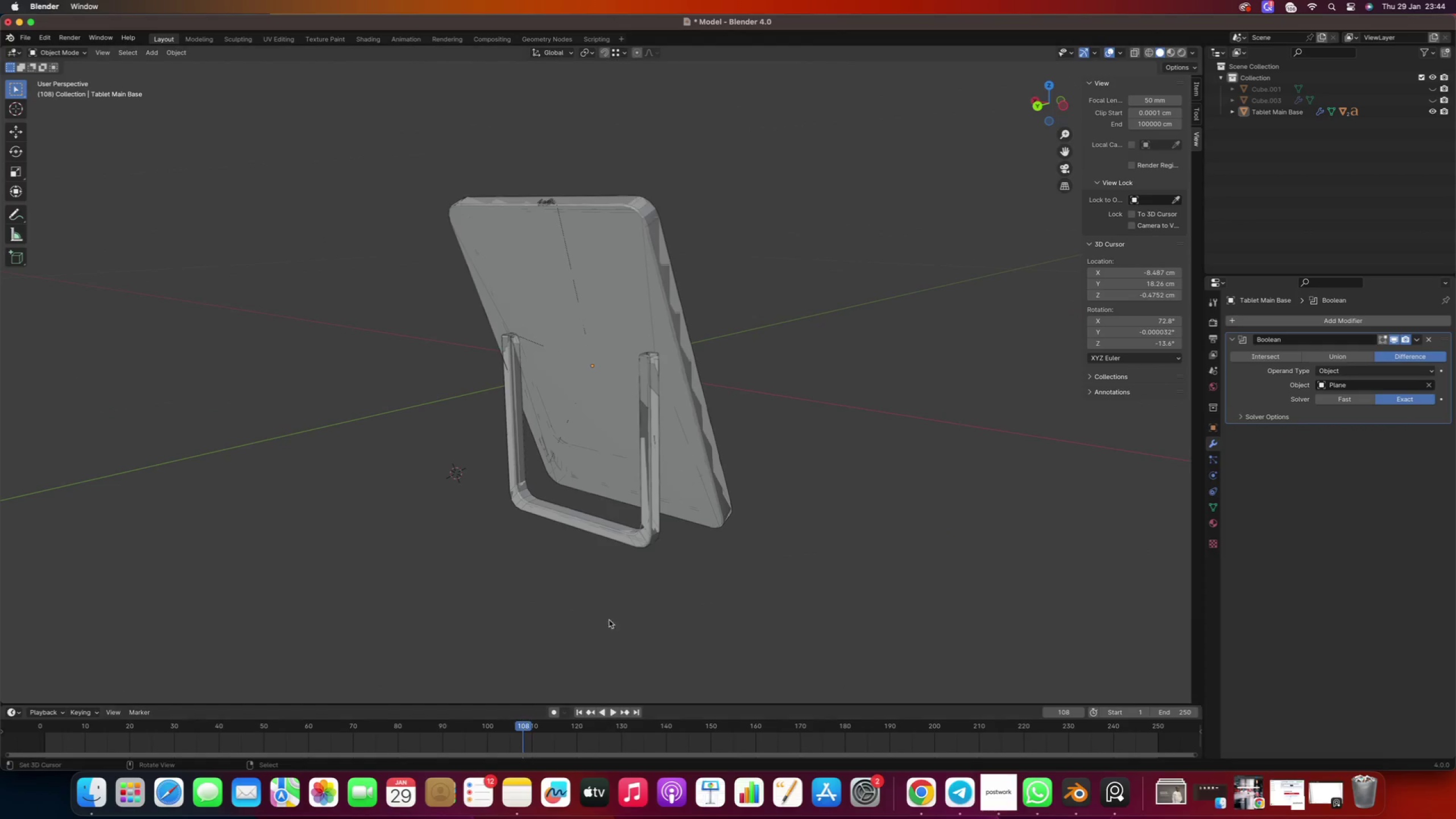 
scroll: coordinate [627, 566], scroll_direction: up, amount: 5.0
 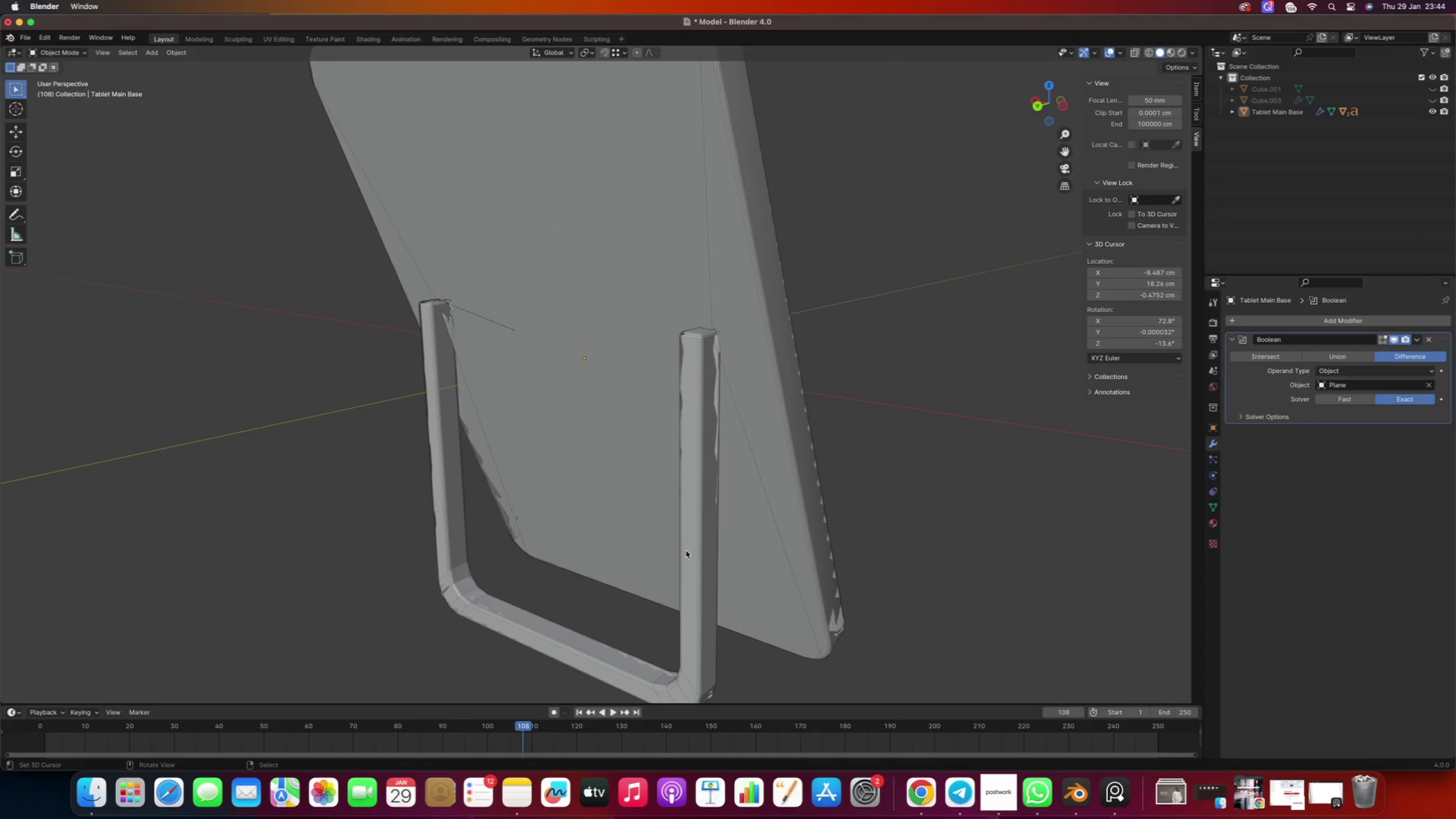 
right_click([686, 550])
 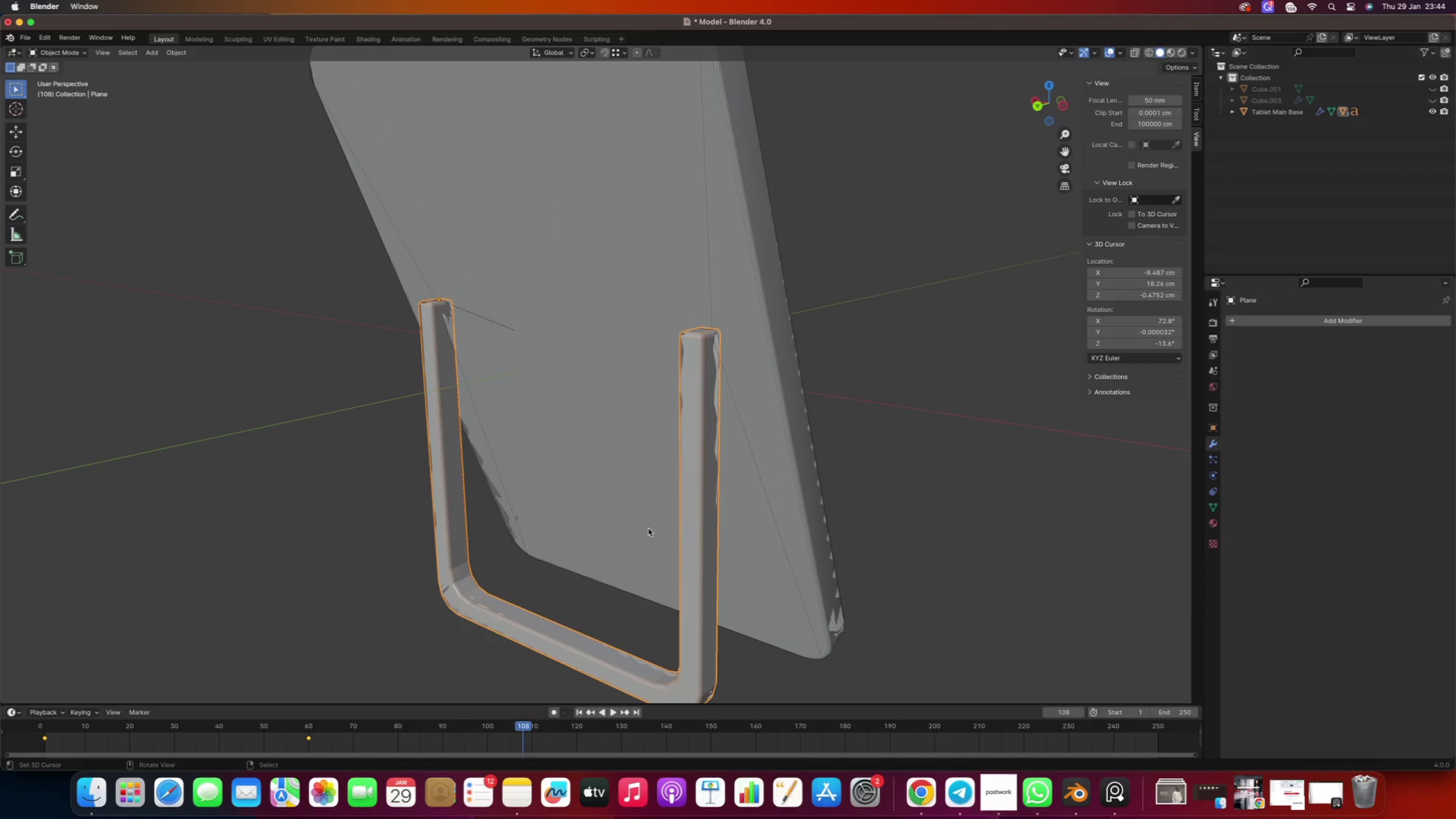 
key(Slash)
 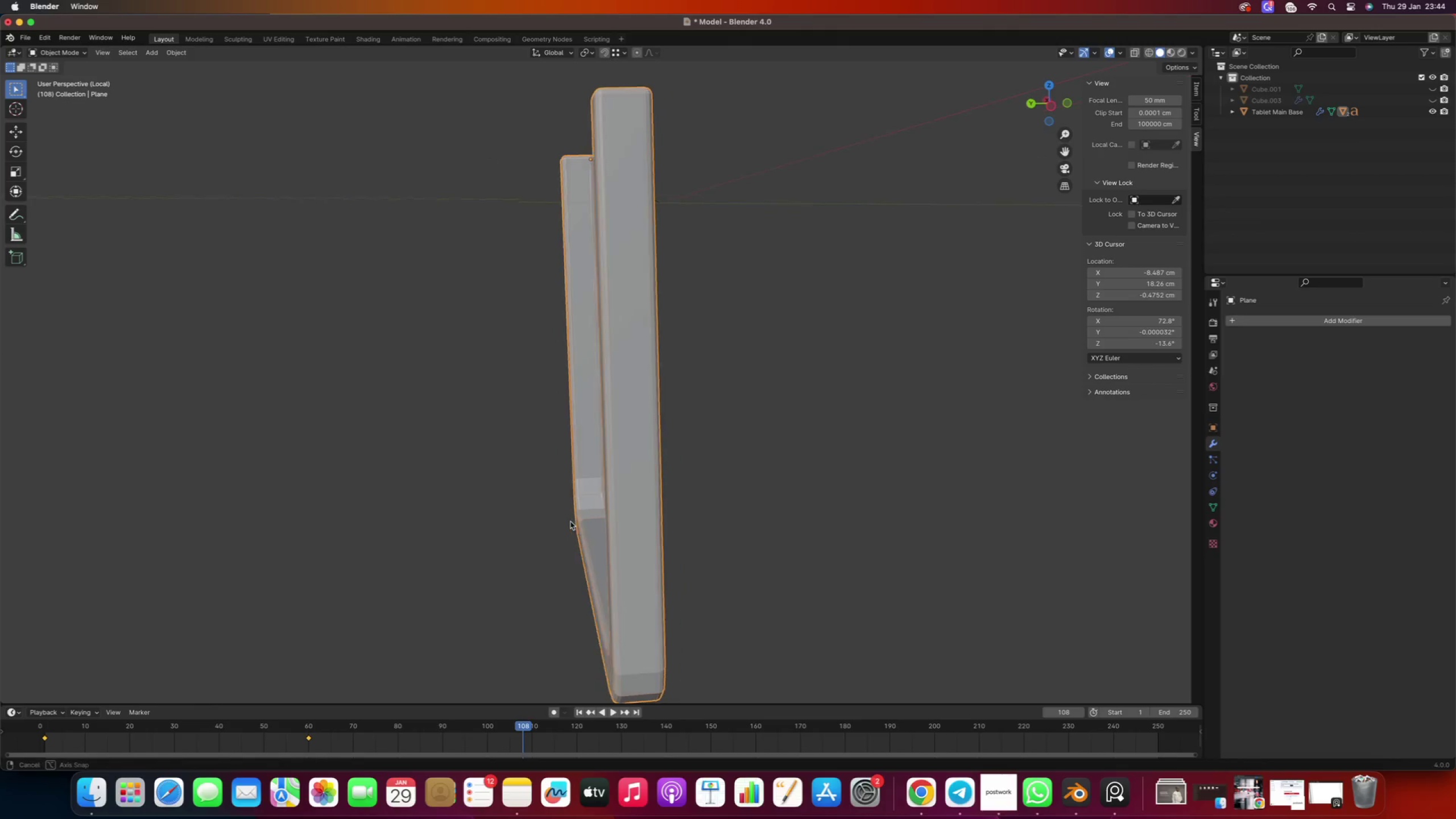 
key(Space)
 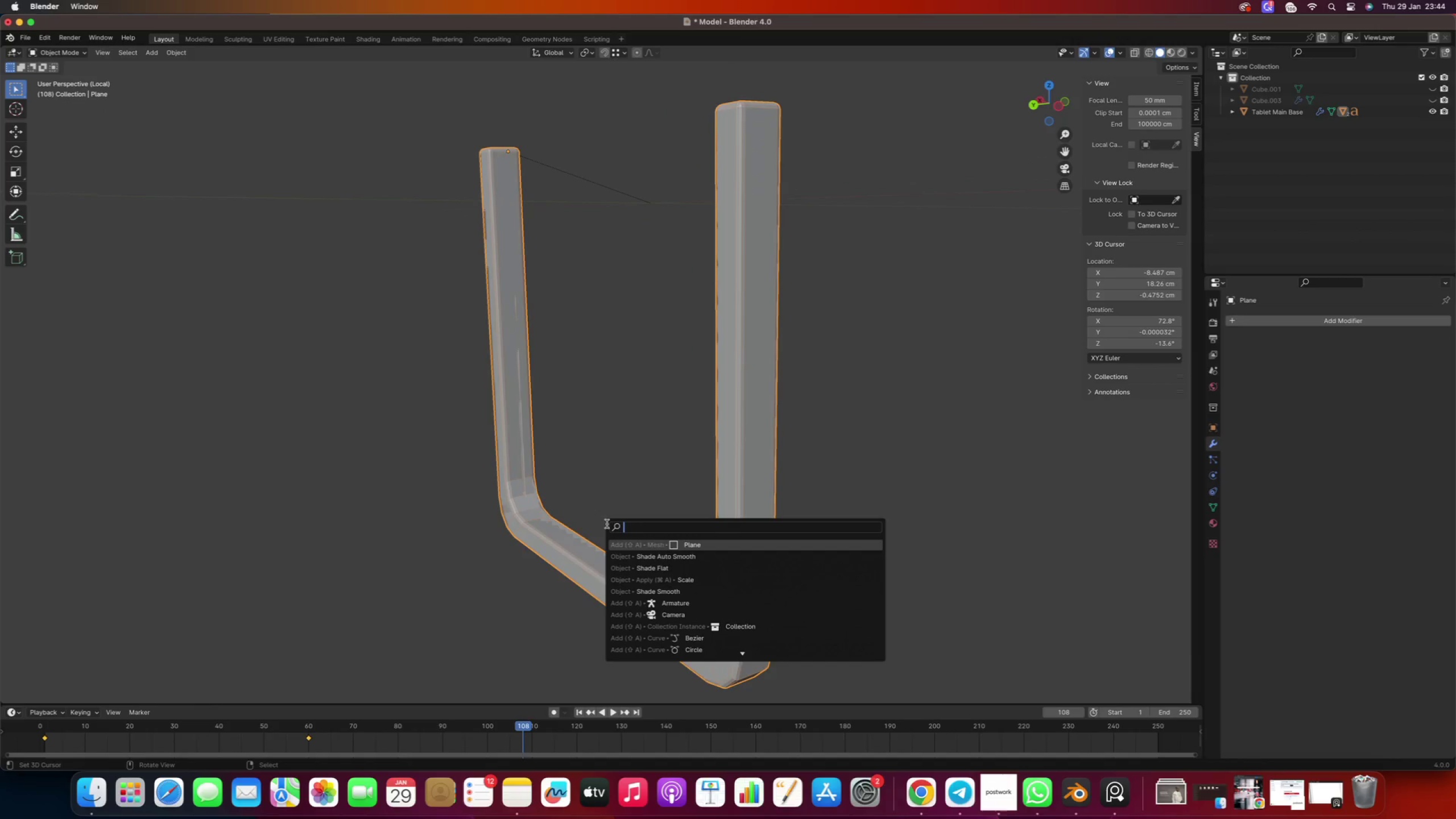 
key(ArrowDown)
 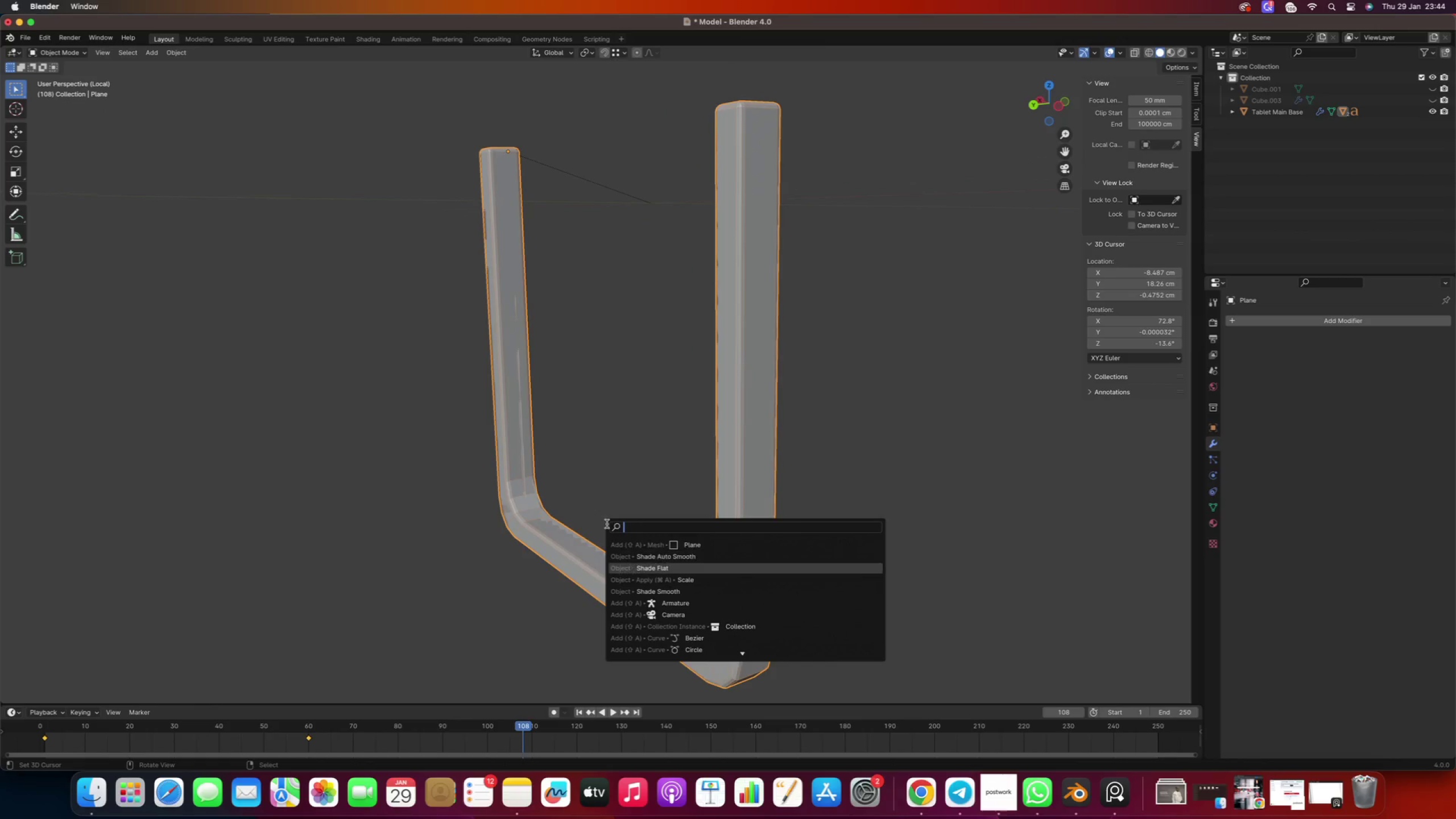 
key(ArrowDown)
 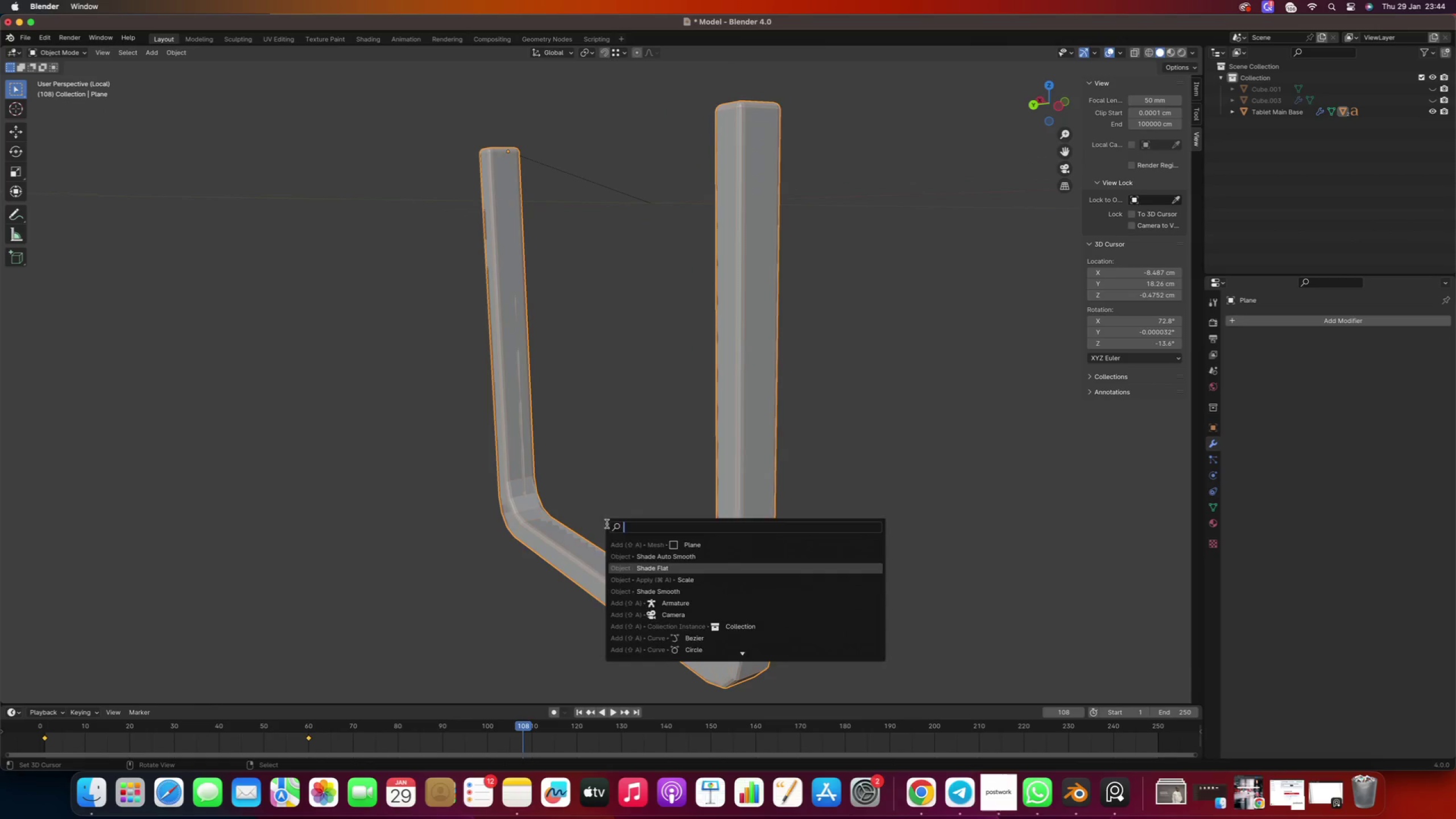 
key(Enter)
 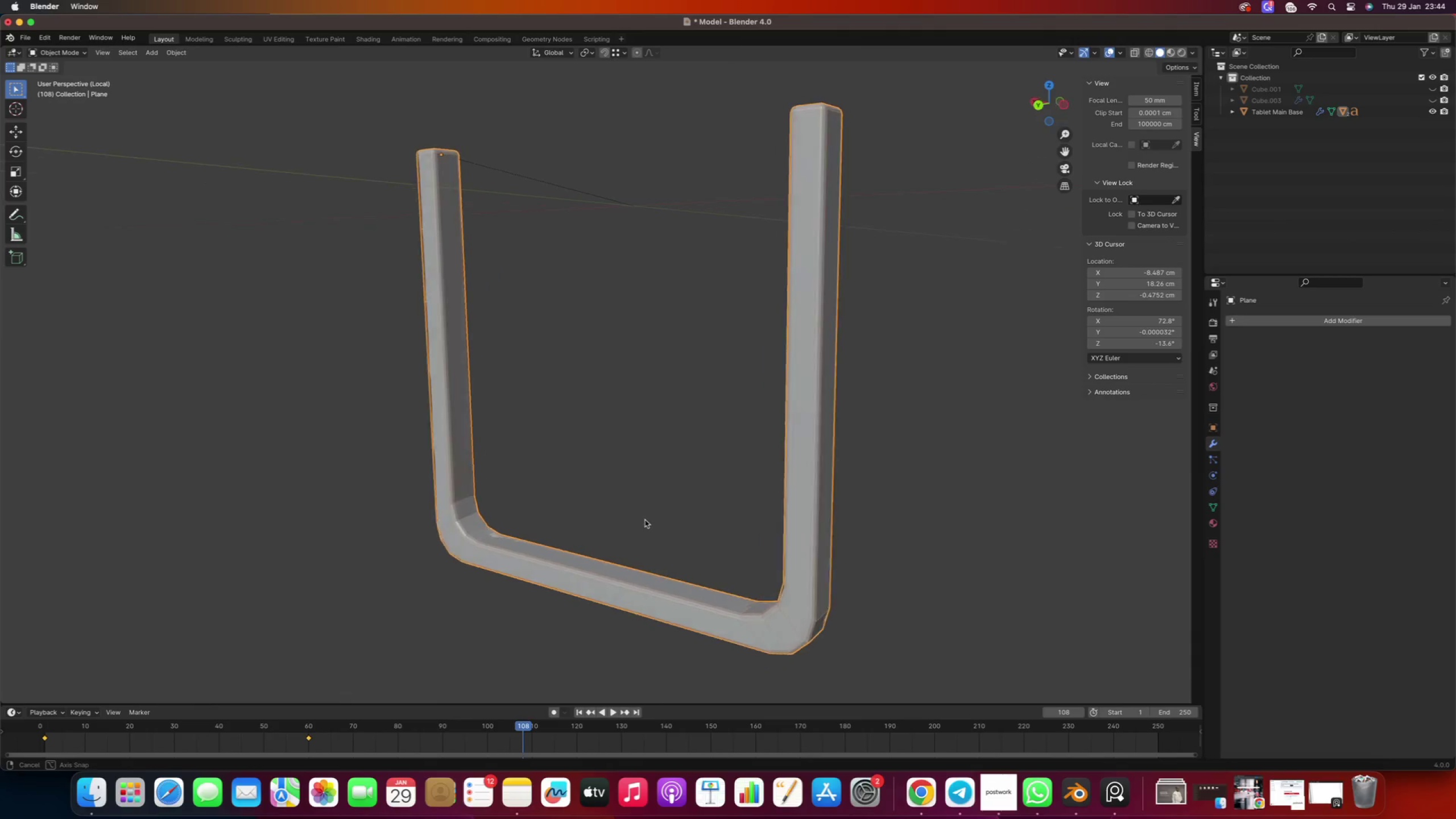 
type( sha)
 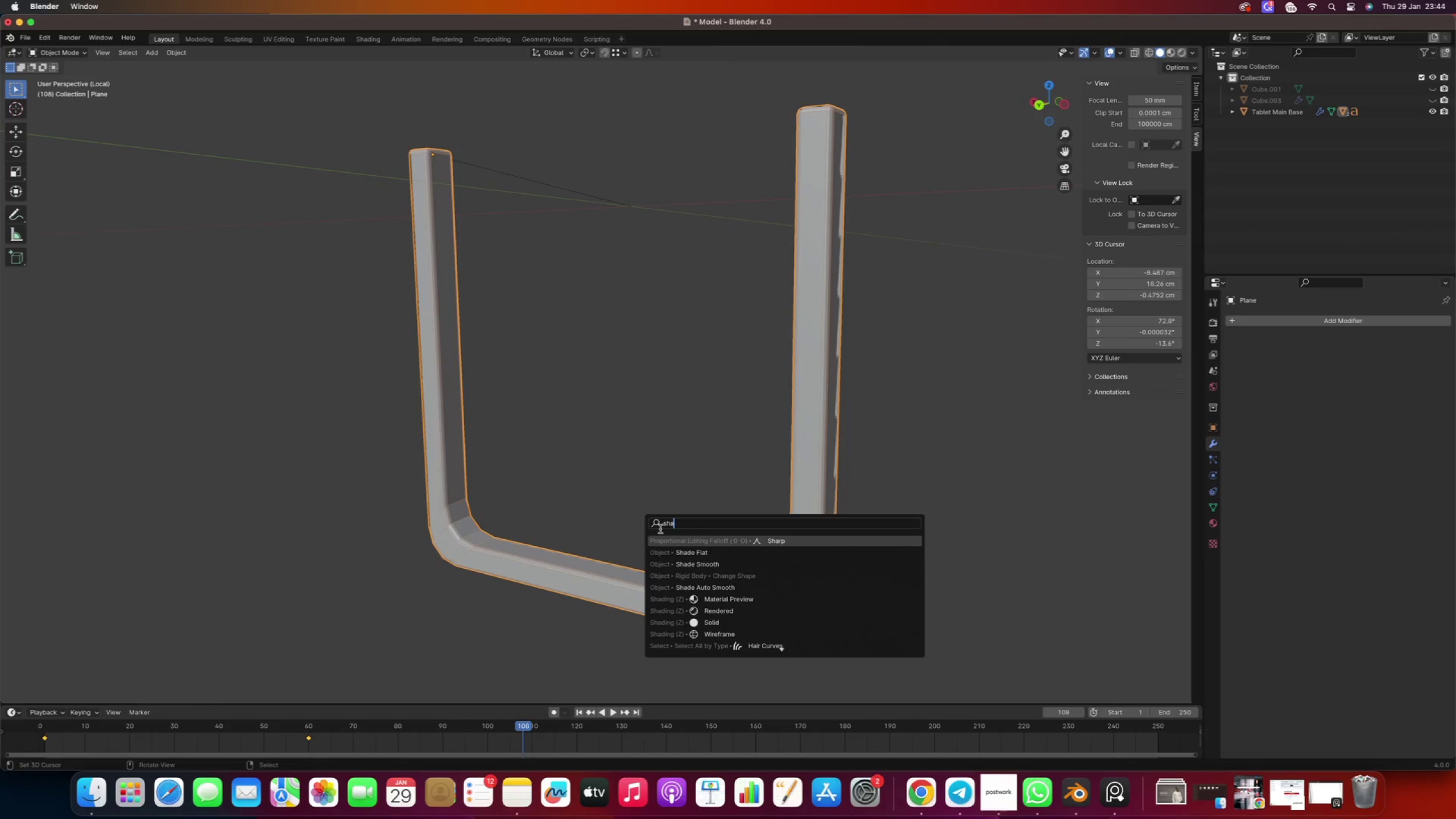 
key(ArrowDown)
 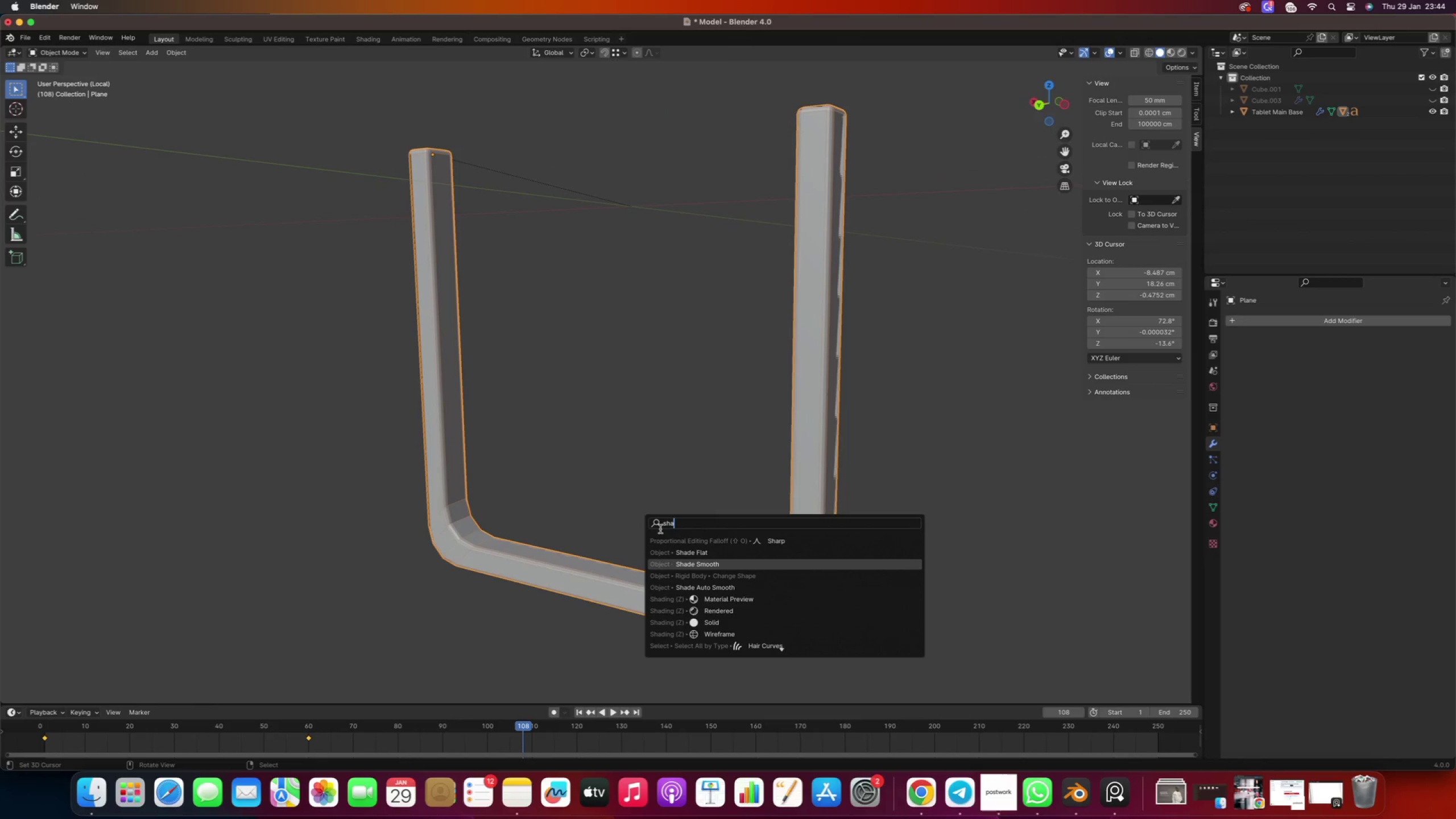 
key(ArrowDown)
 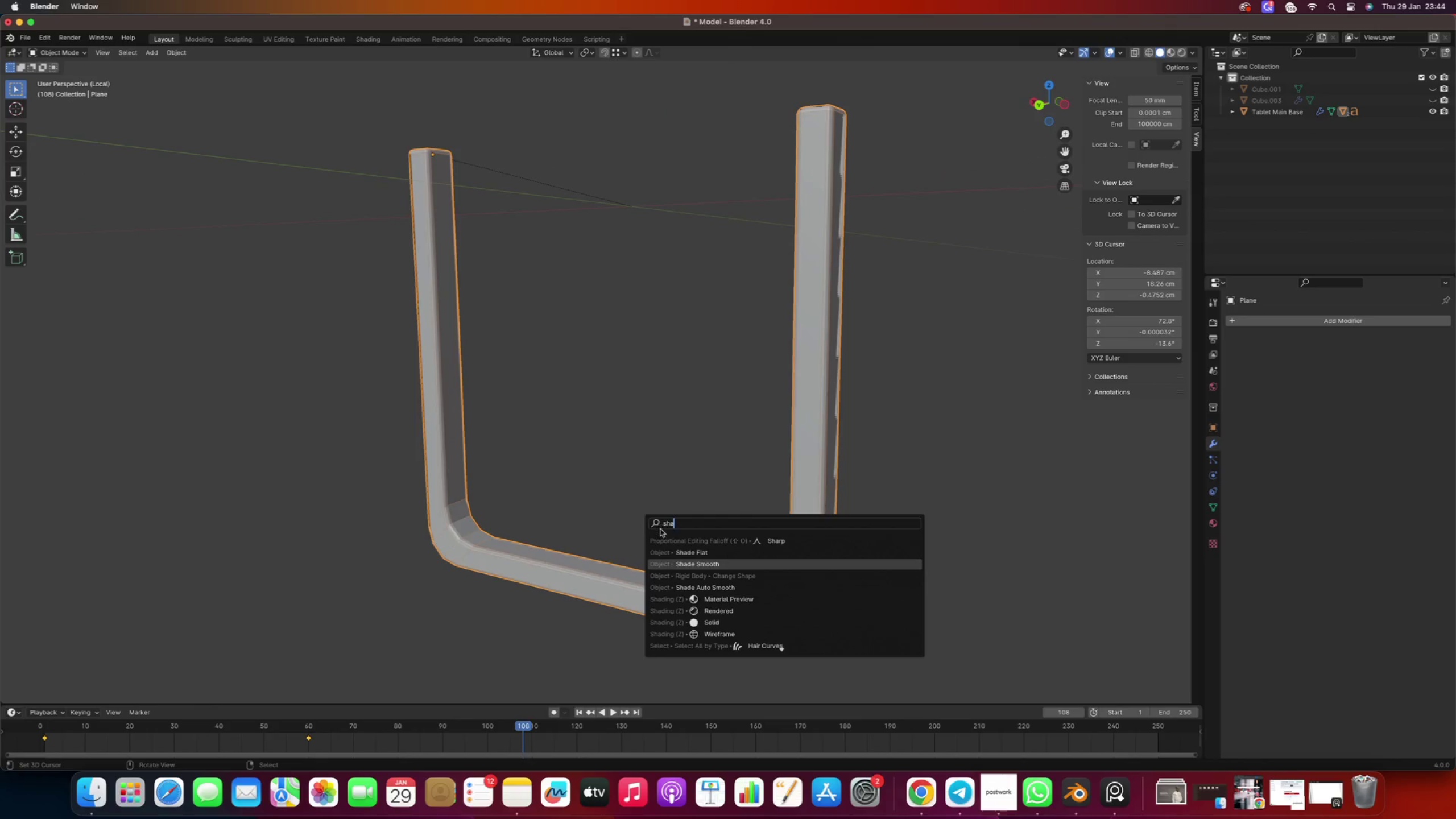 
key(Enter)
 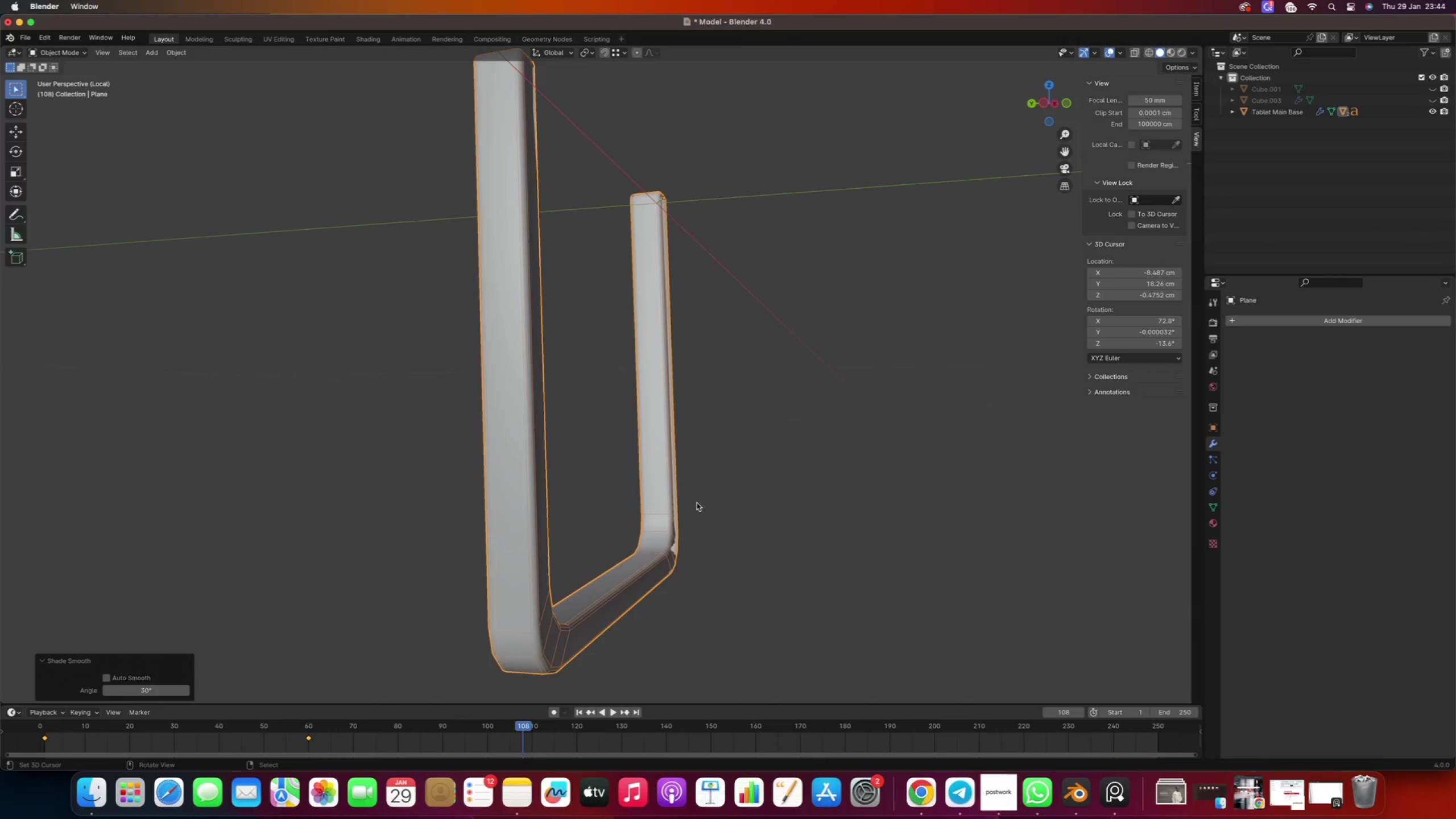 
wait(5.54)
 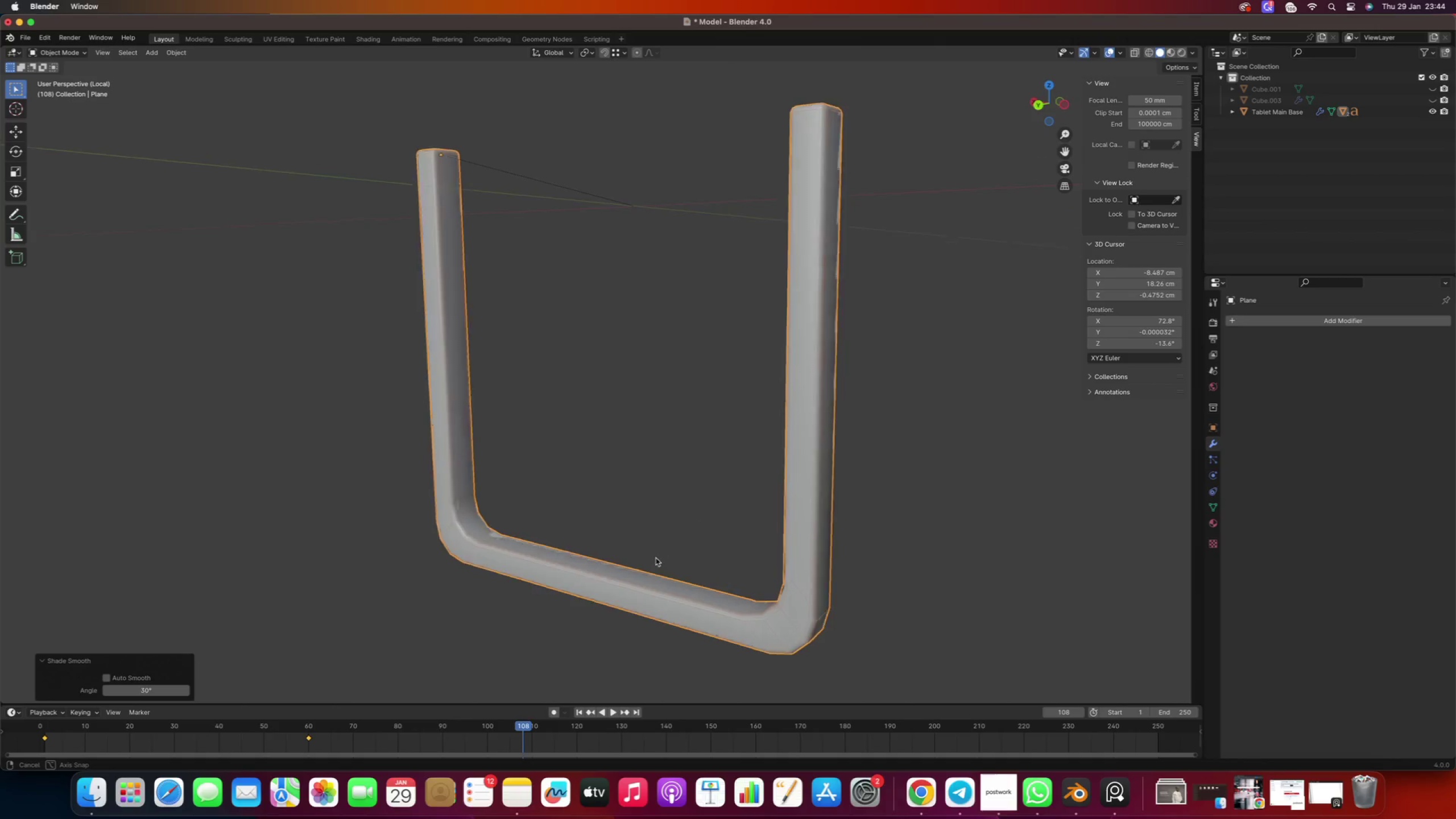 
left_click([1250, 324])
 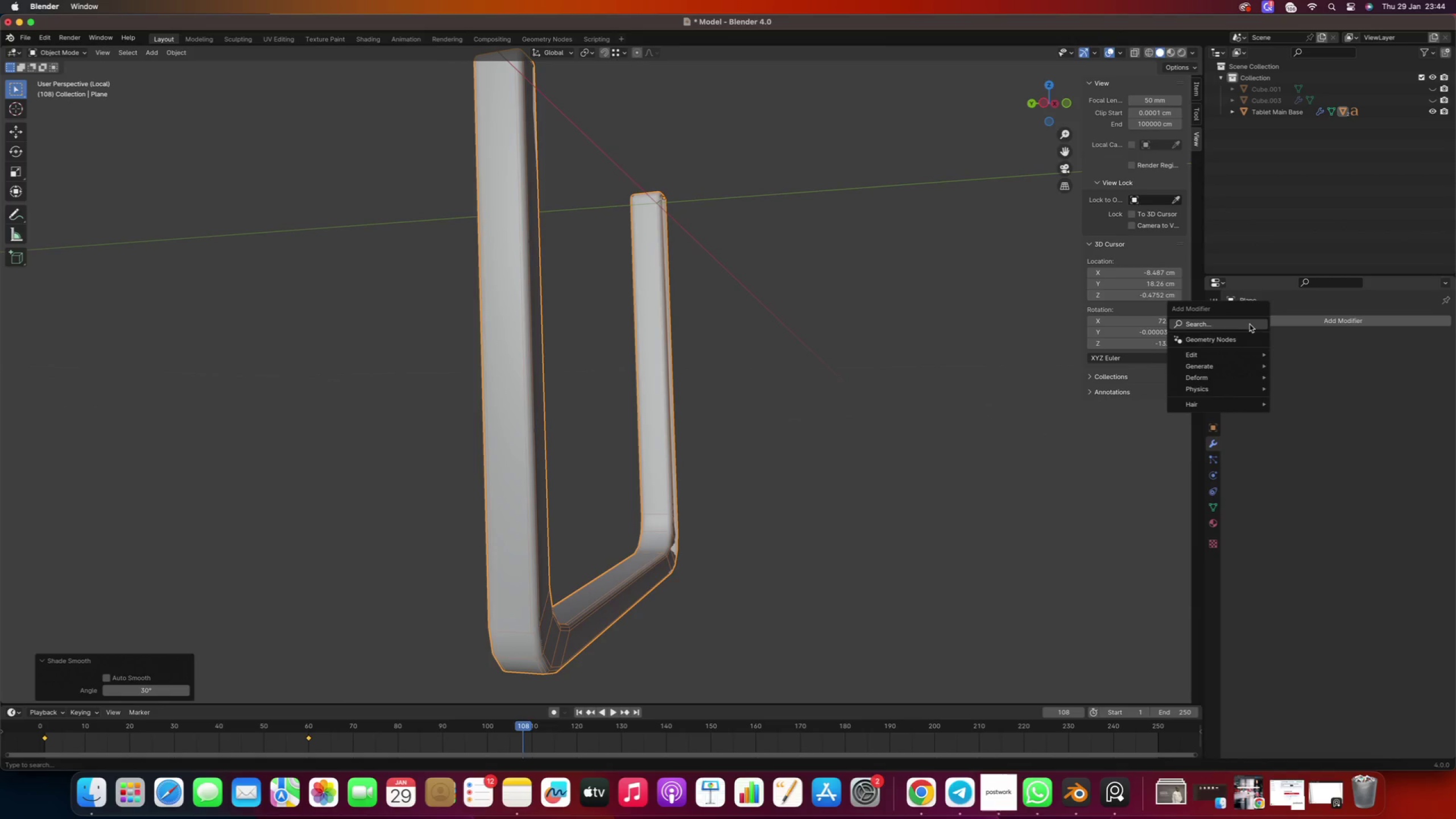 
type(sol)
 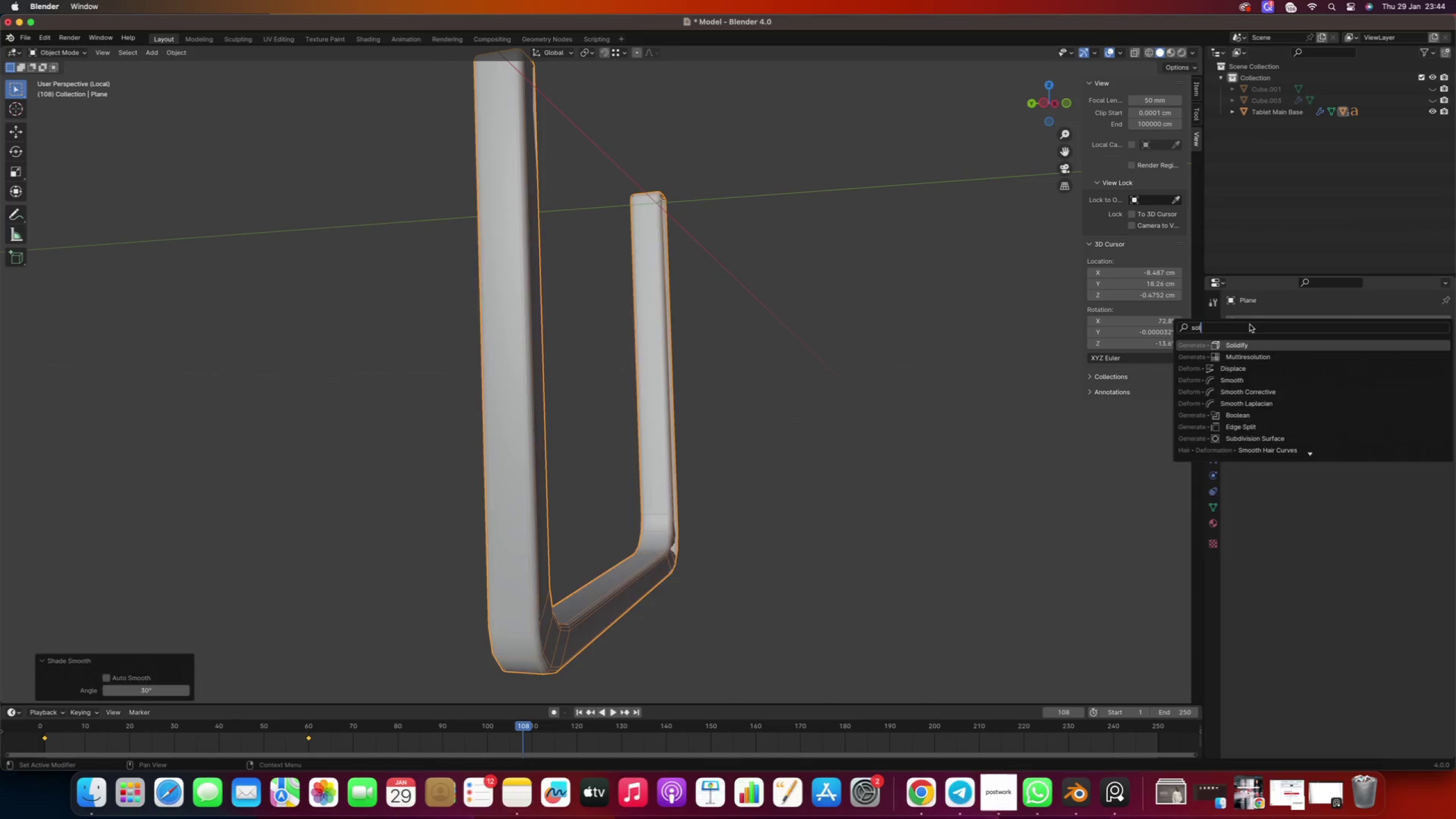 
key(Enter)
 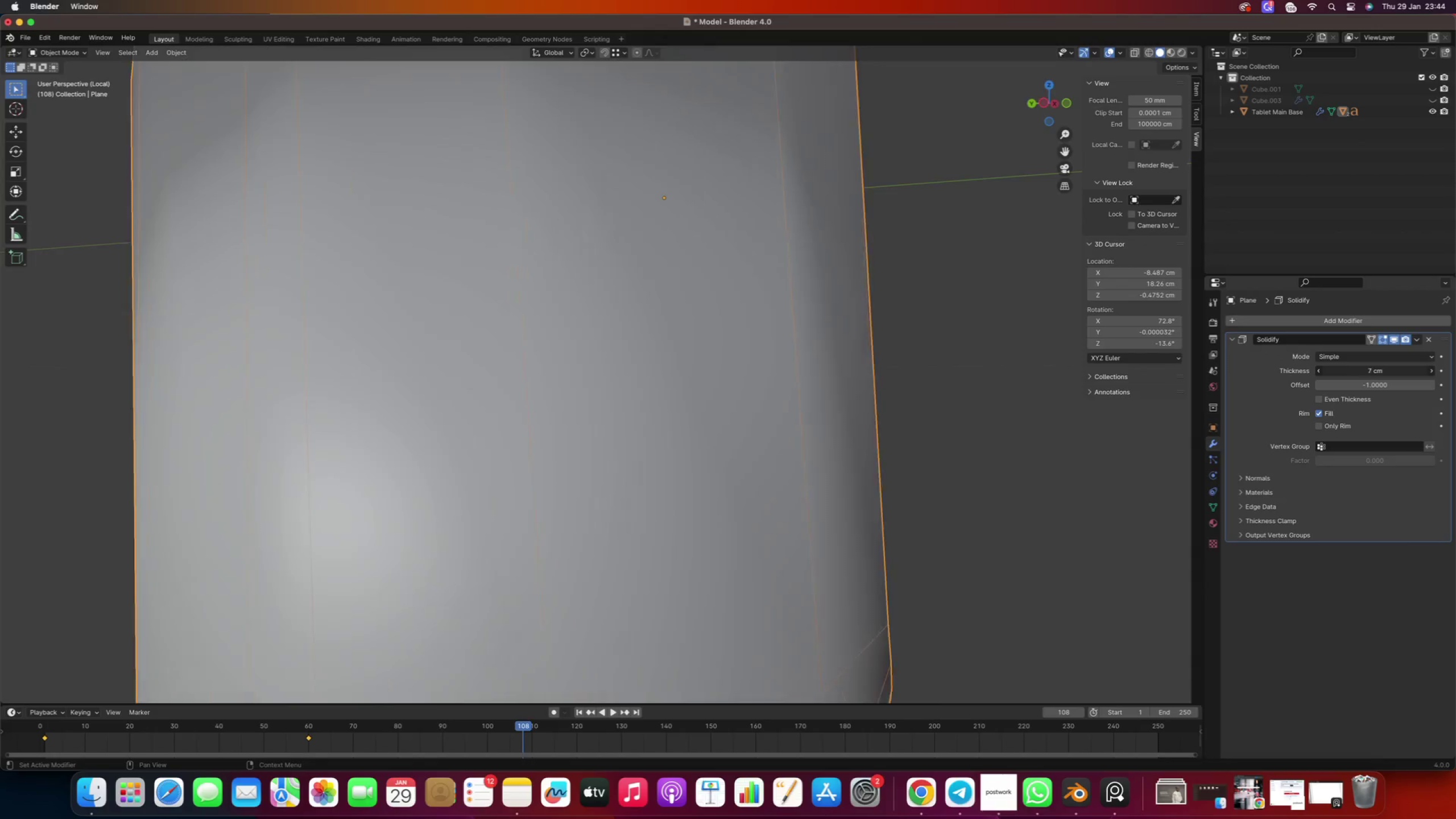 
left_click([1343, 374])
 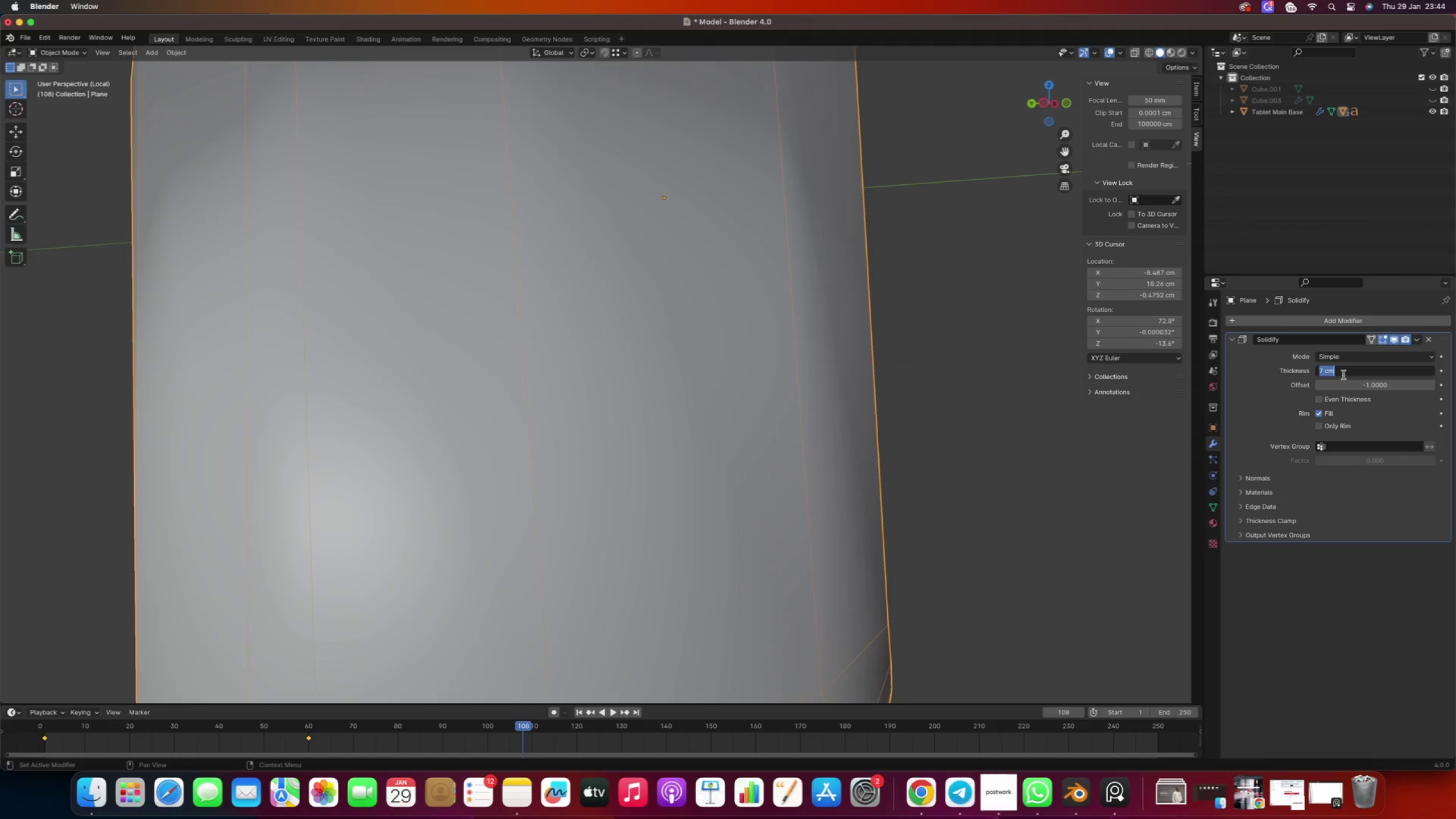 
type(.01)
 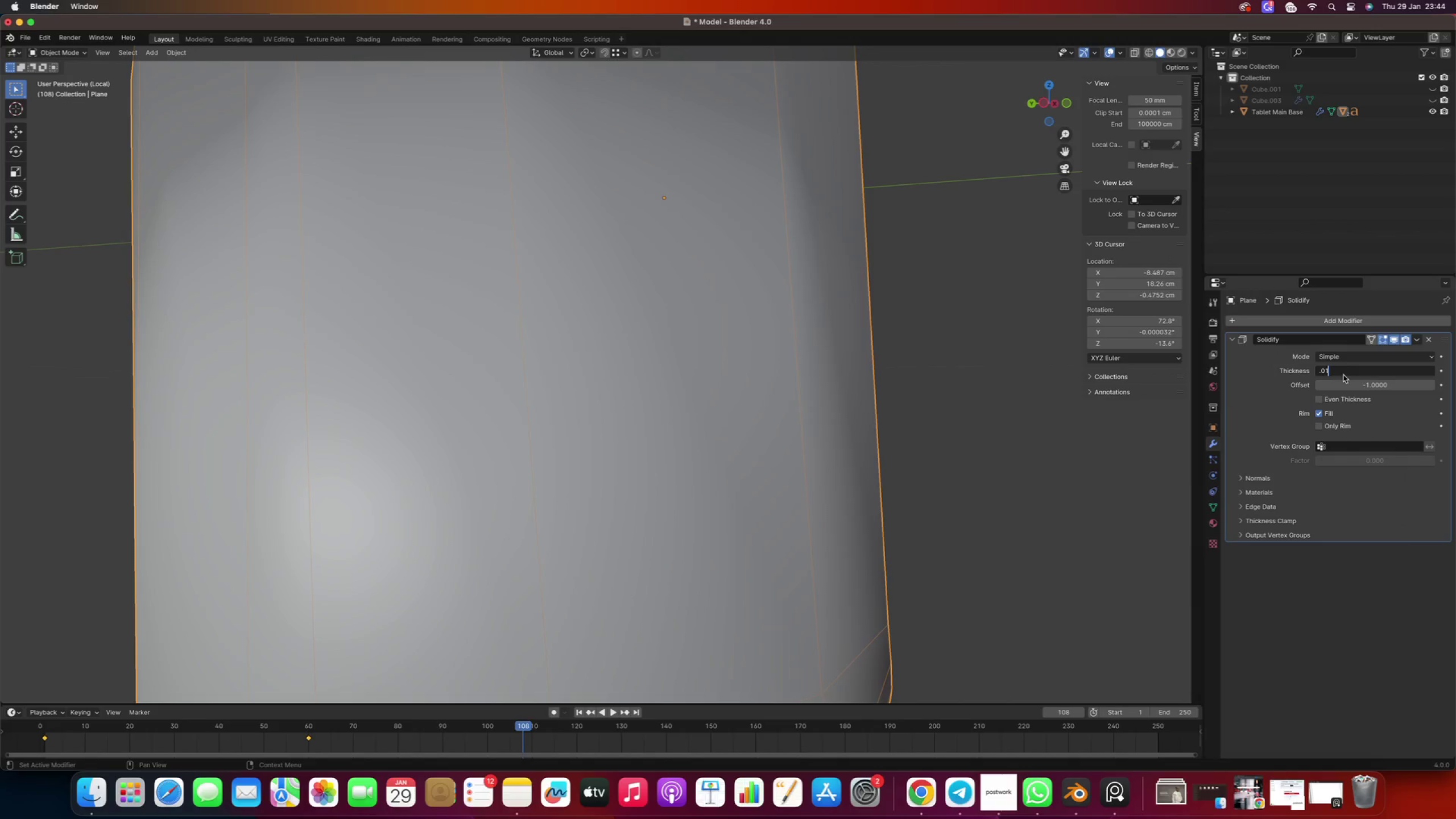 
key(Enter)
 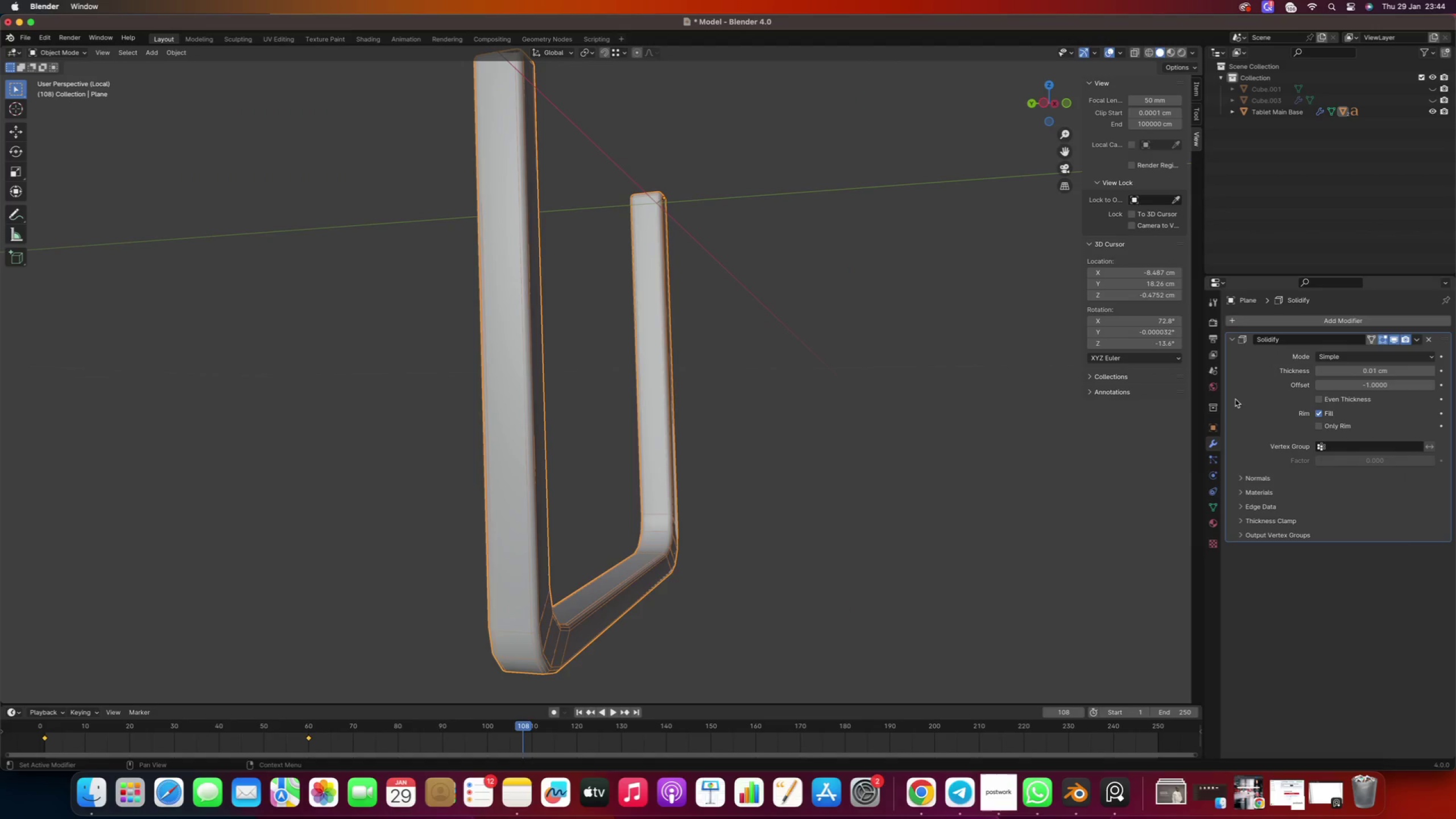 
scroll: coordinate [821, 492], scroll_direction: down, amount: 1.0
 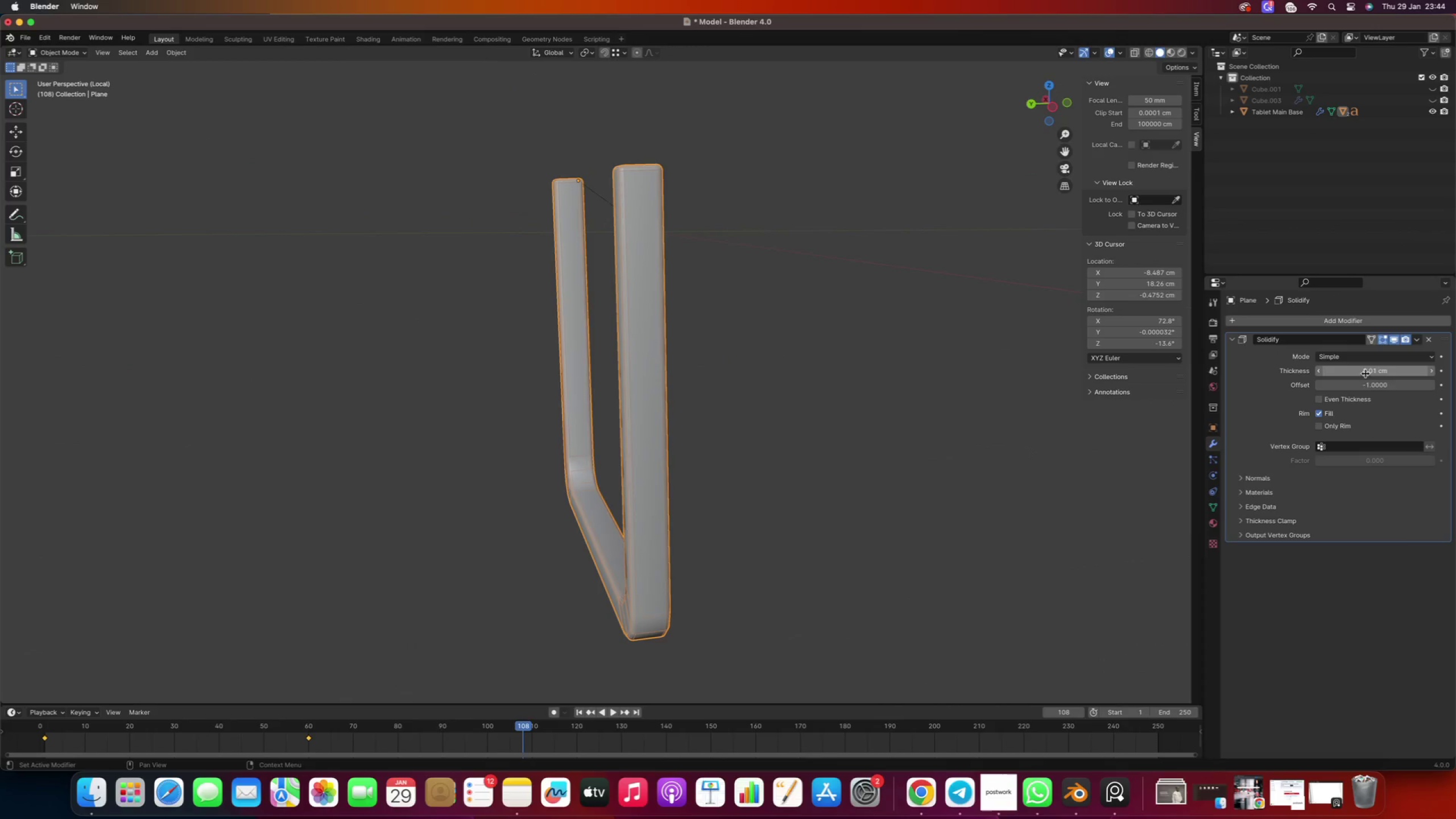 
left_click([1425, 342])
 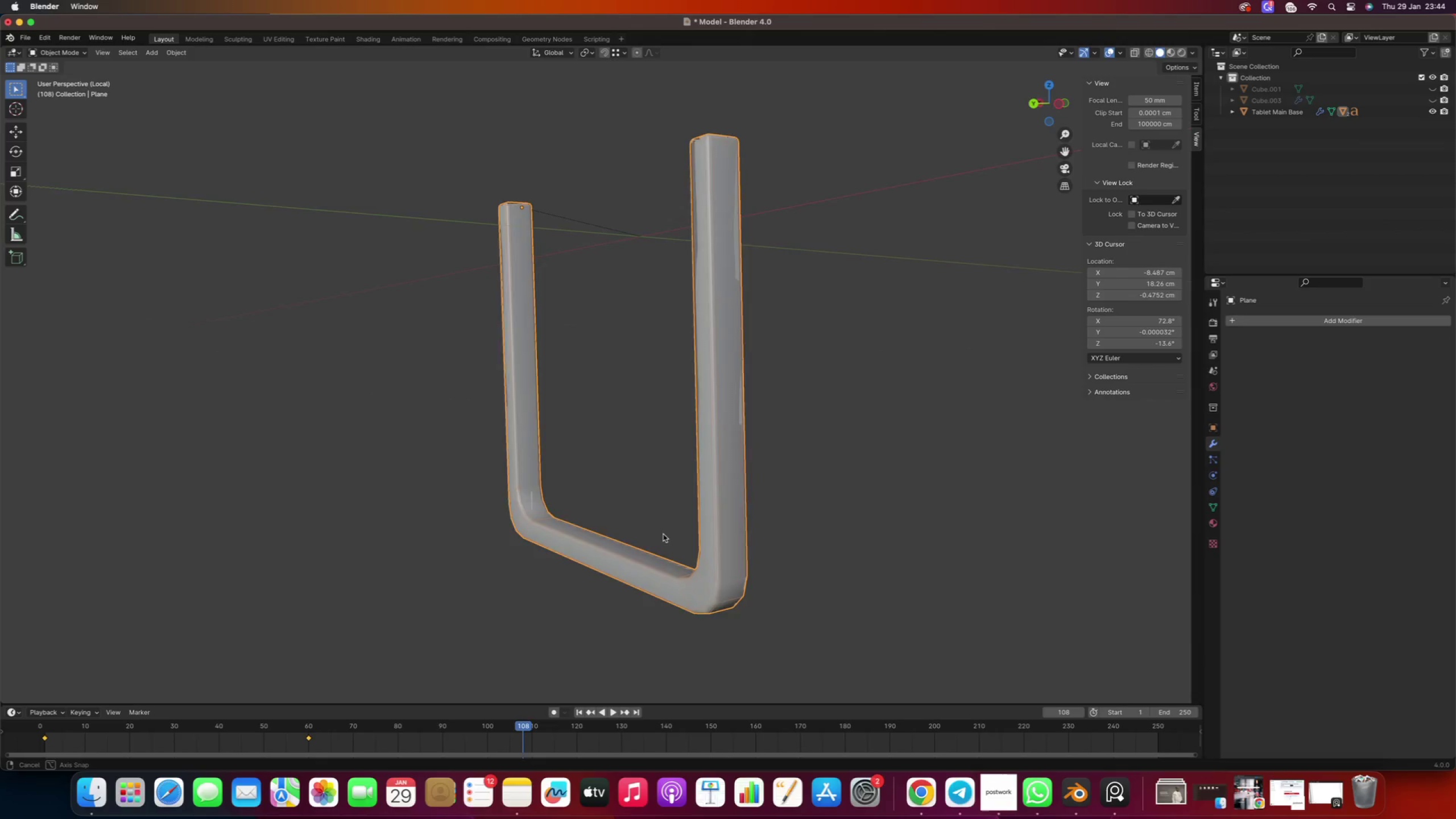 
key(Tab)
 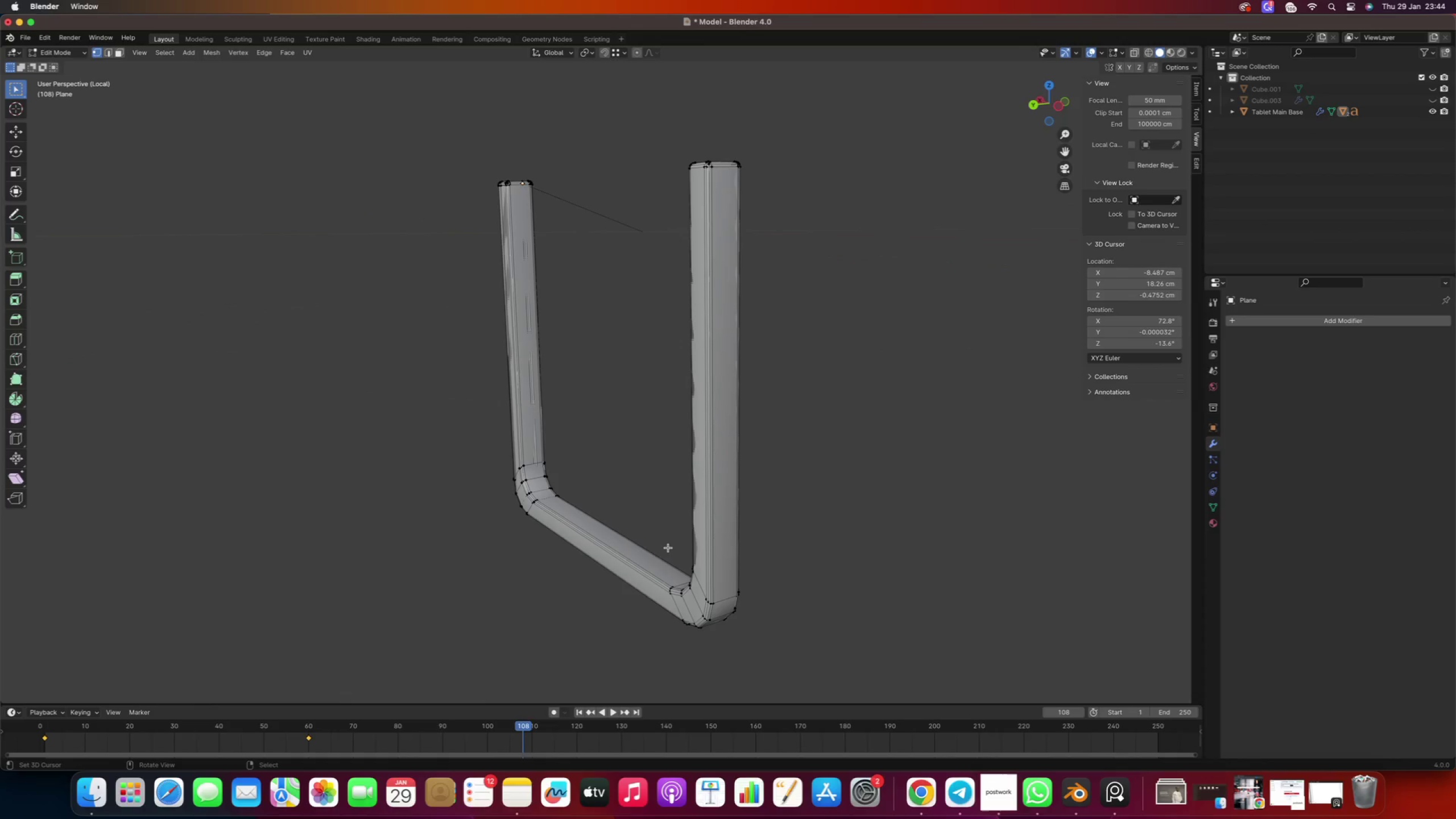 
scroll: coordinate [682, 574], scroll_direction: up, amount: 4.0
 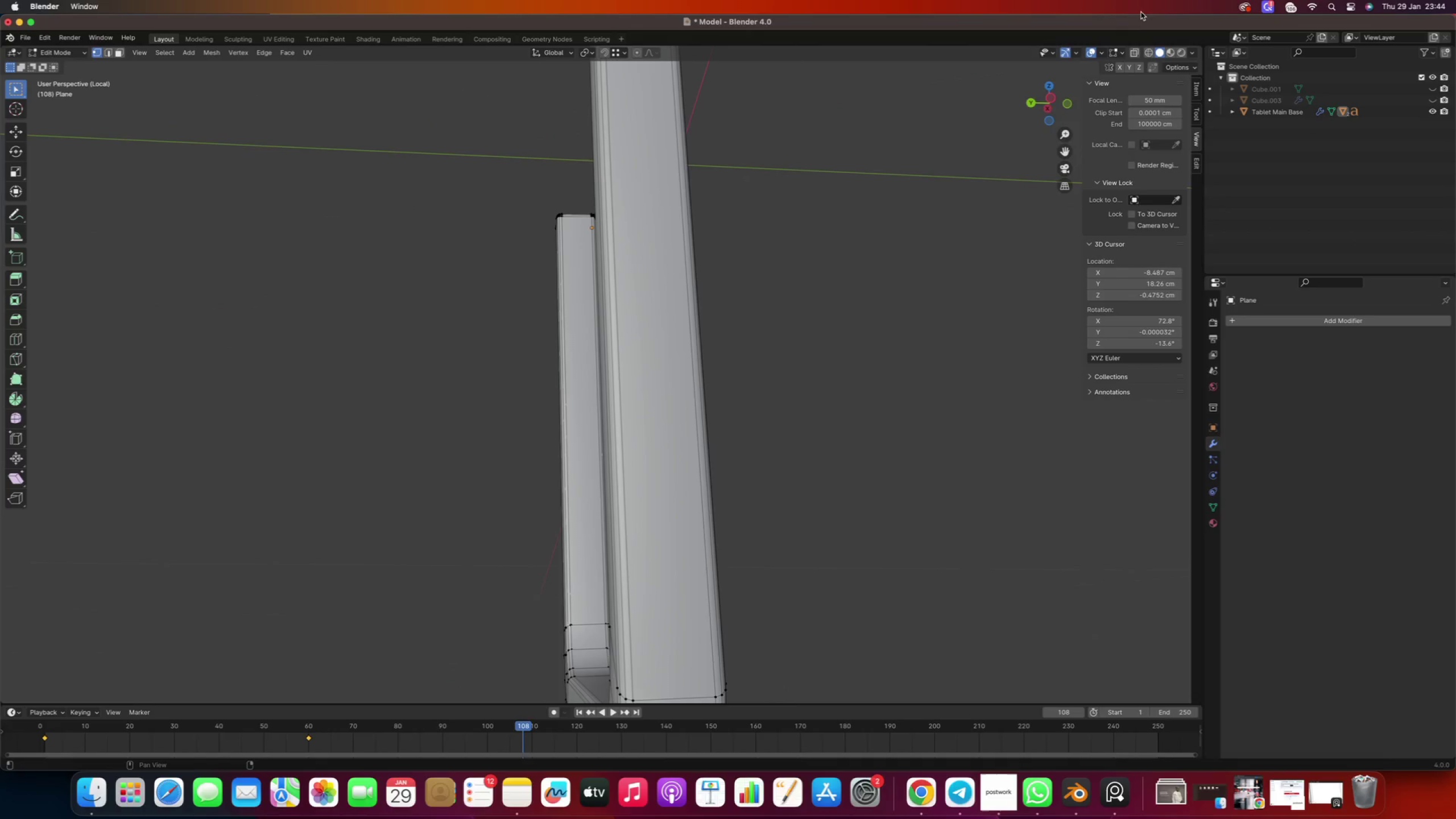 
left_click([1135, 59])
 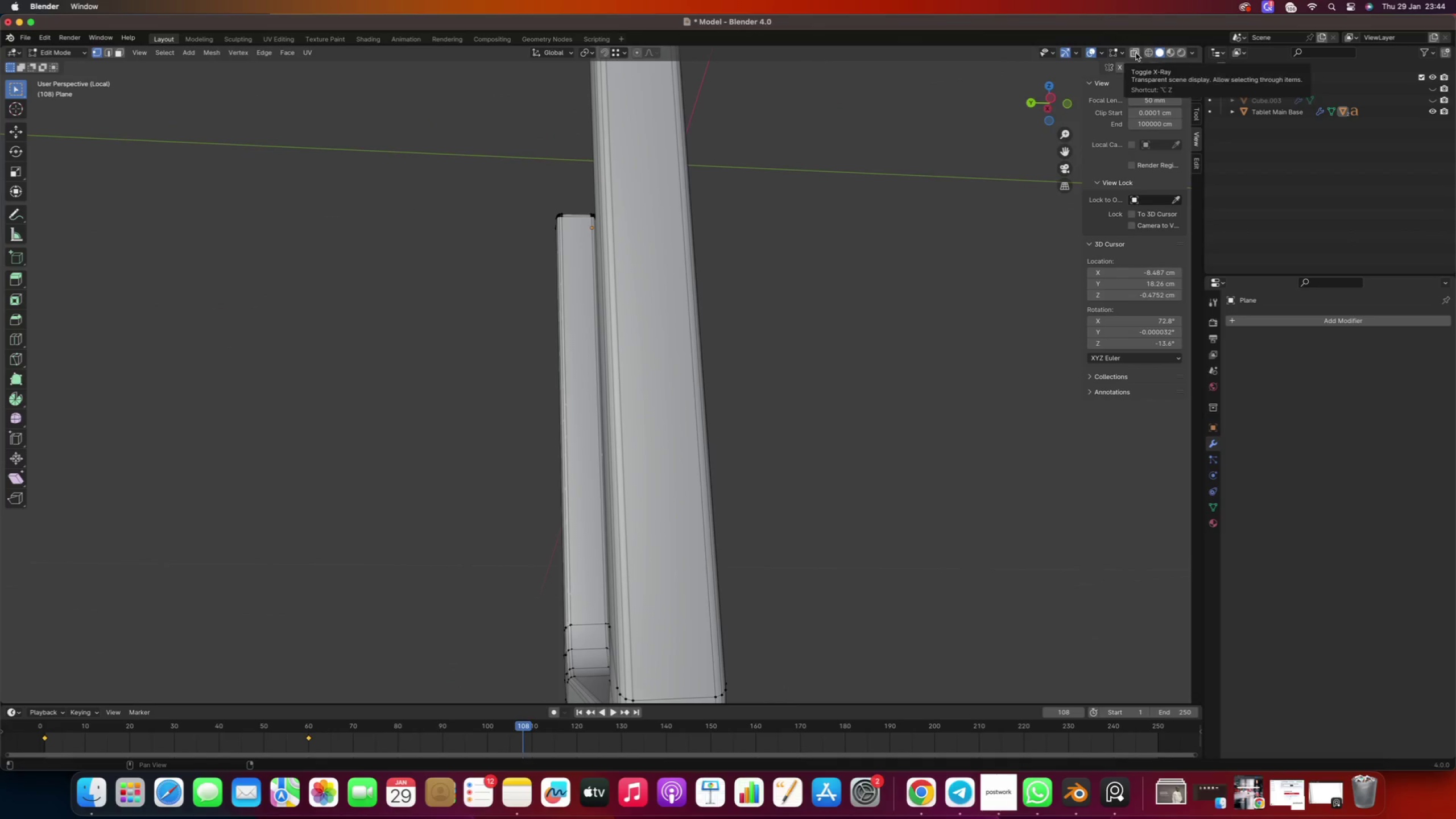 
left_click([1136, 53])
 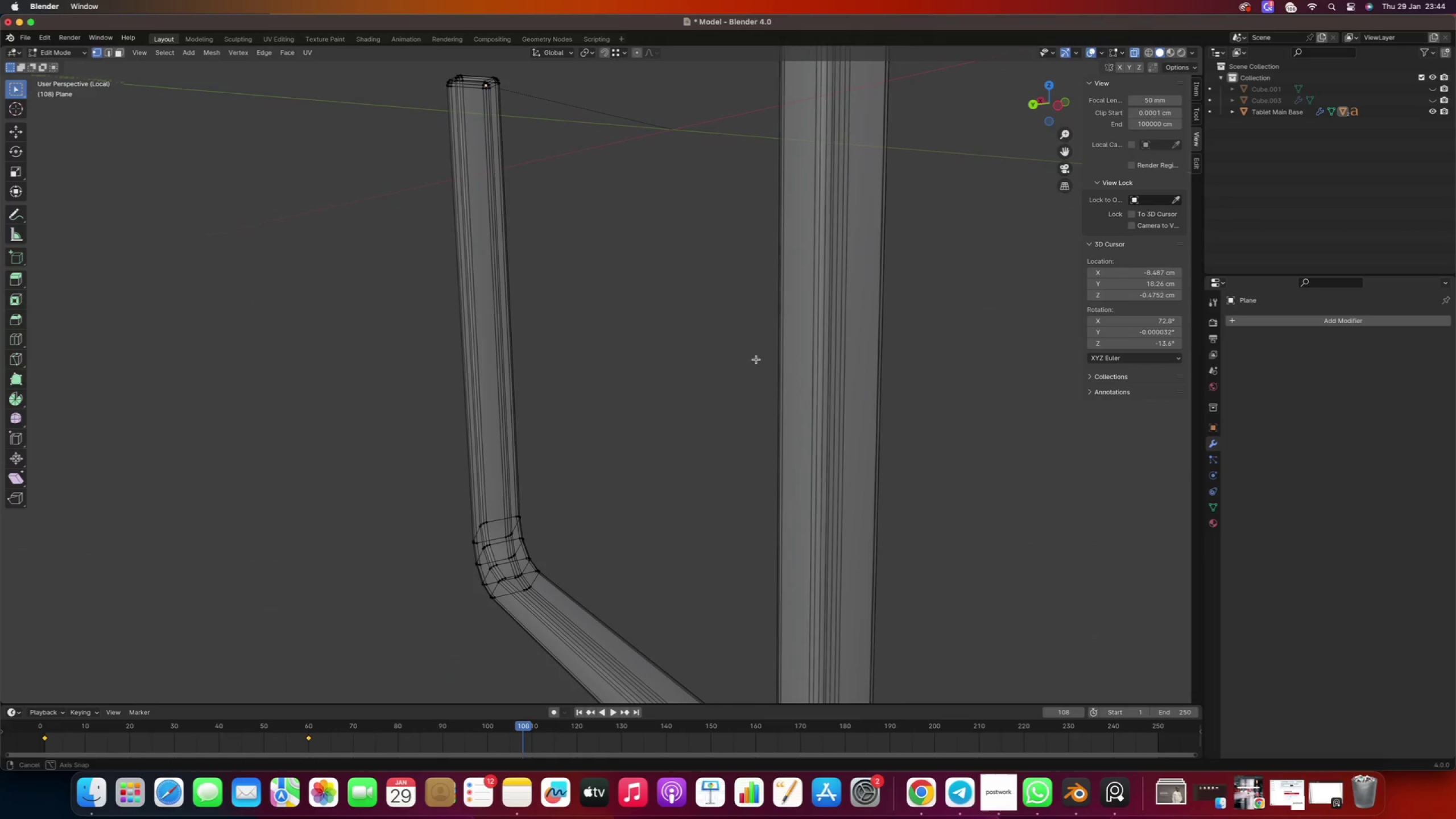 
hold_key(key=ShiftRight, duration=0.55)
 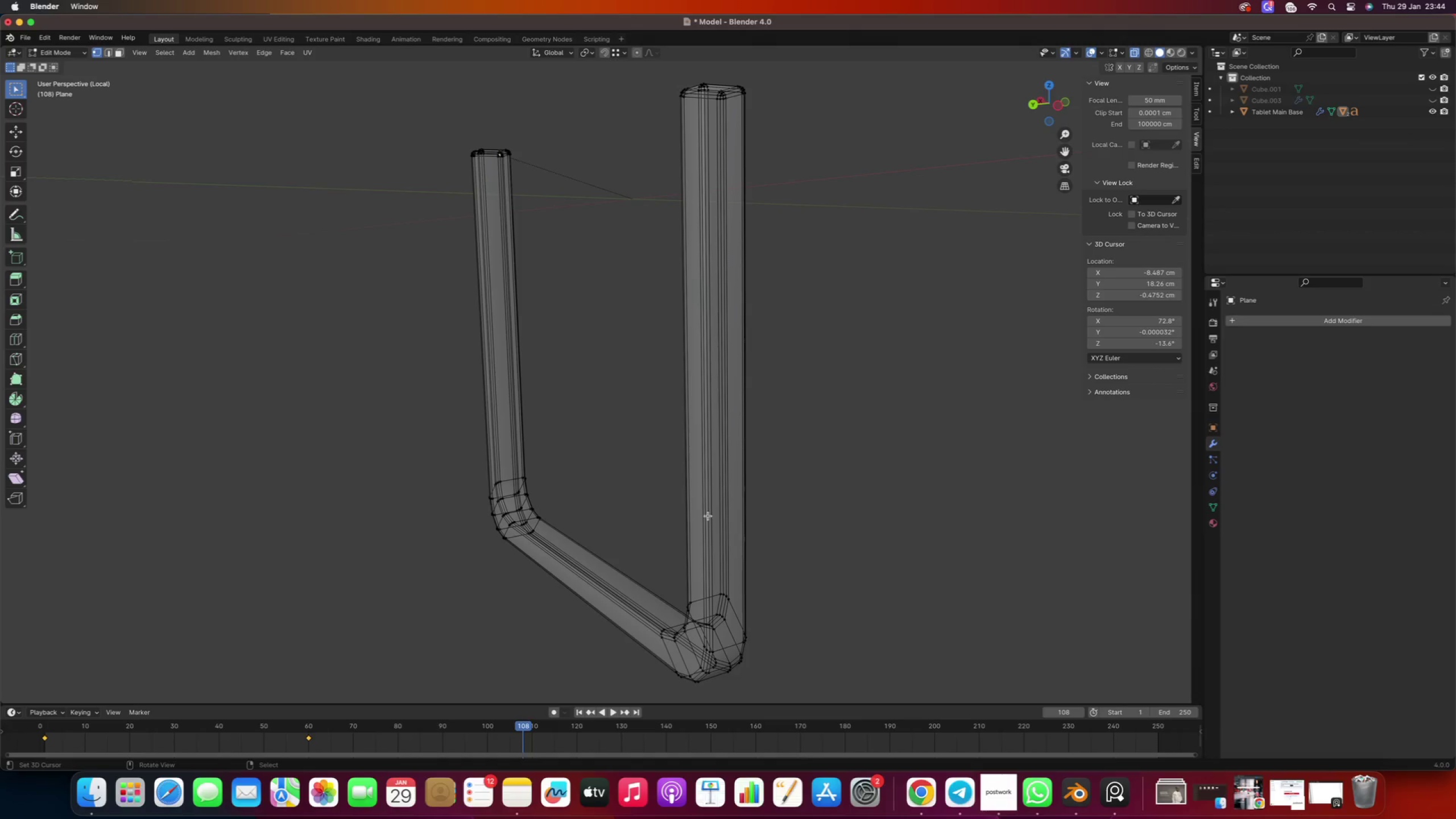 
scroll: coordinate [741, 413], scroll_direction: down, amount: 2.0
 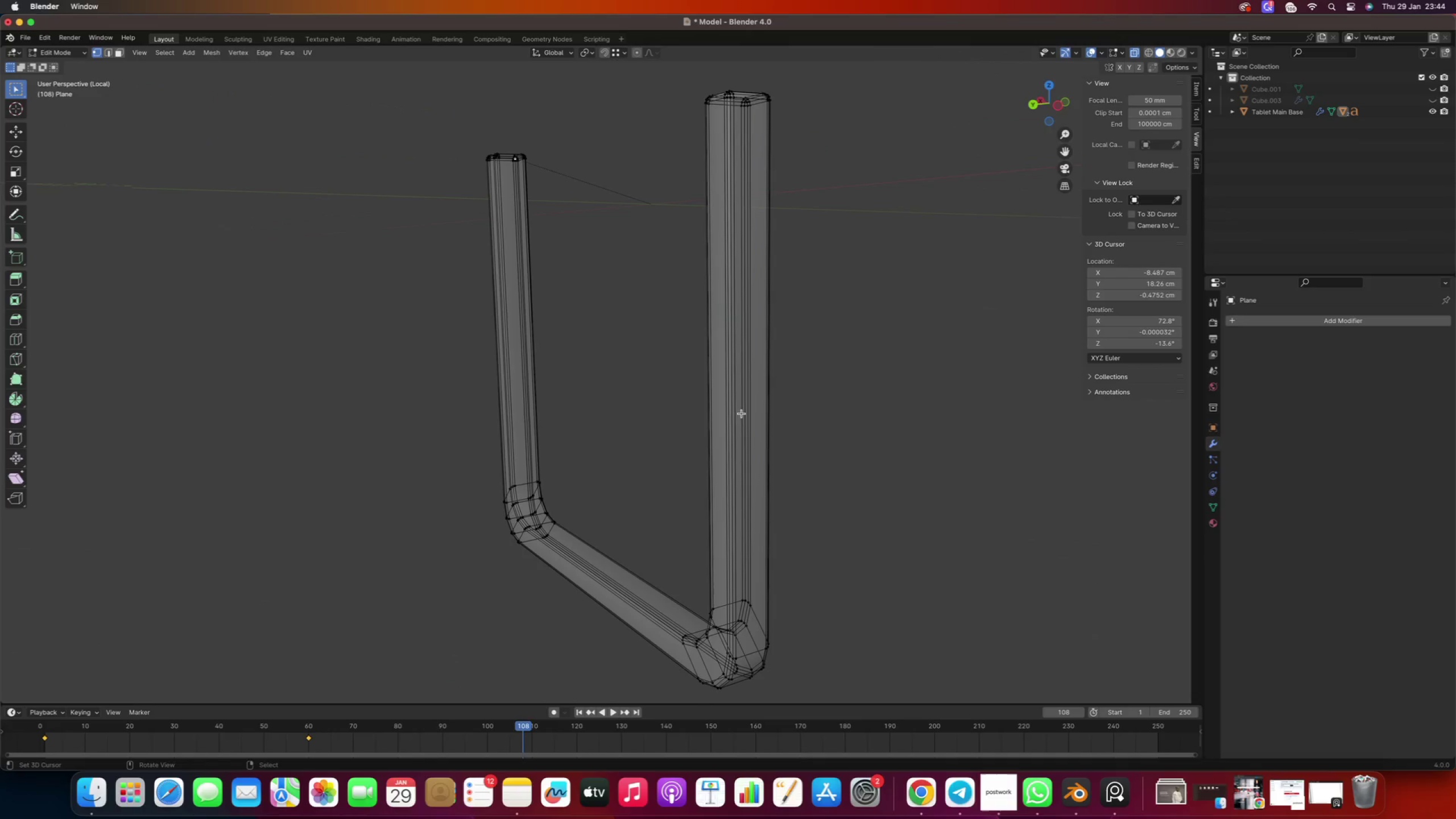 
hold_key(key=ShiftRight, duration=0.38)
 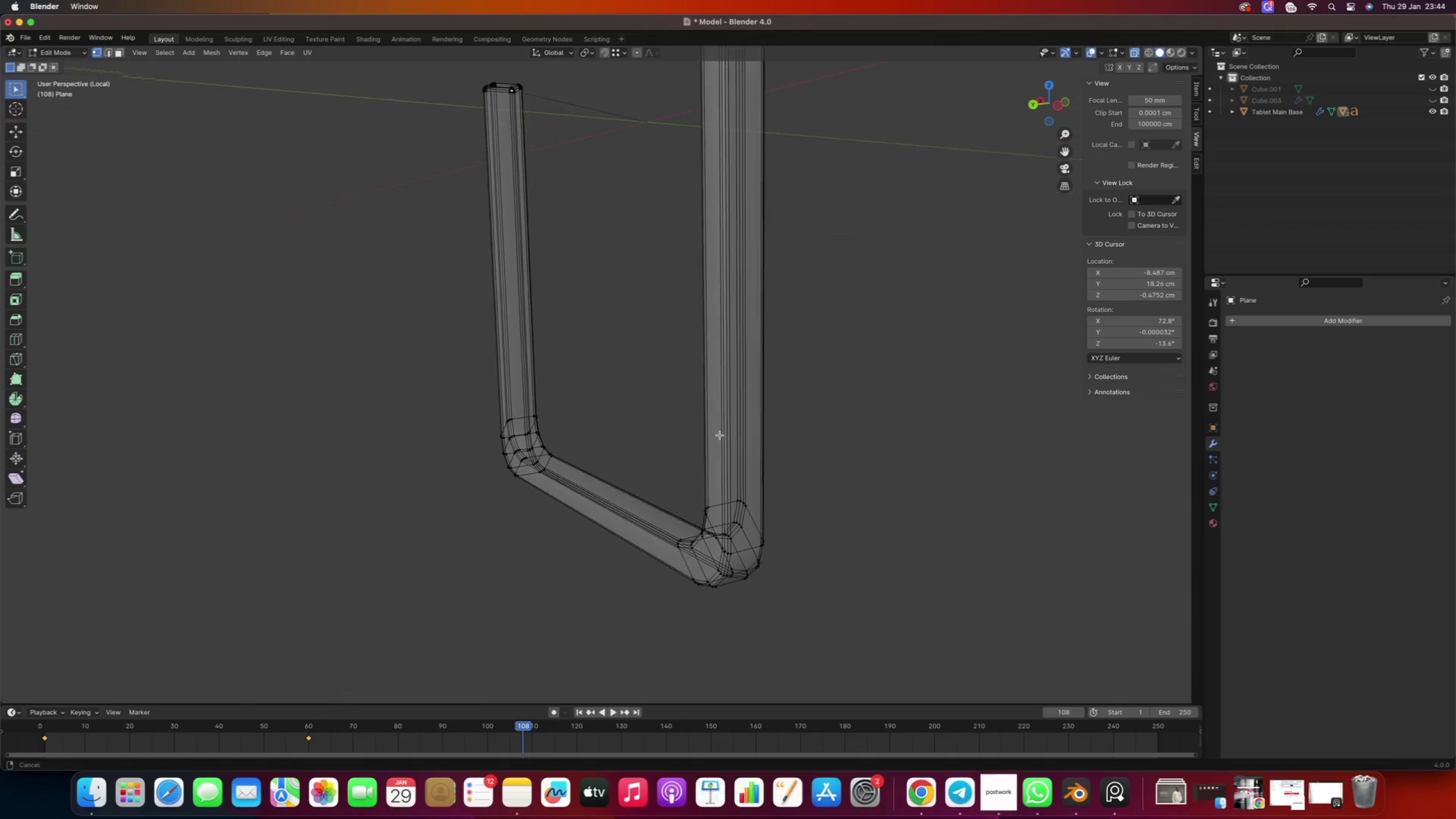 
scroll: coordinate [723, 490], scroll_direction: up, amount: 1.0
 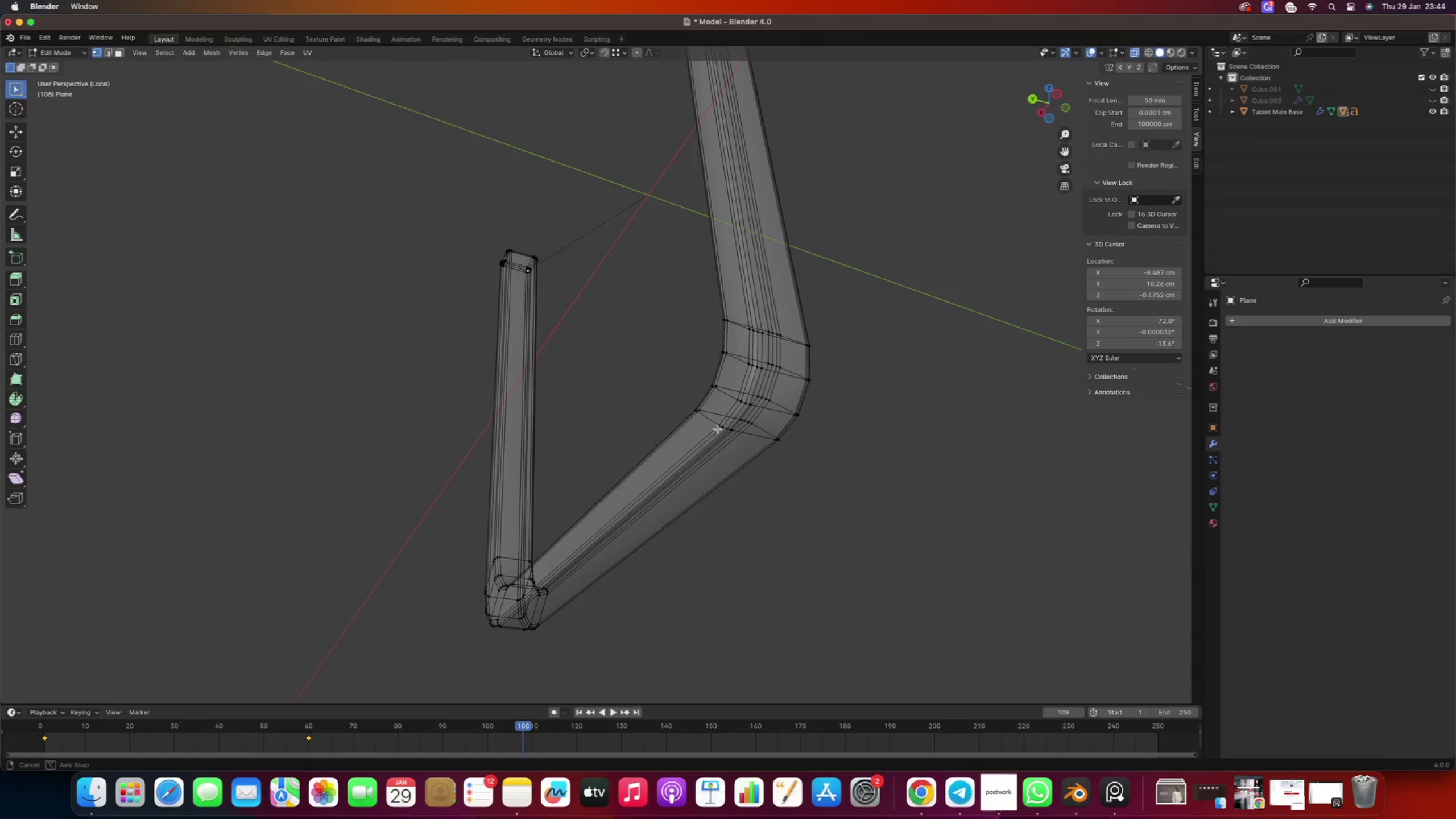 
wait(6.23)
 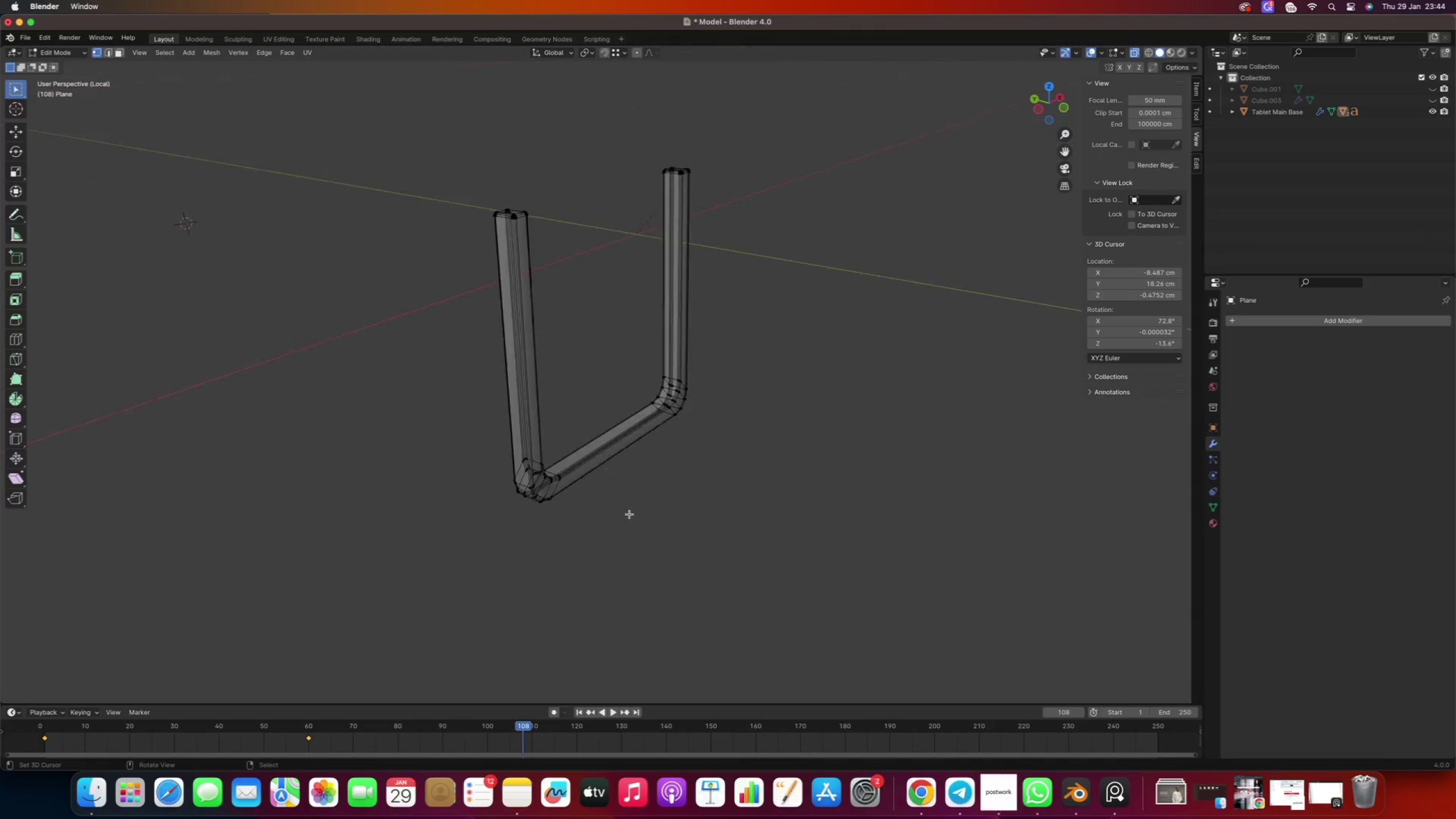 
hold_key(key=ShiftRight, duration=0.34)
 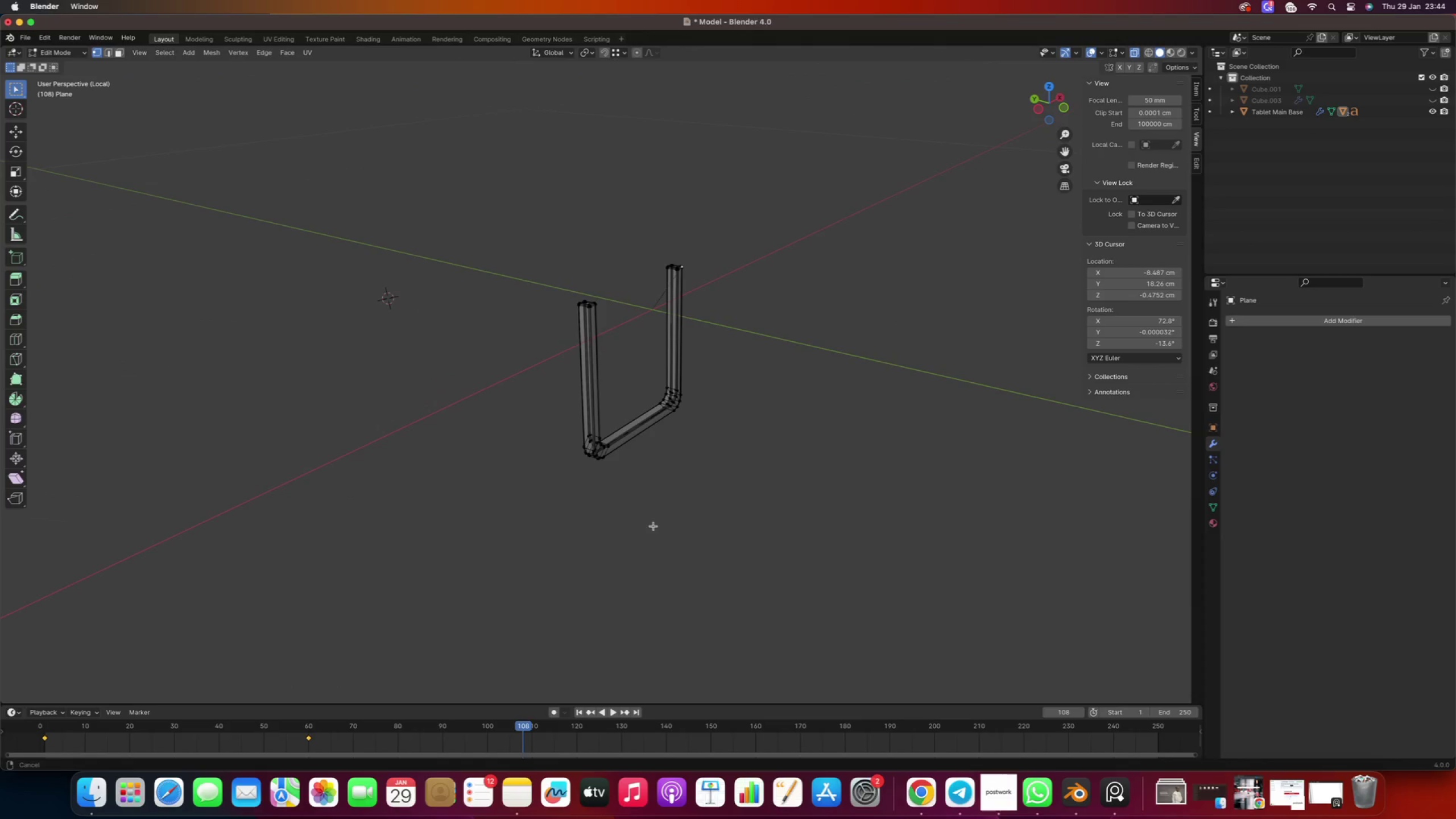 
scroll: coordinate [630, 514], scroll_direction: down, amount: 26.0
 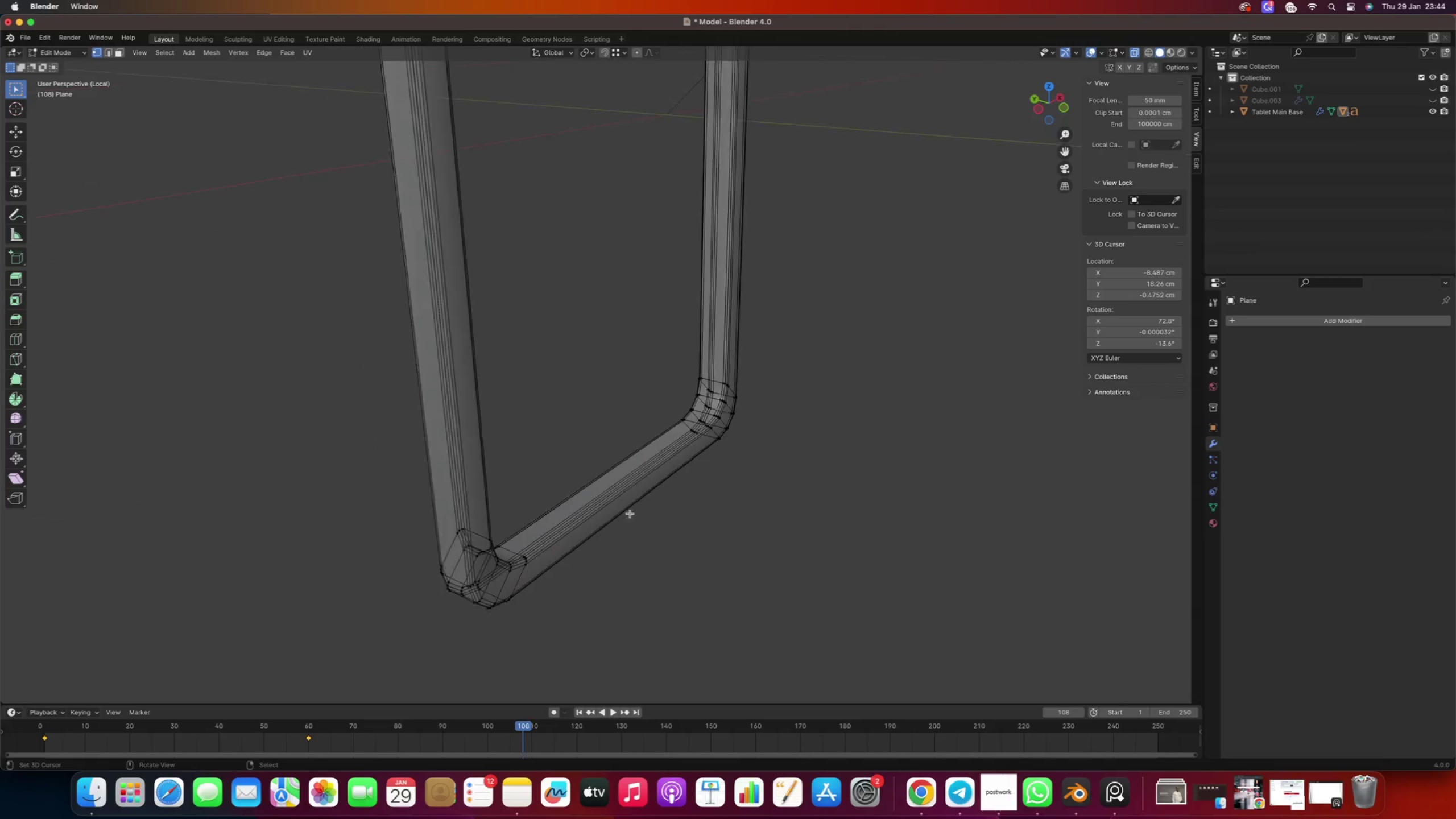 
scroll: coordinate [603, 423], scroll_direction: up, amount: 10.0
 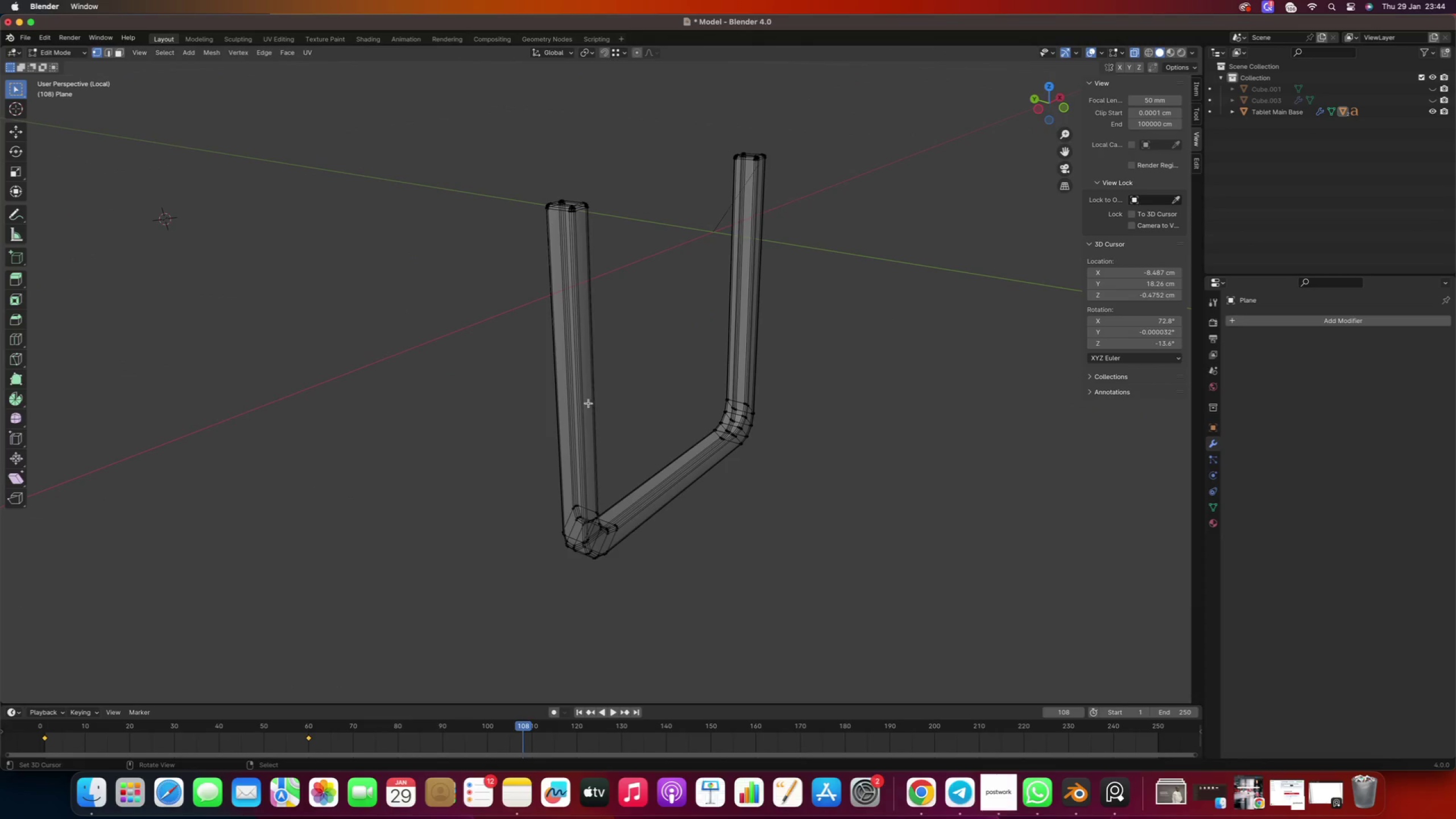 
key(NumpadDecimal)
 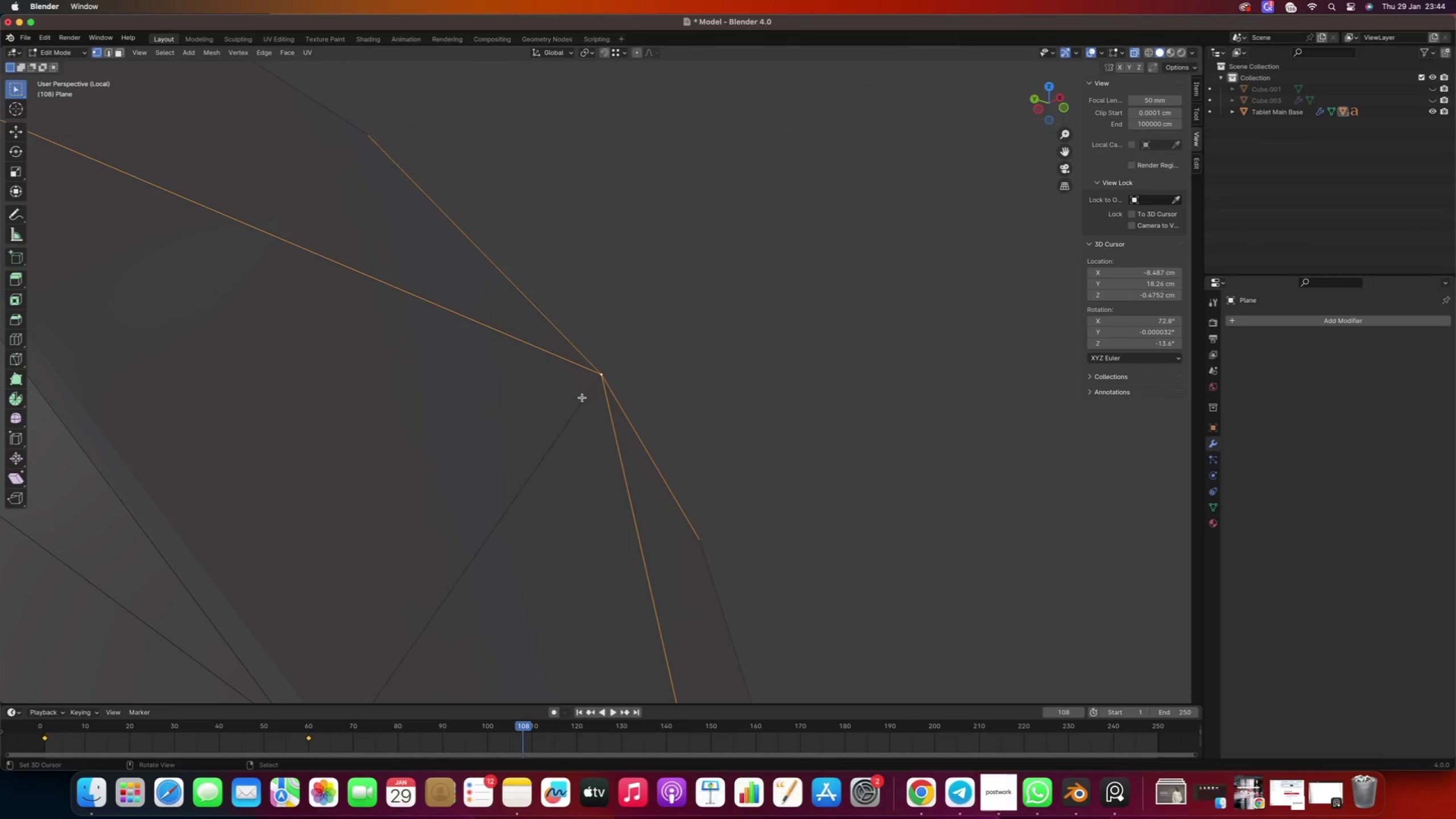 
hold_key(key=ShiftRight, duration=0.54)
 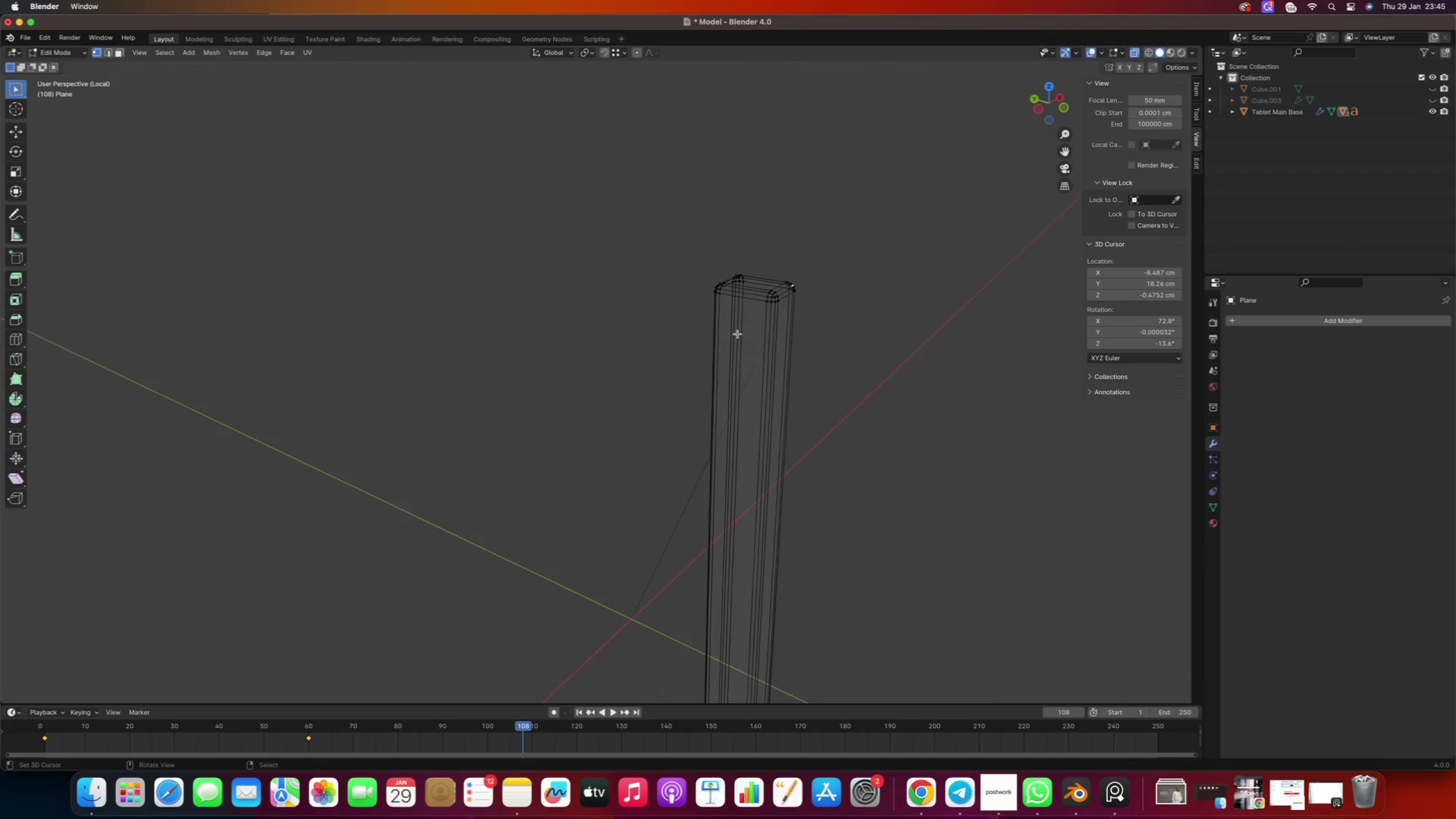 
scroll: coordinate [723, 341], scroll_direction: down, amount: 286.0
 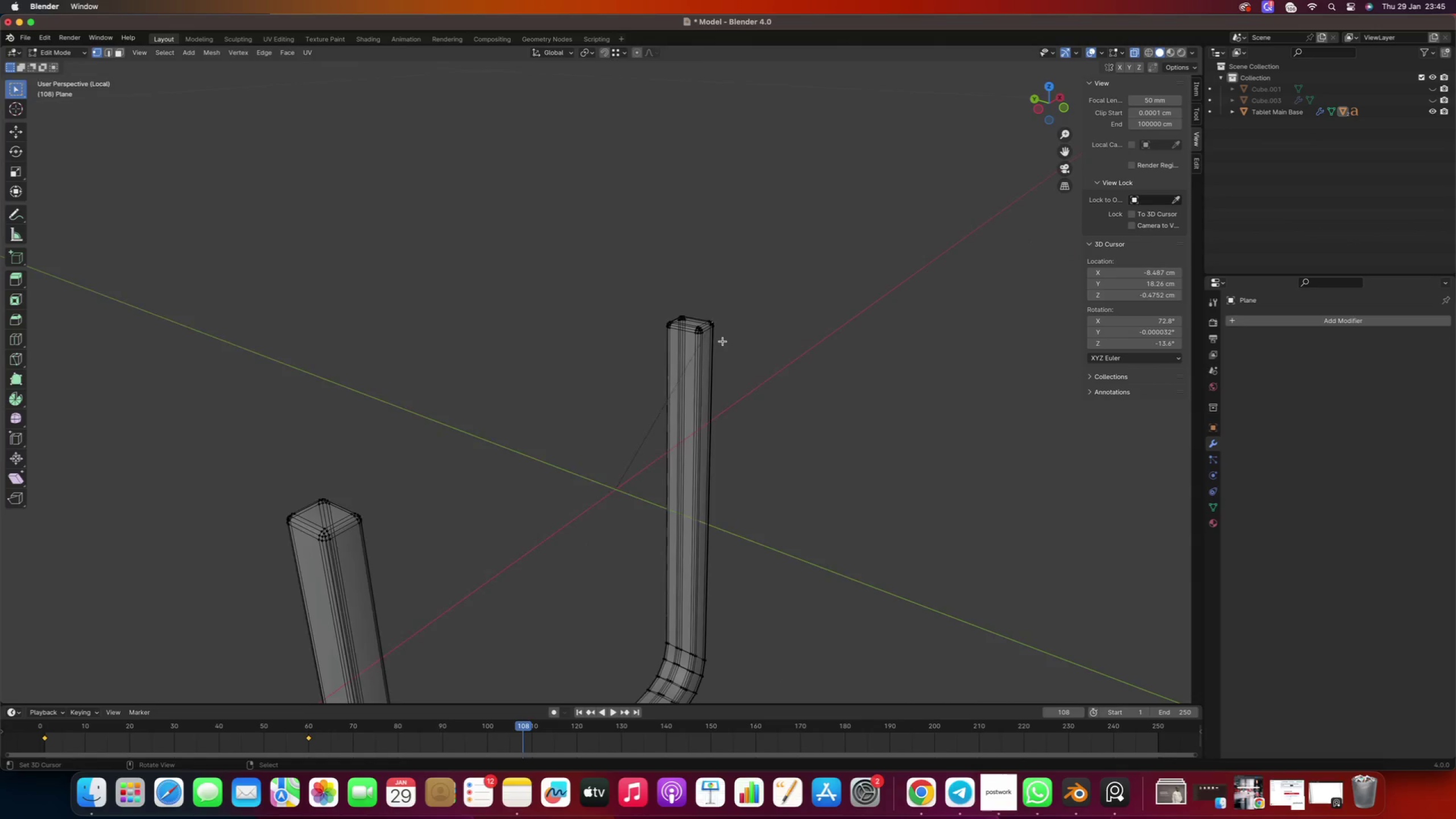 
key(Slash)
 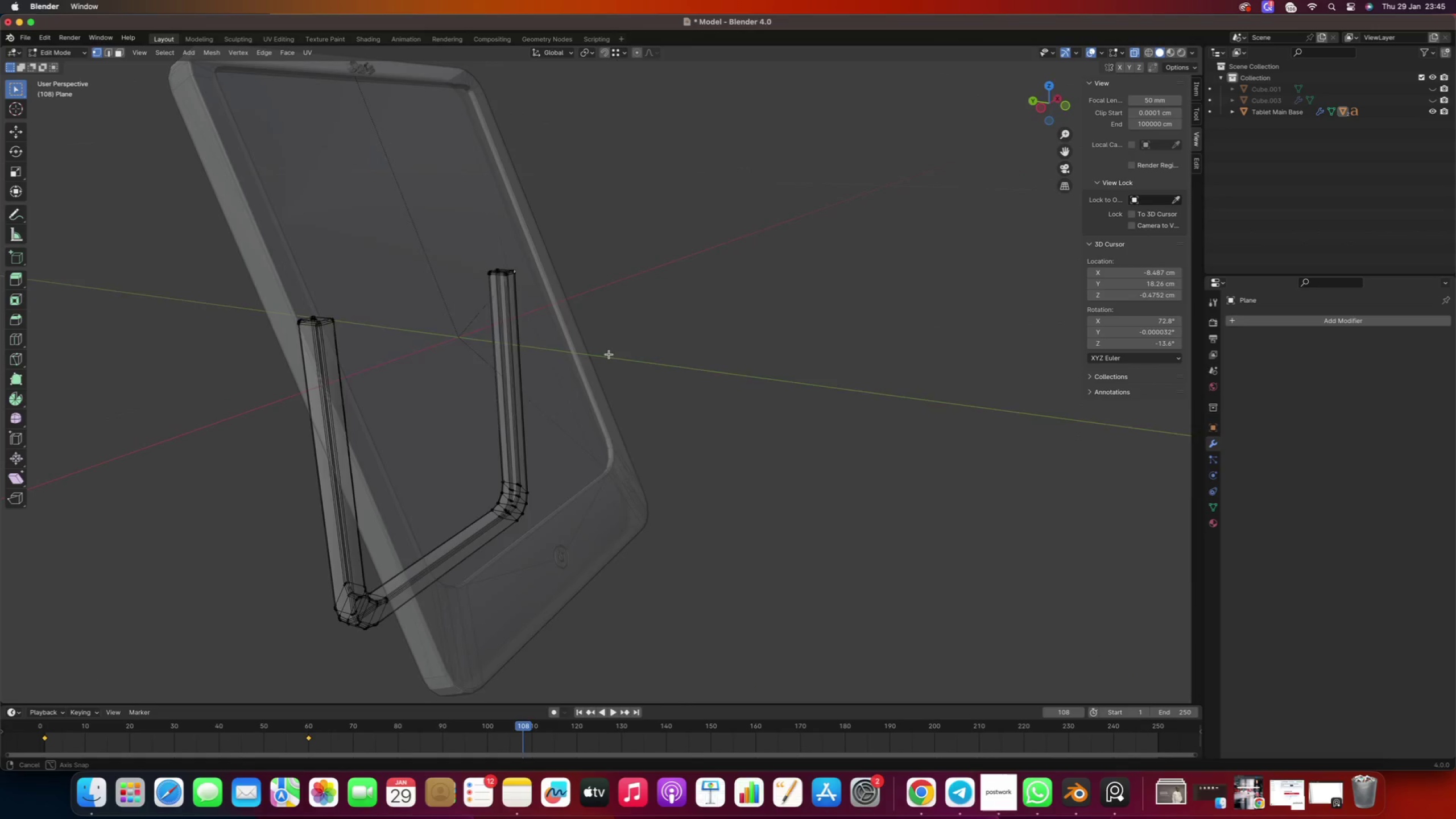 
wait(5.14)
 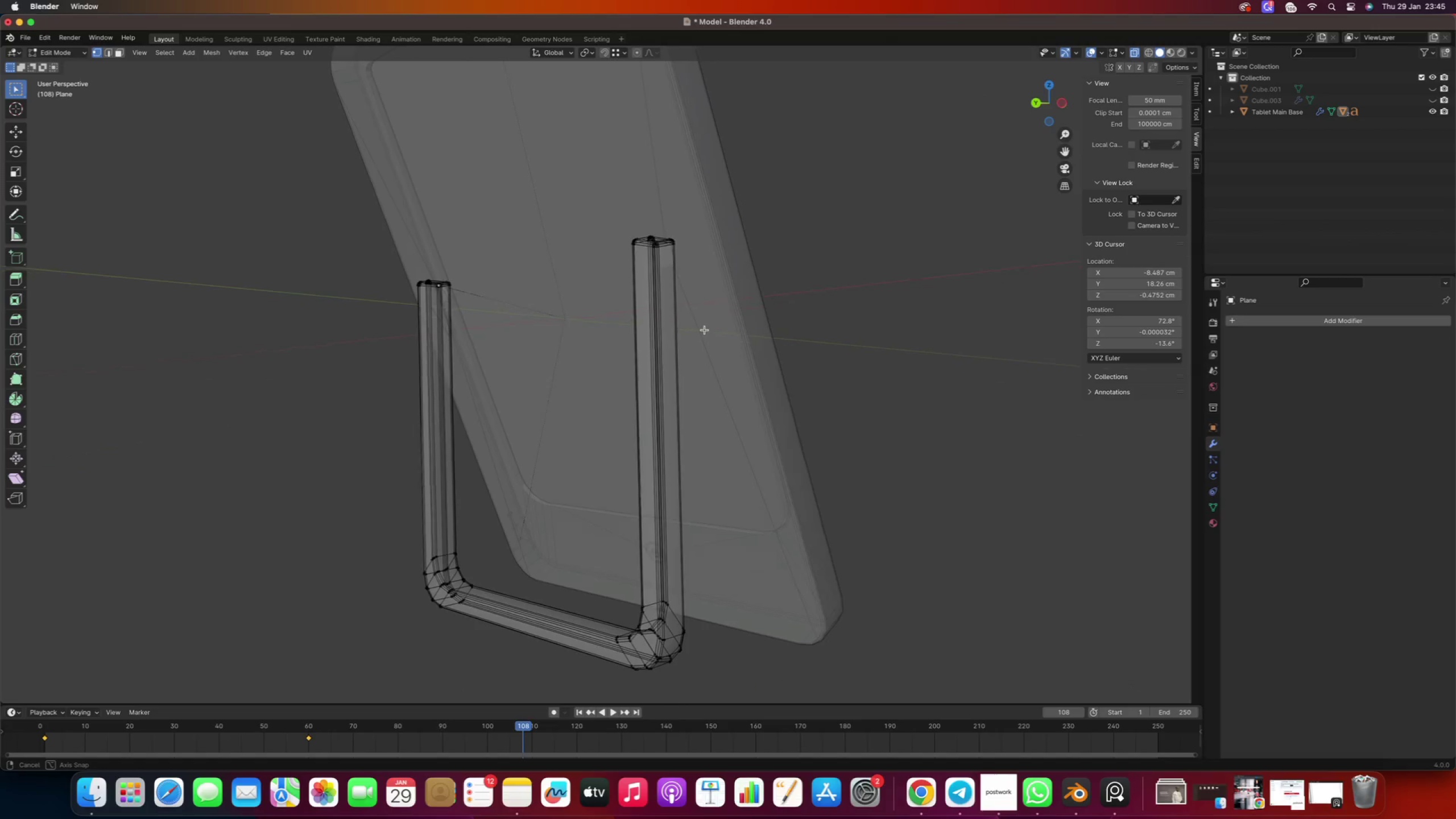 
right_click([506, 299])
 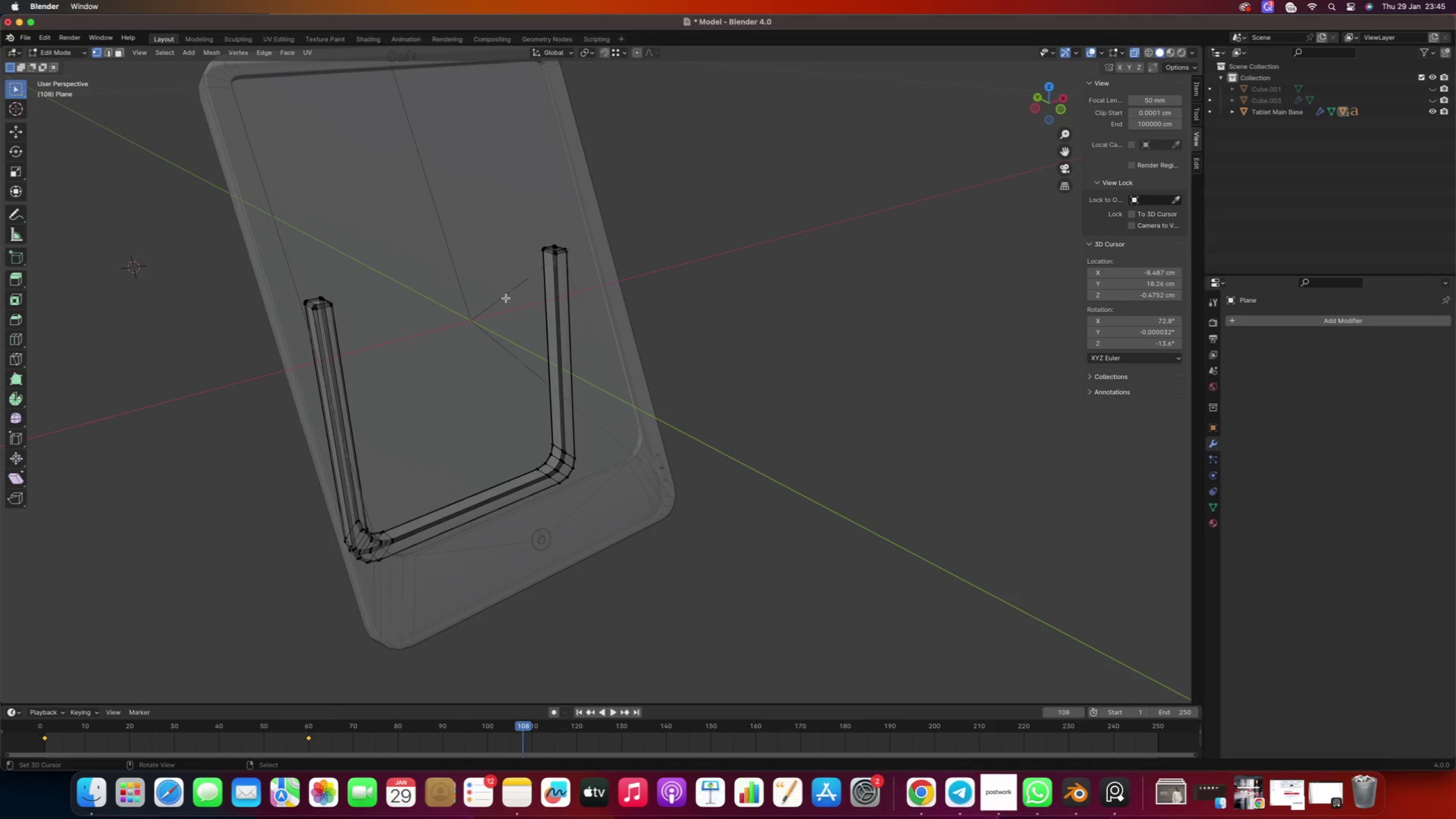 
key(Tab)
 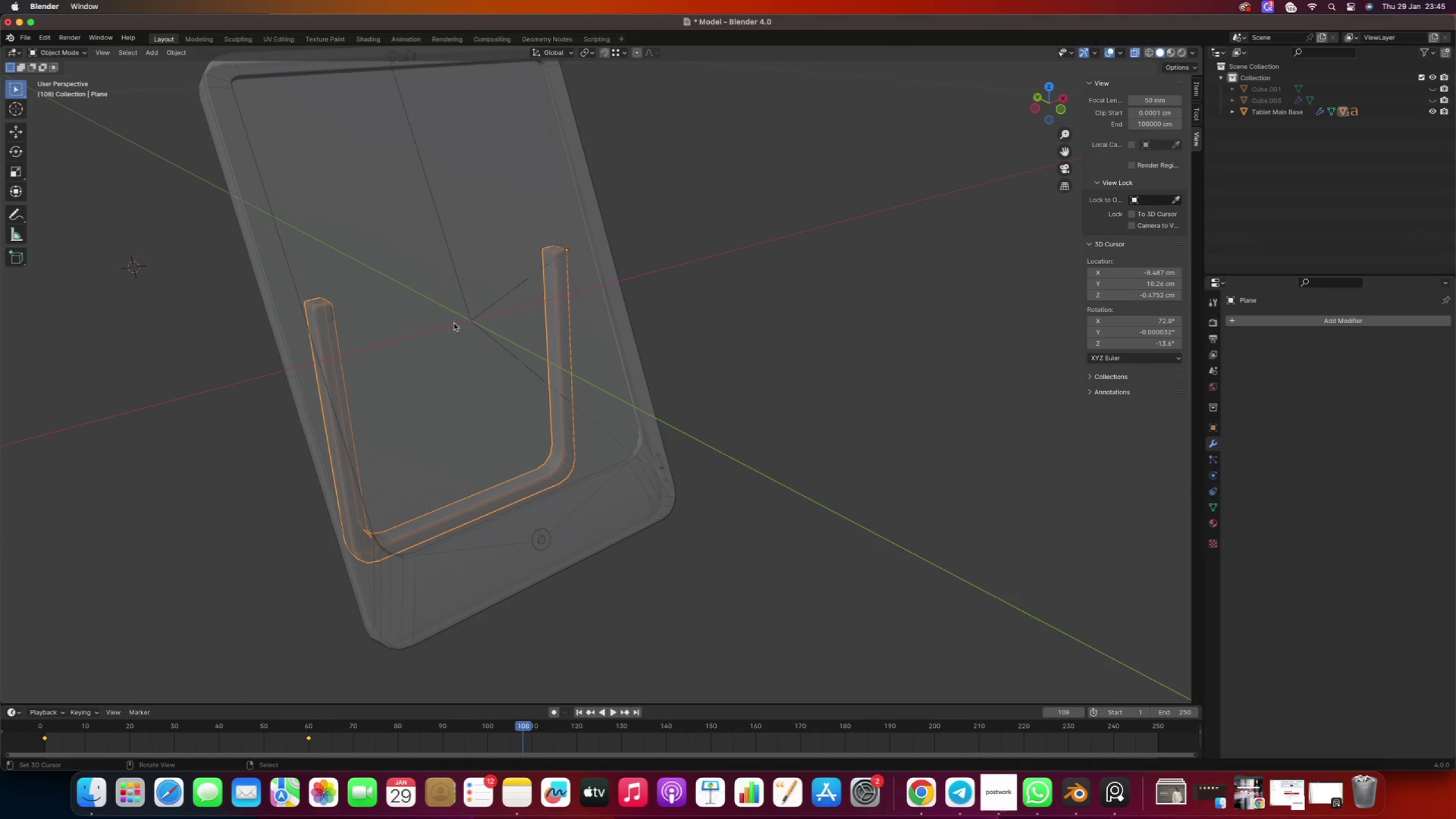 
right_click([440, 319])
 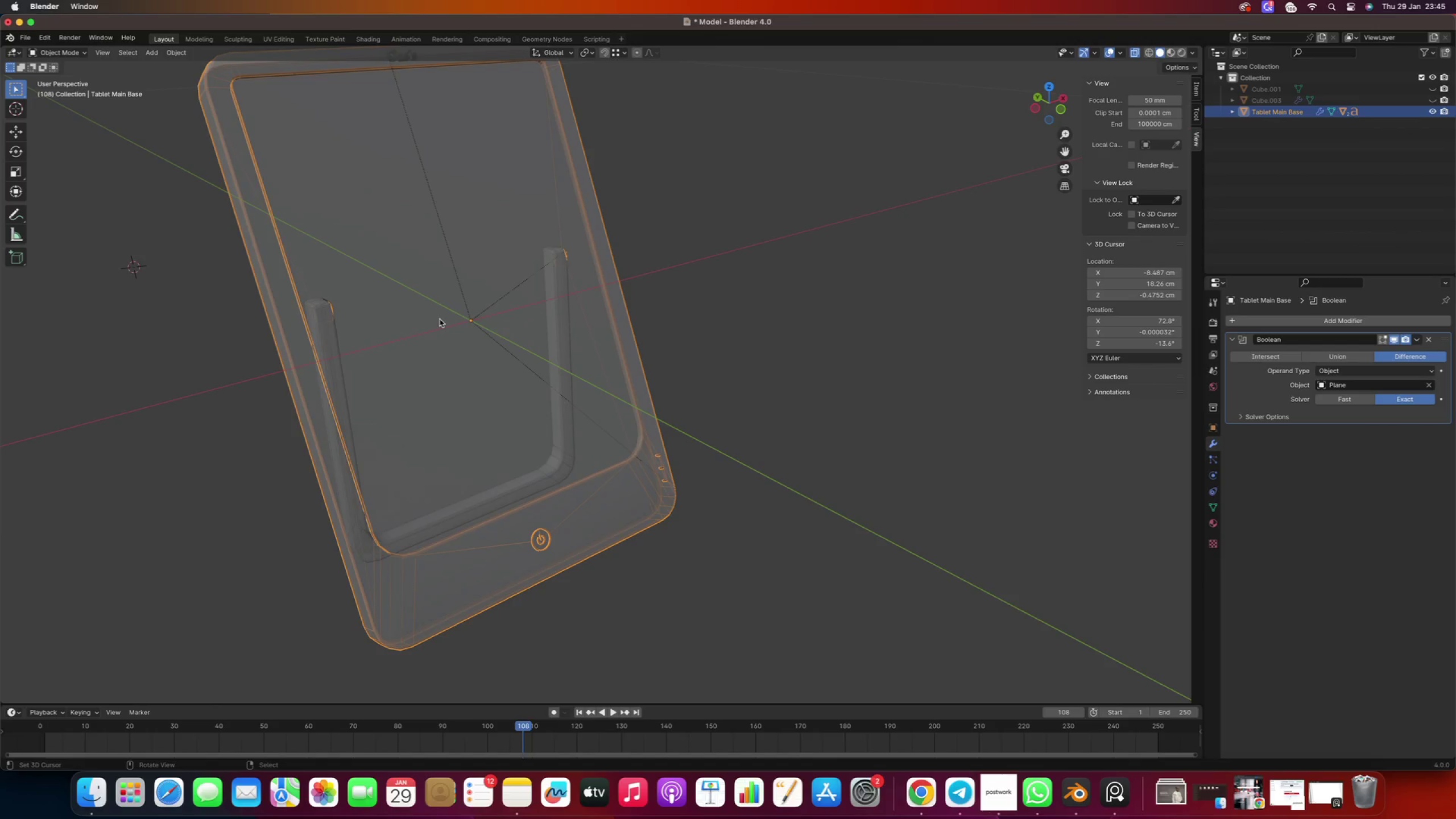 
key(Slash)
 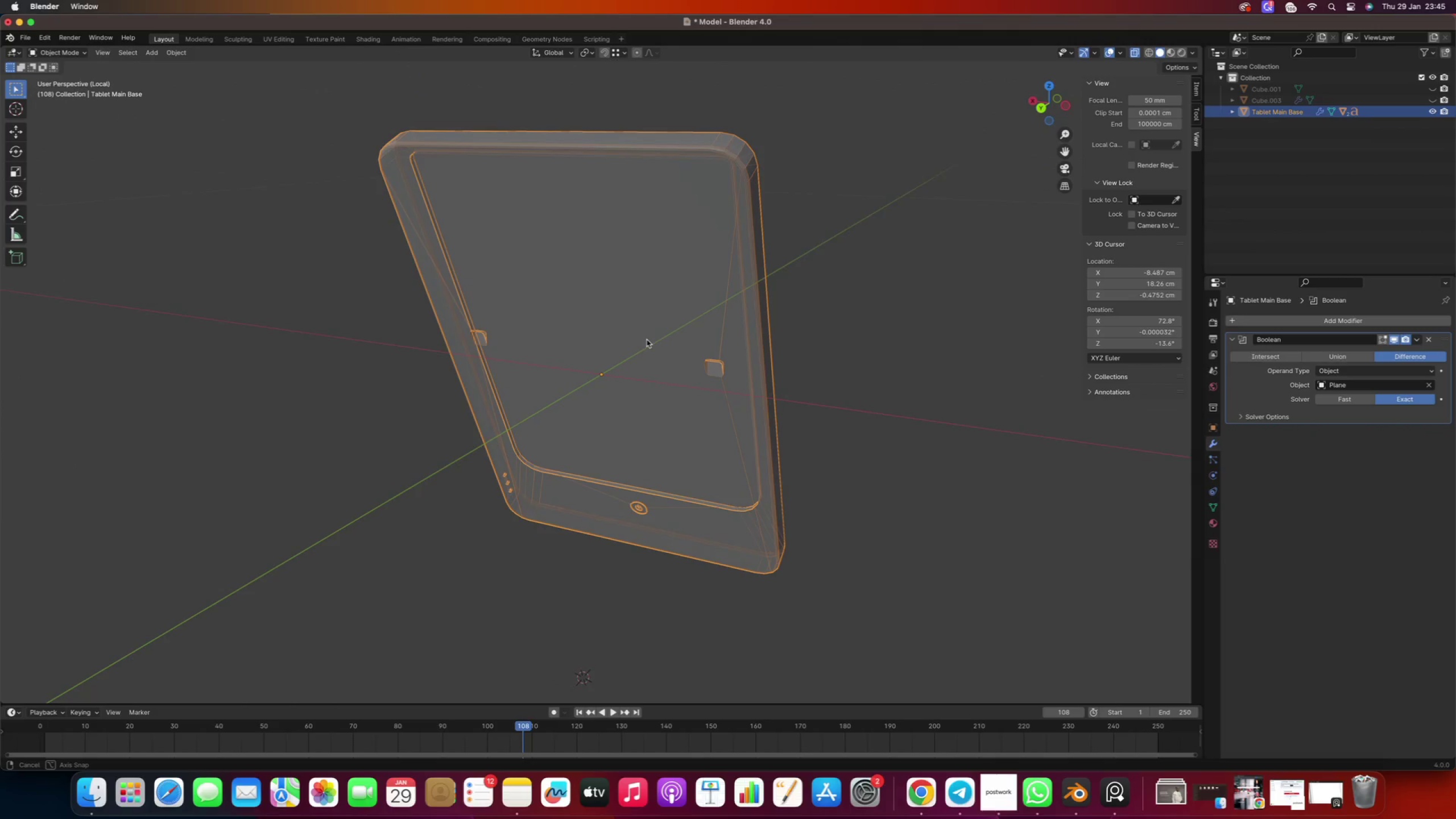 
scroll: coordinate [685, 354], scroll_direction: up, amount: 15.0
 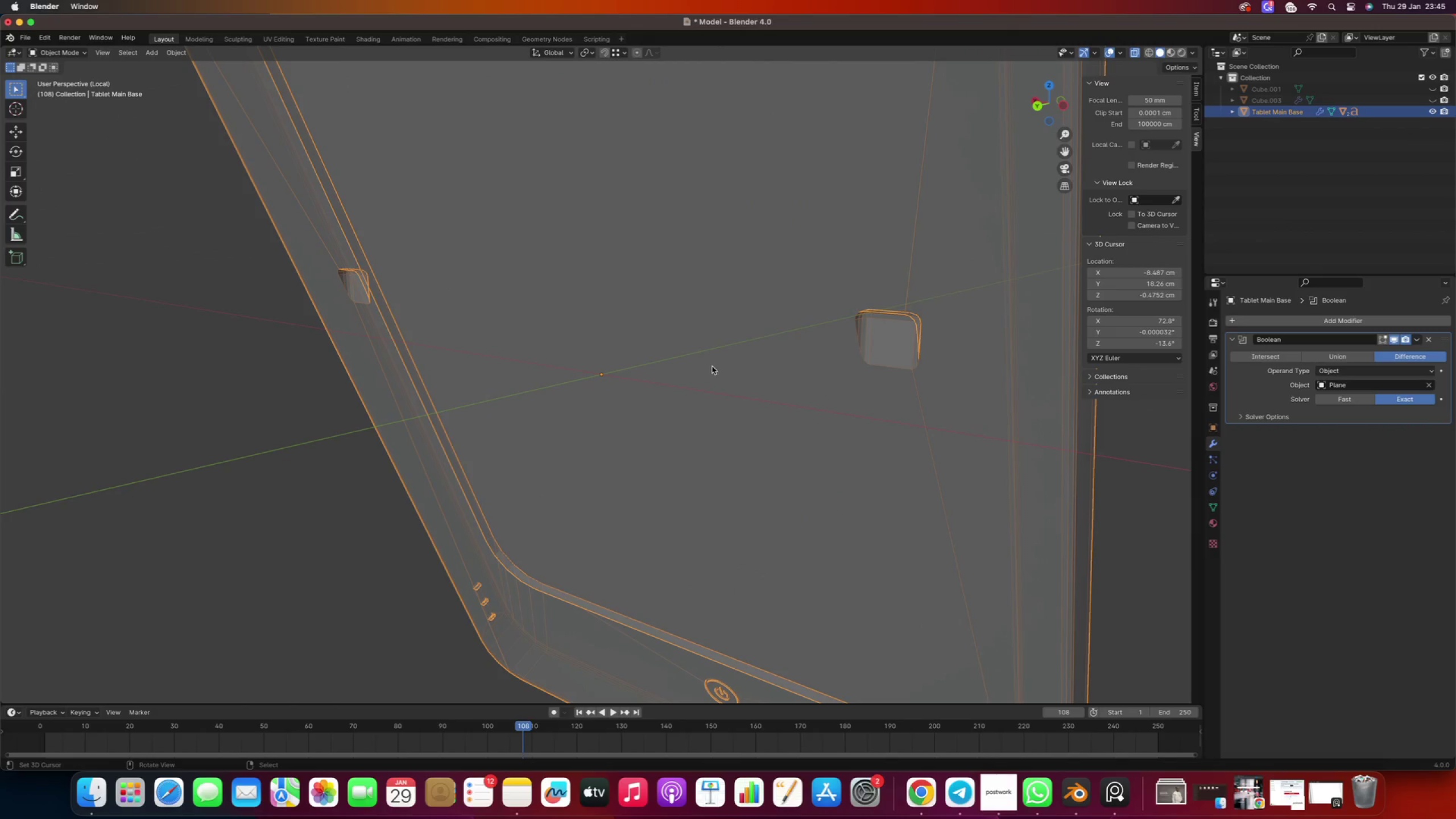 
scroll: coordinate [779, 370], scroll_direction: down, amount: 1.0
 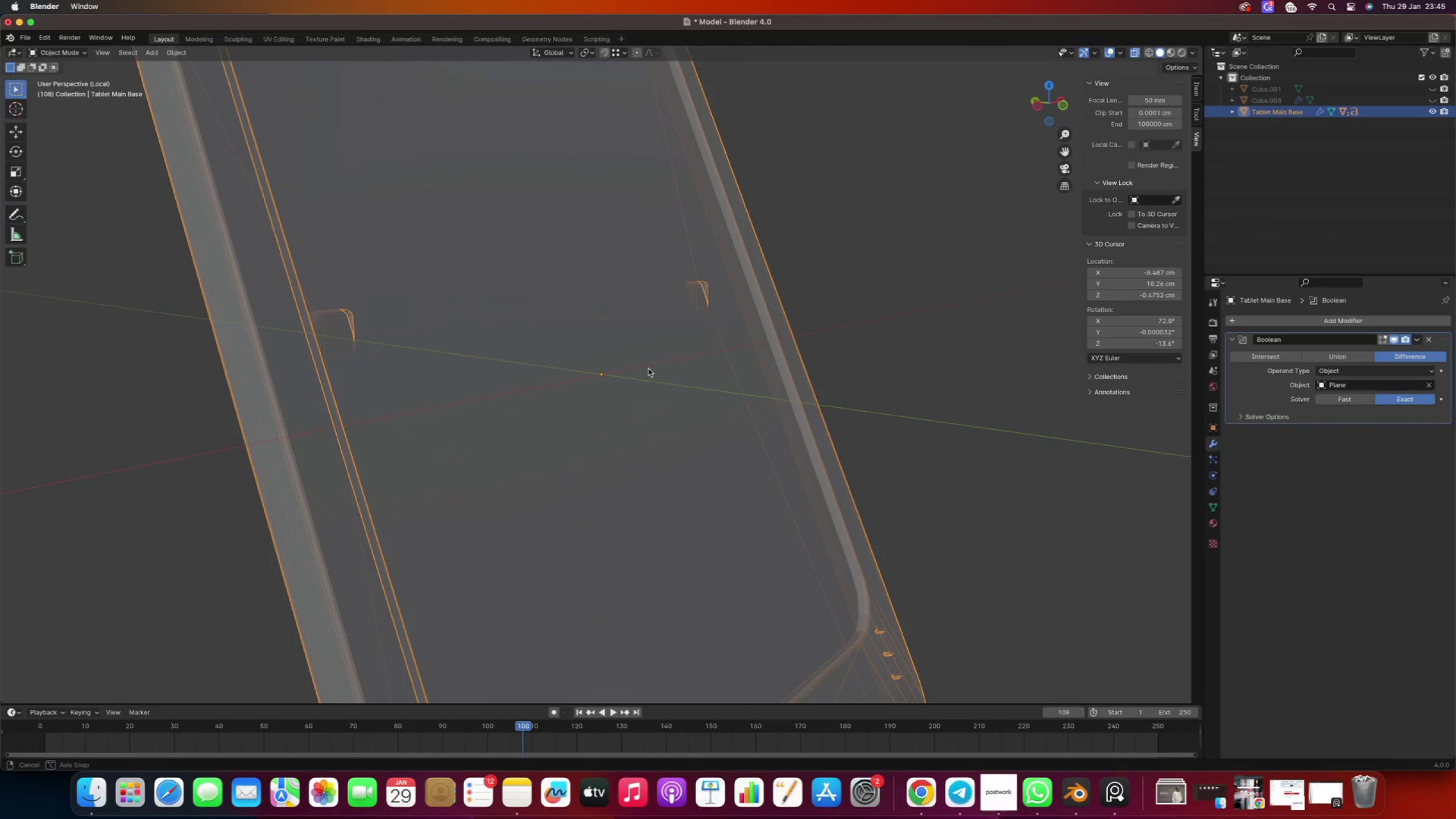 
hold_key(key=ShiftRight, duration=0.45)
 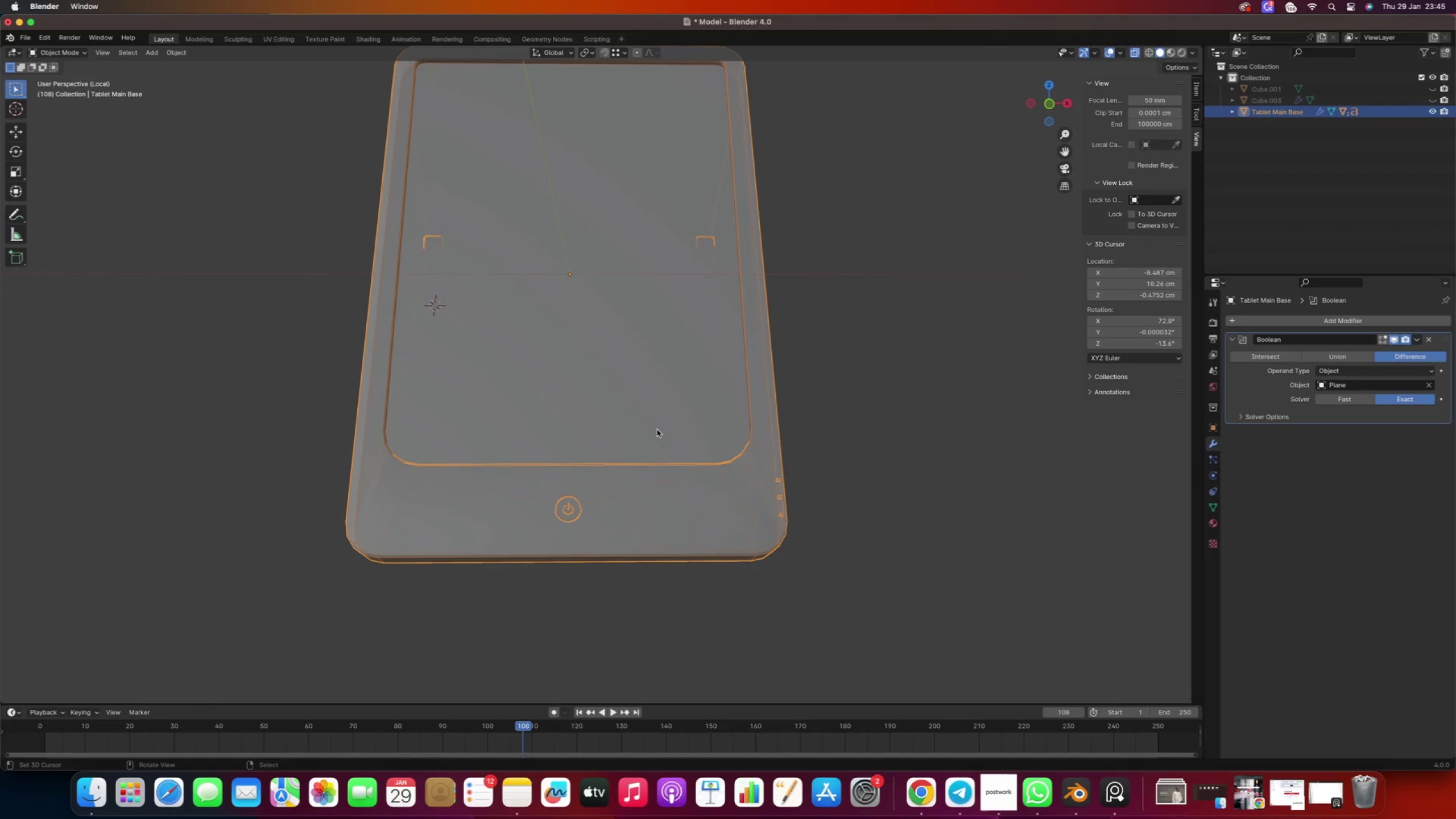 
scroll: coordinate [648, 369], scroll_direction: down, amount: 5.0
 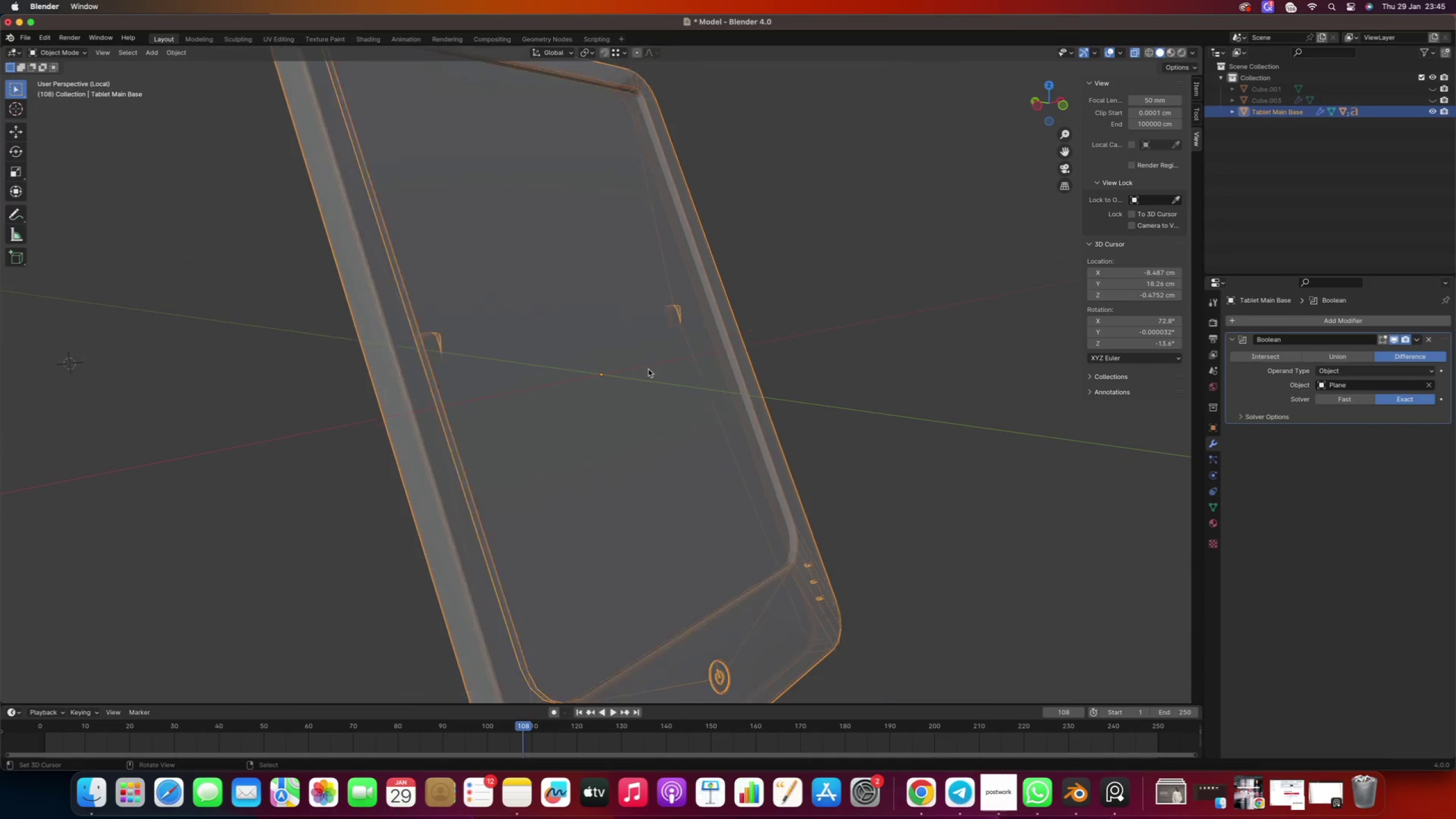 
right_click([871, 432])
 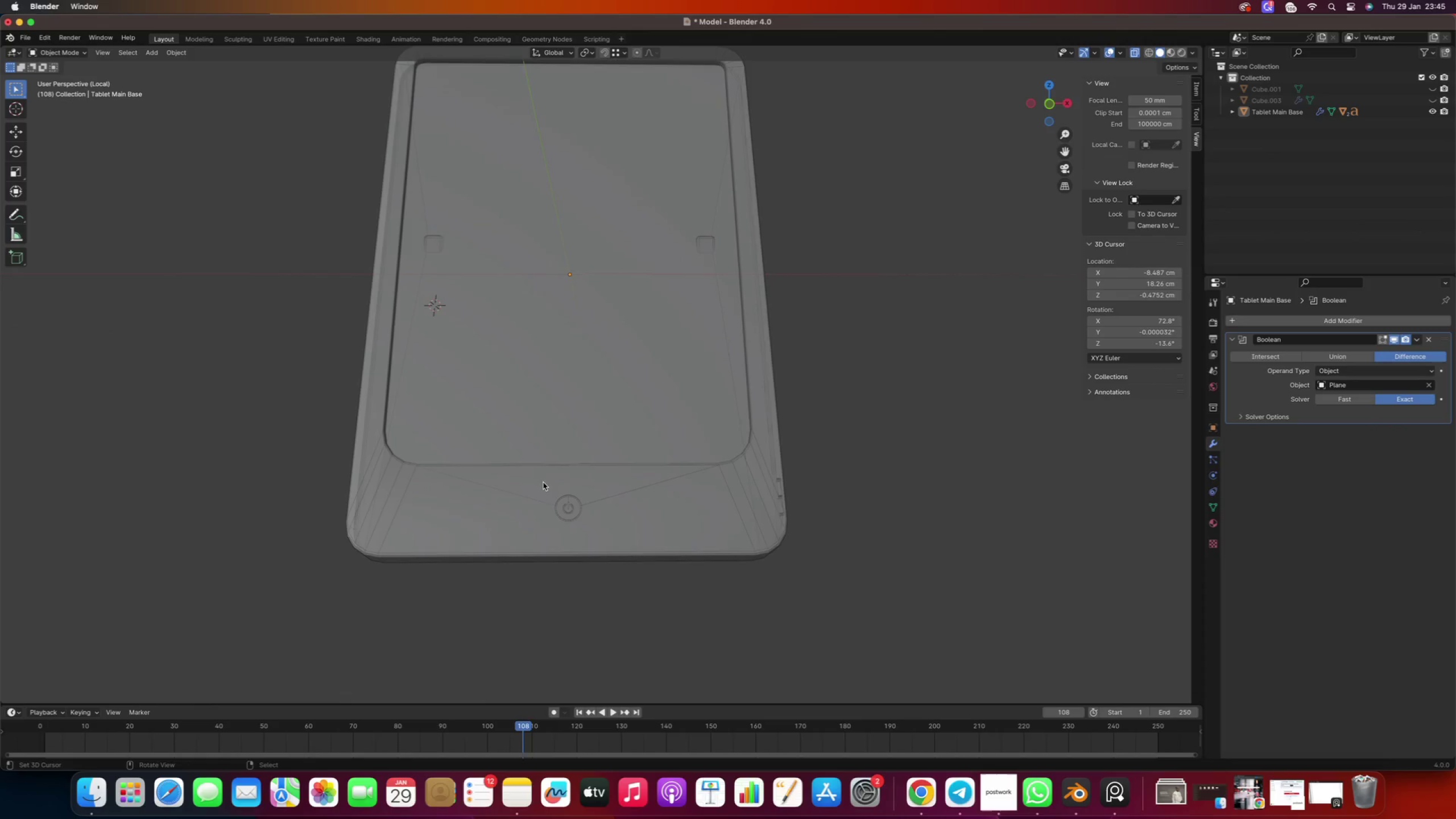 
hold_key(key=ShiftRight, duration=0.68)
 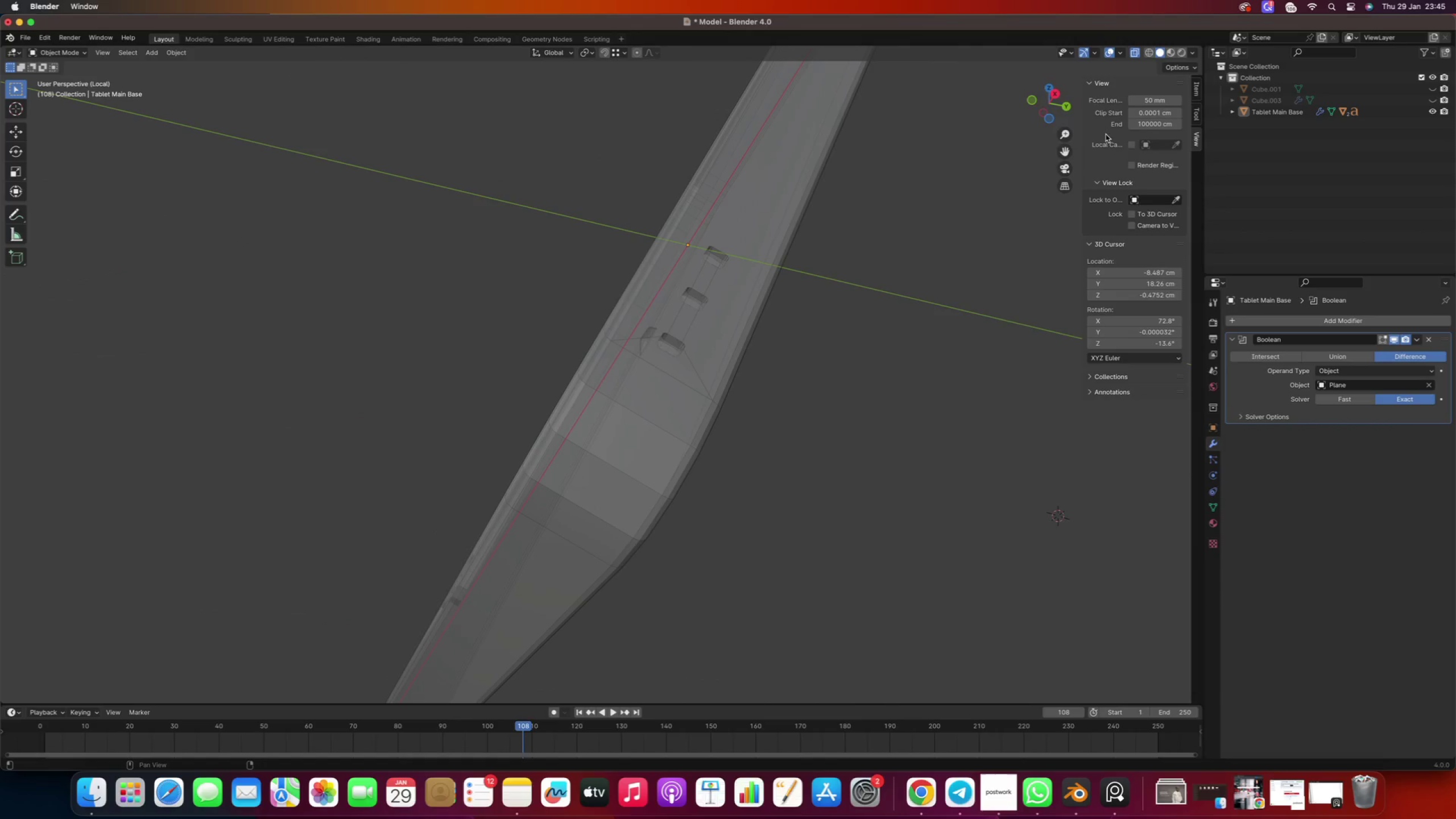 
scroll: coordinate [539, 497], scroll_direction: up, amount: 7.0
 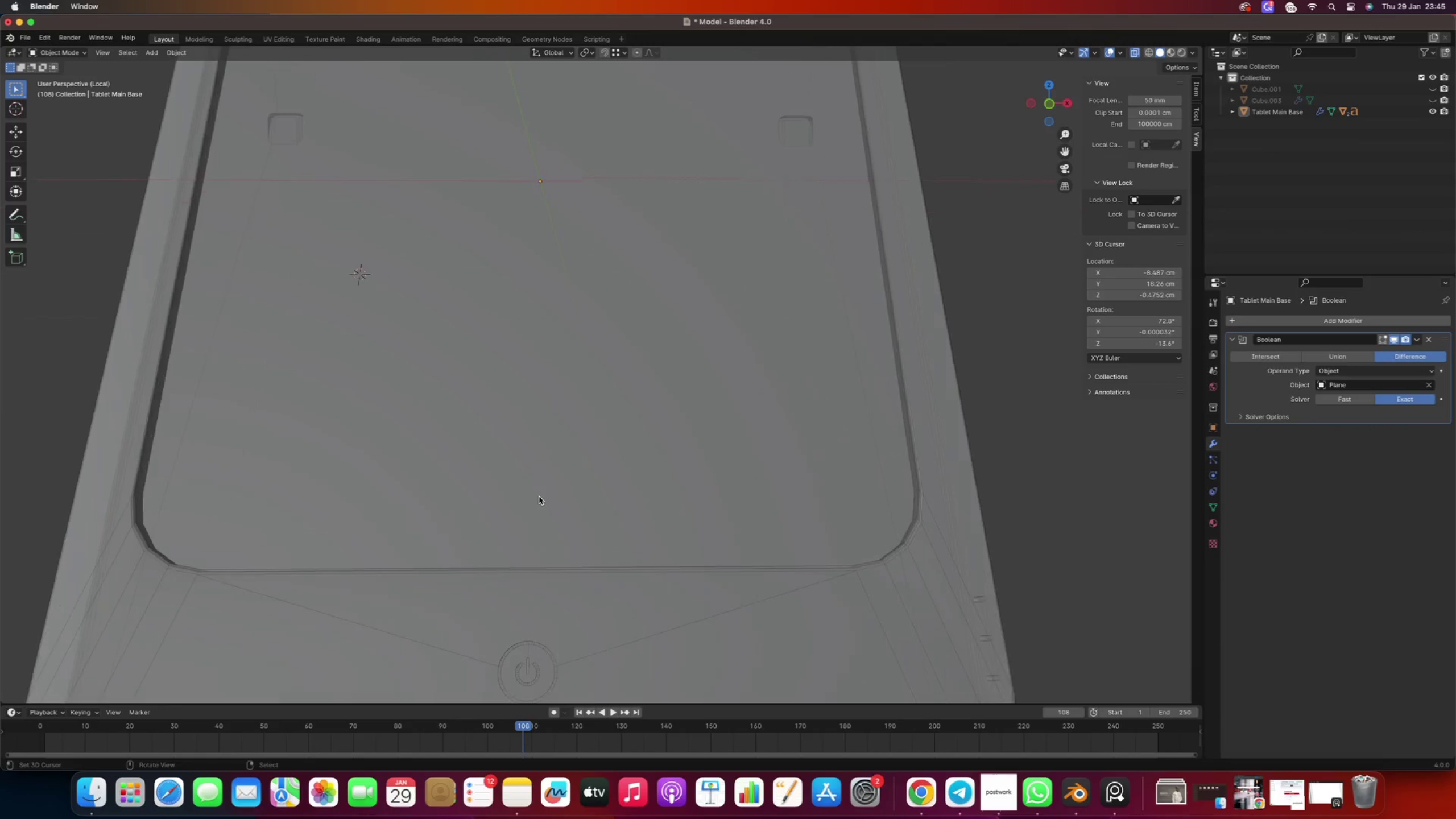 
left_click([1133, 55])
 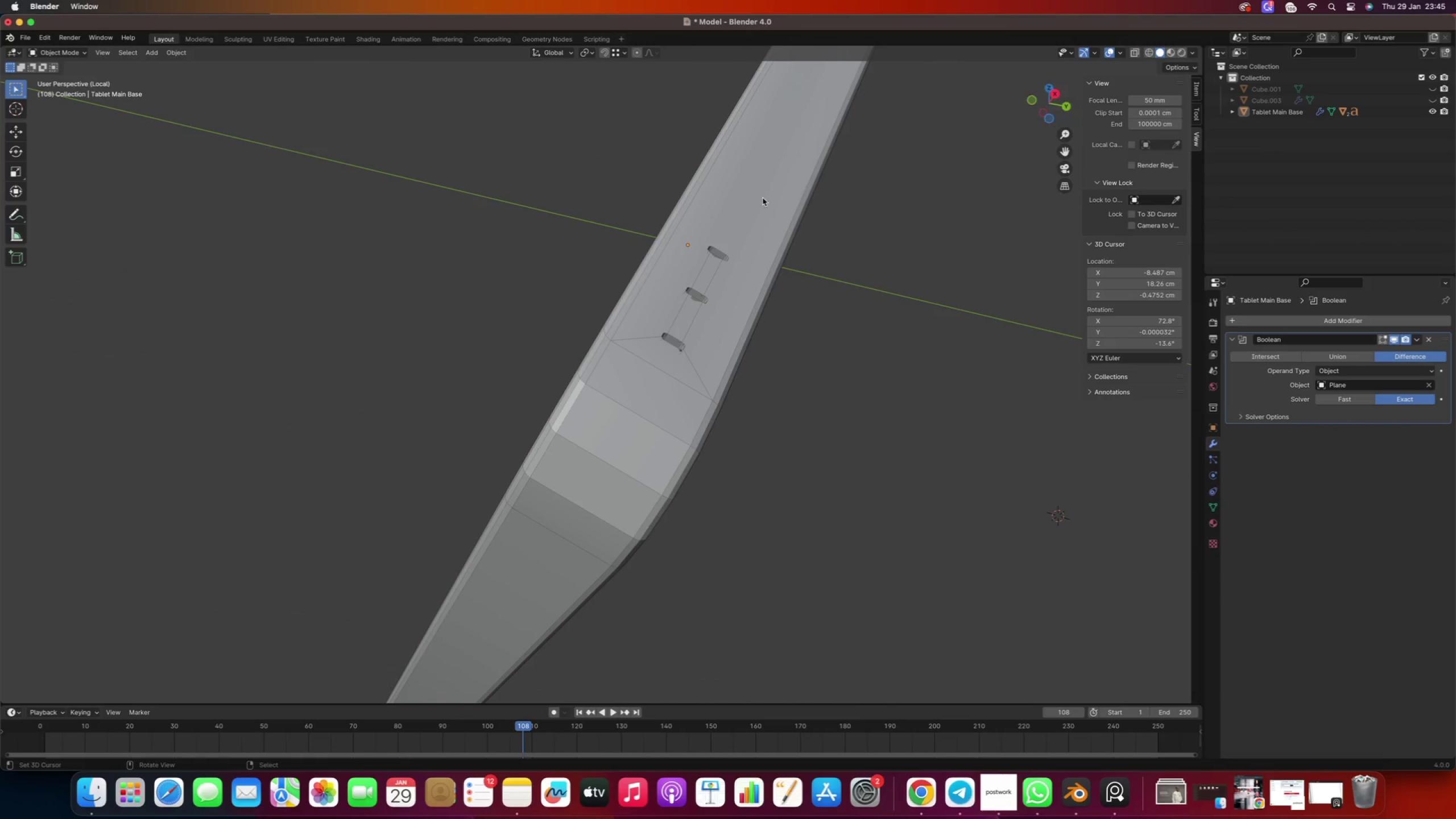 
scroll: coordinate [486, 367], scroll_direction: down, amount: 23.0
 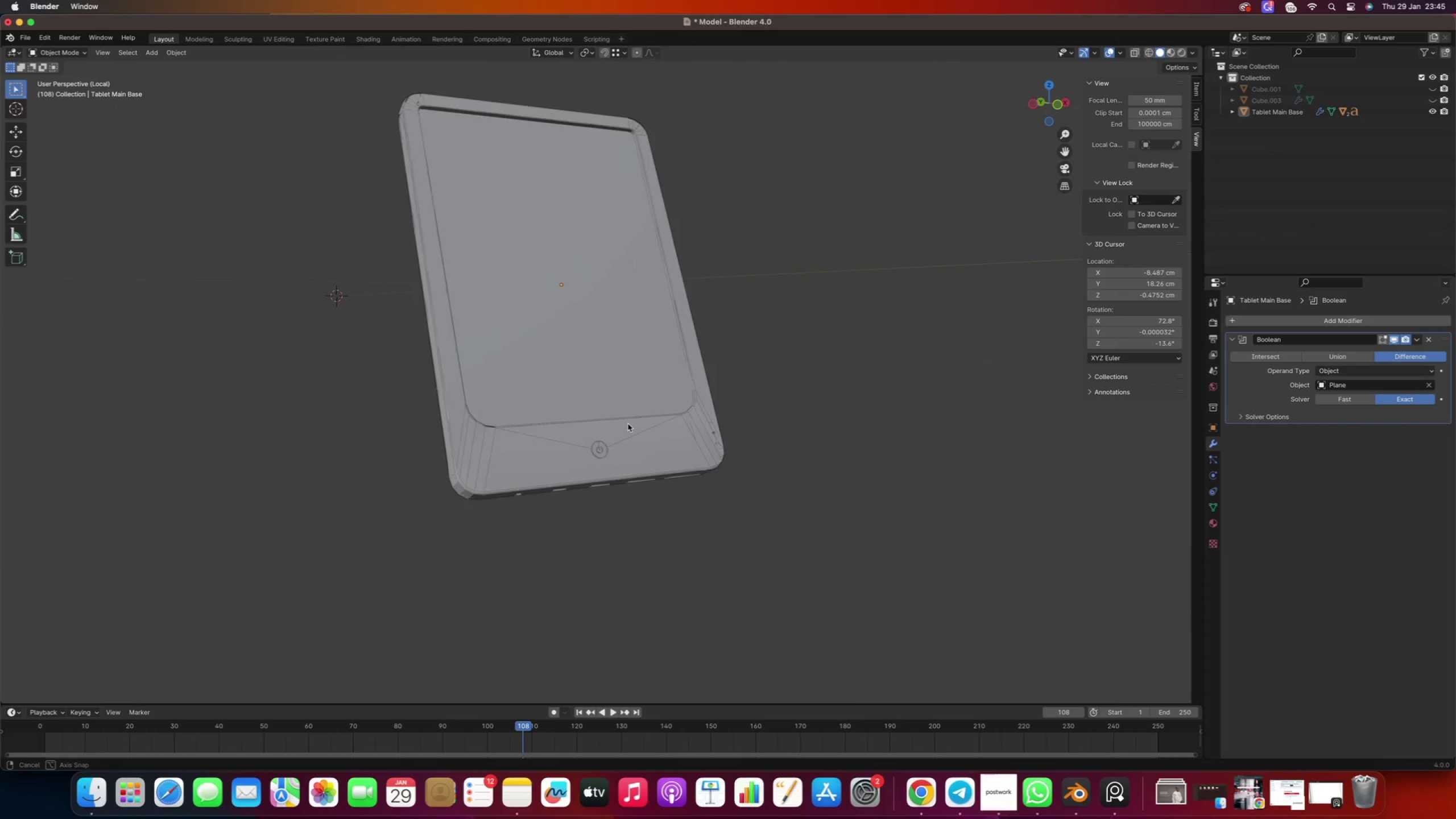 
scroll: coordinate [533, 479], scroll_direction: up, amount: 15.0
 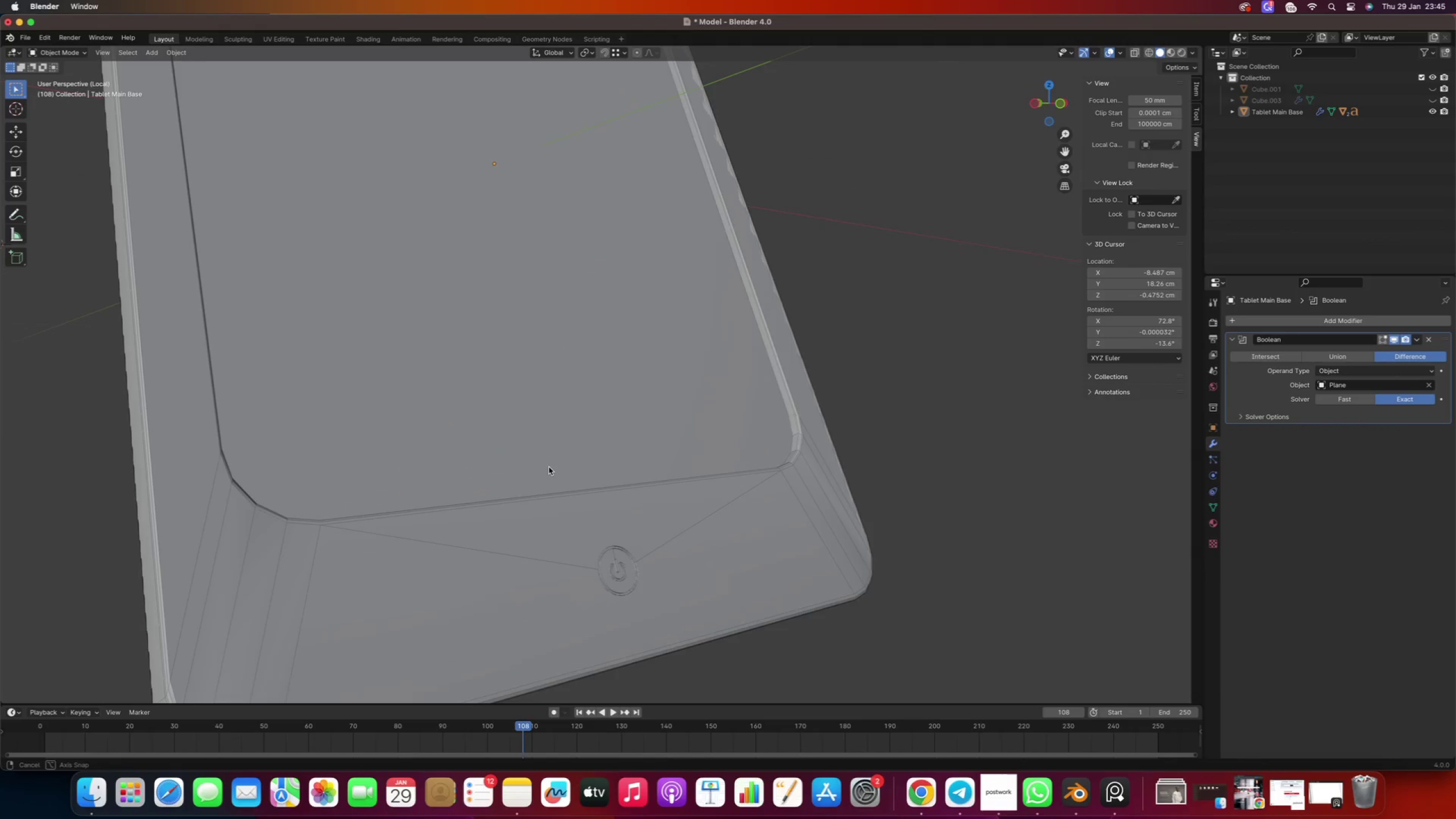 
key(Numpad5)
 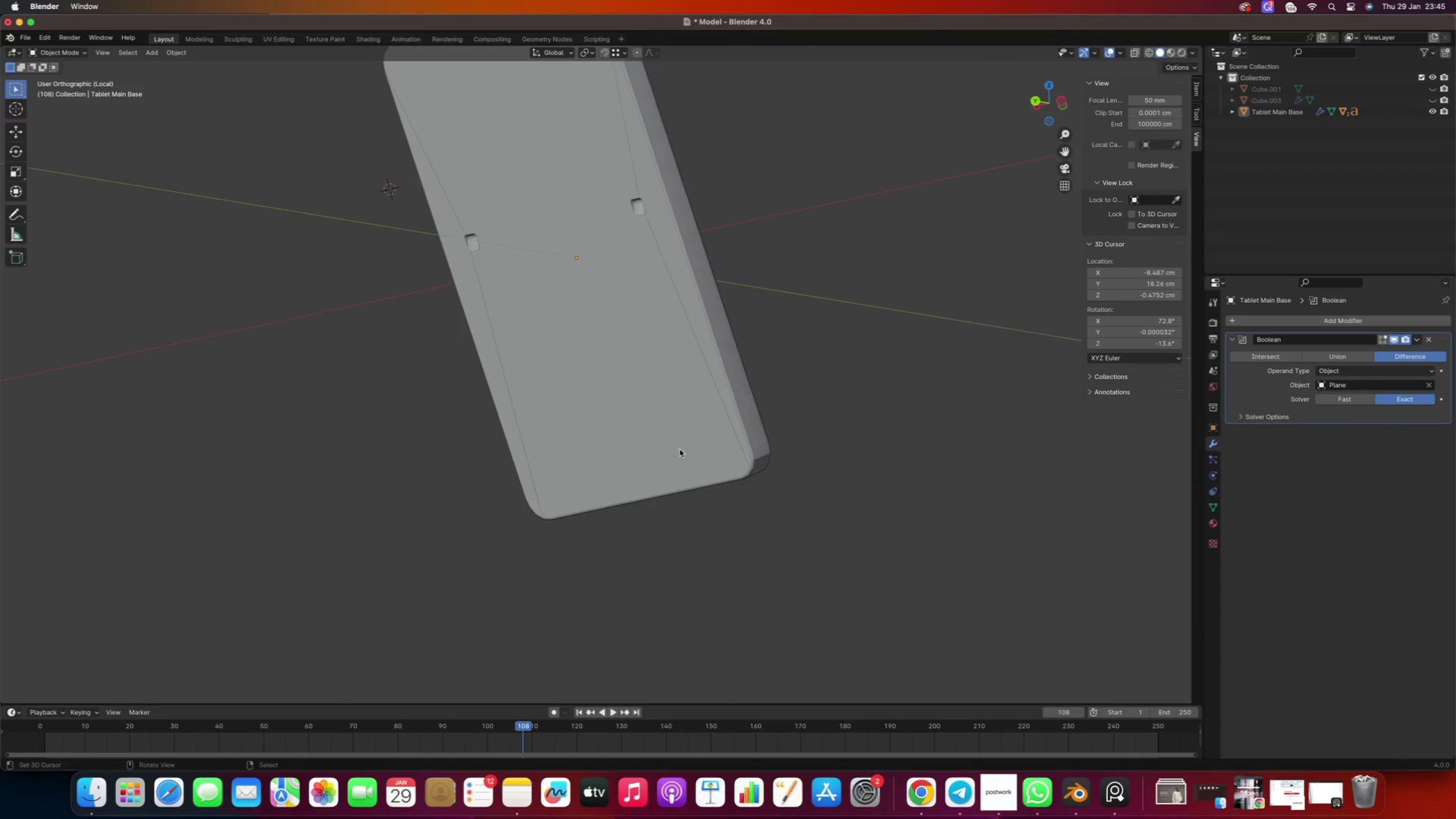 
scroll: coordinate [548, 466], scroll_direction: down, amount: 10.0
 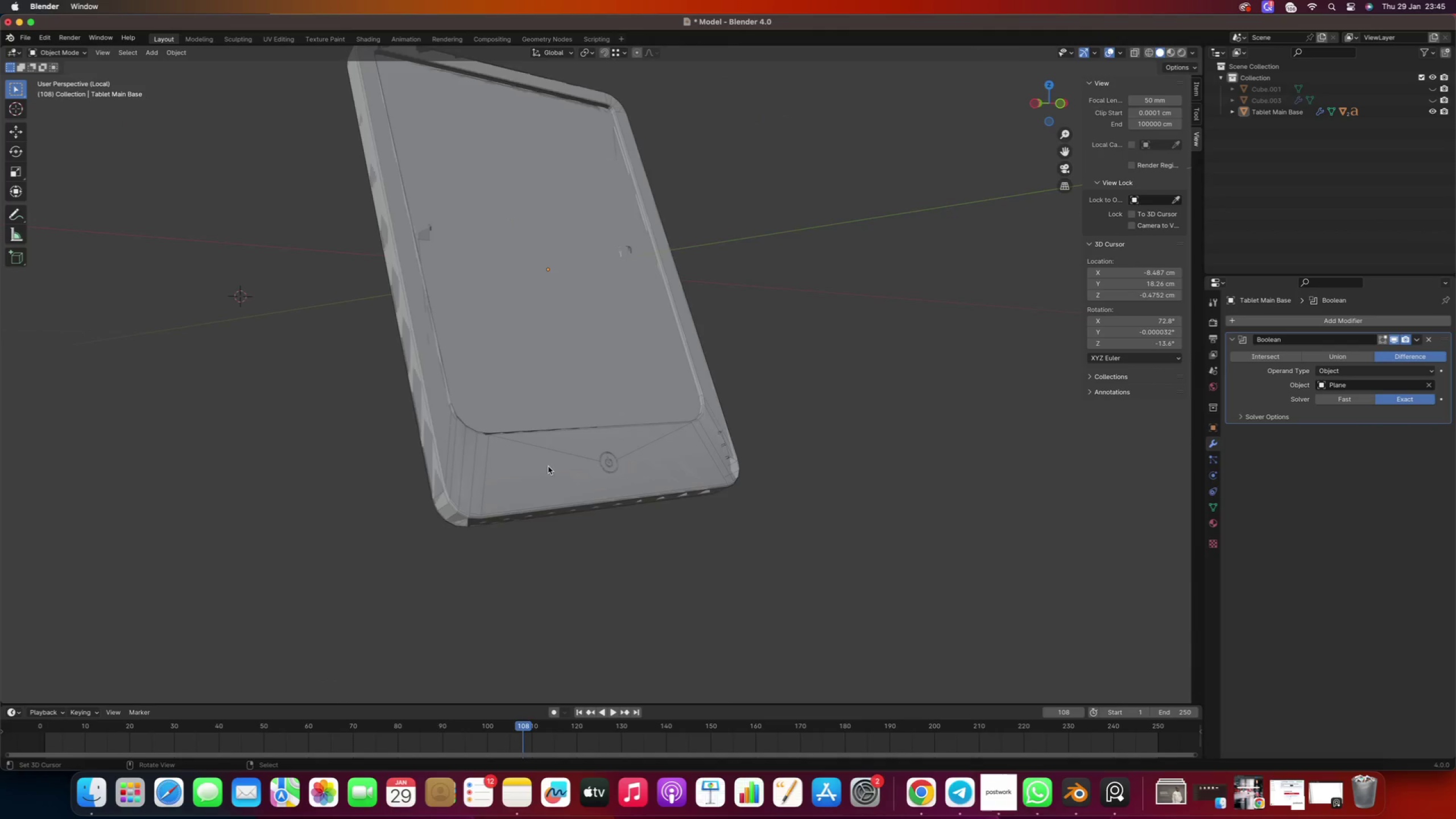 
right_click([754, 386])
 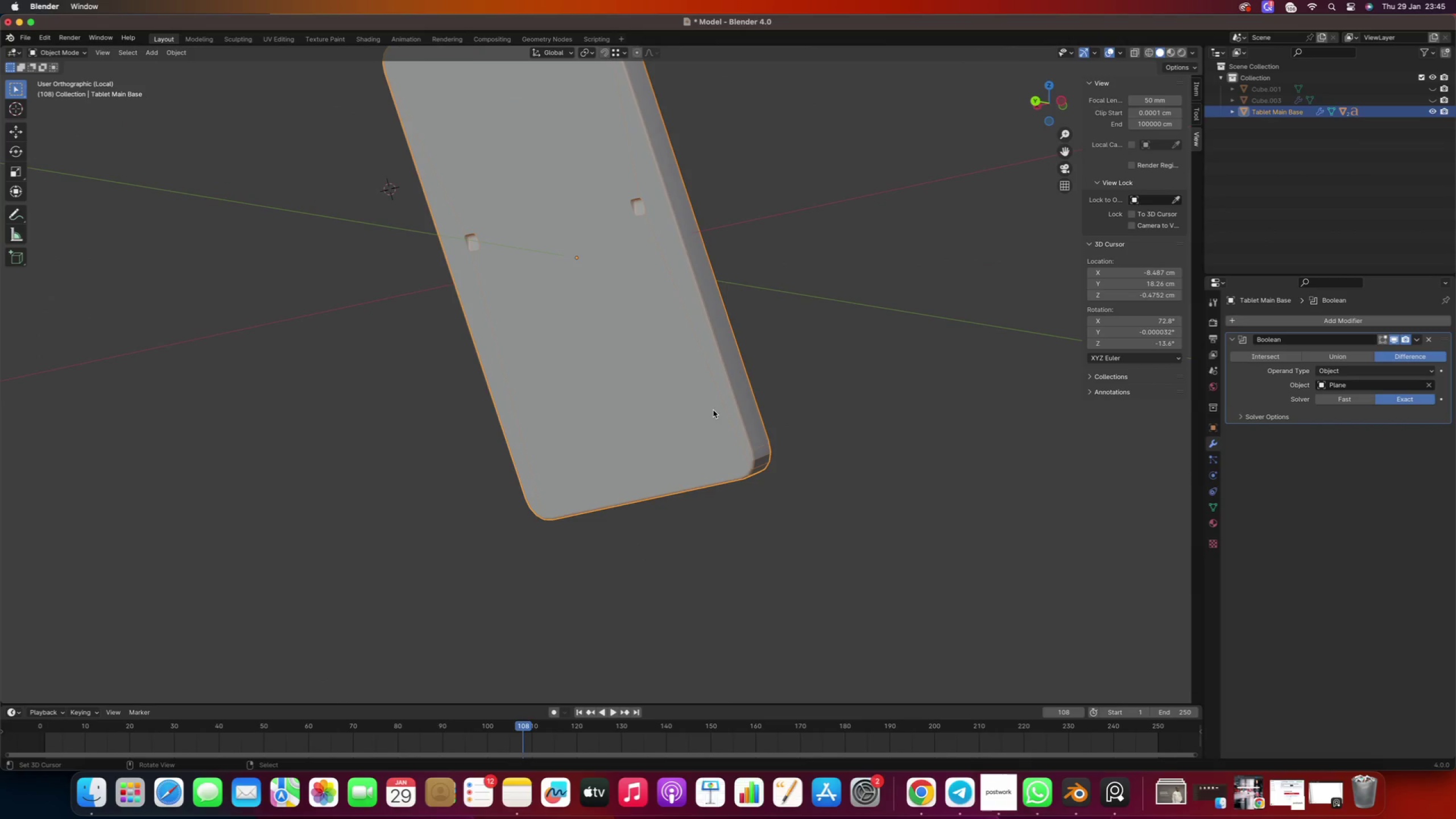 
type( sha)
 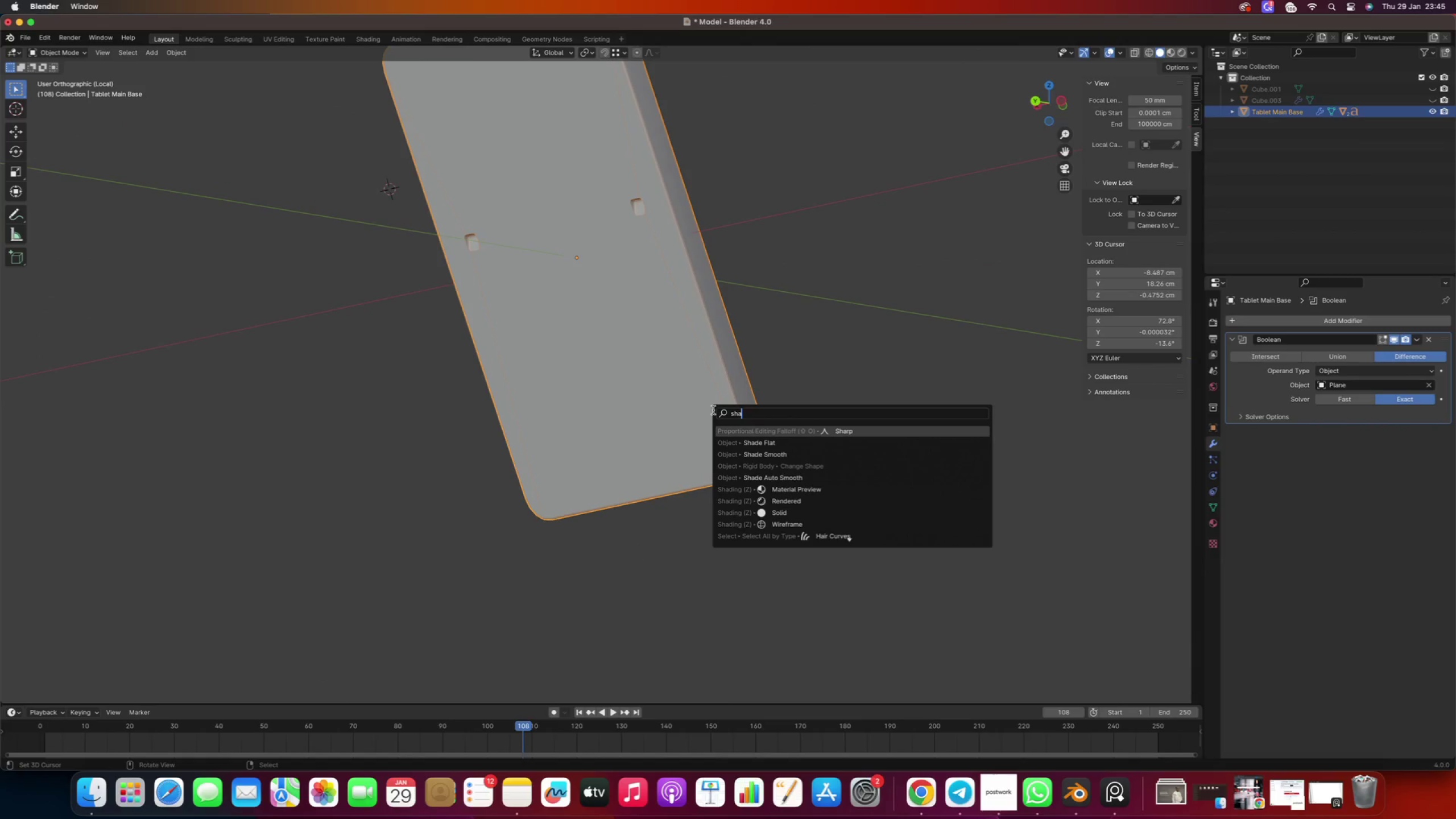 
key(ArrowDown)
 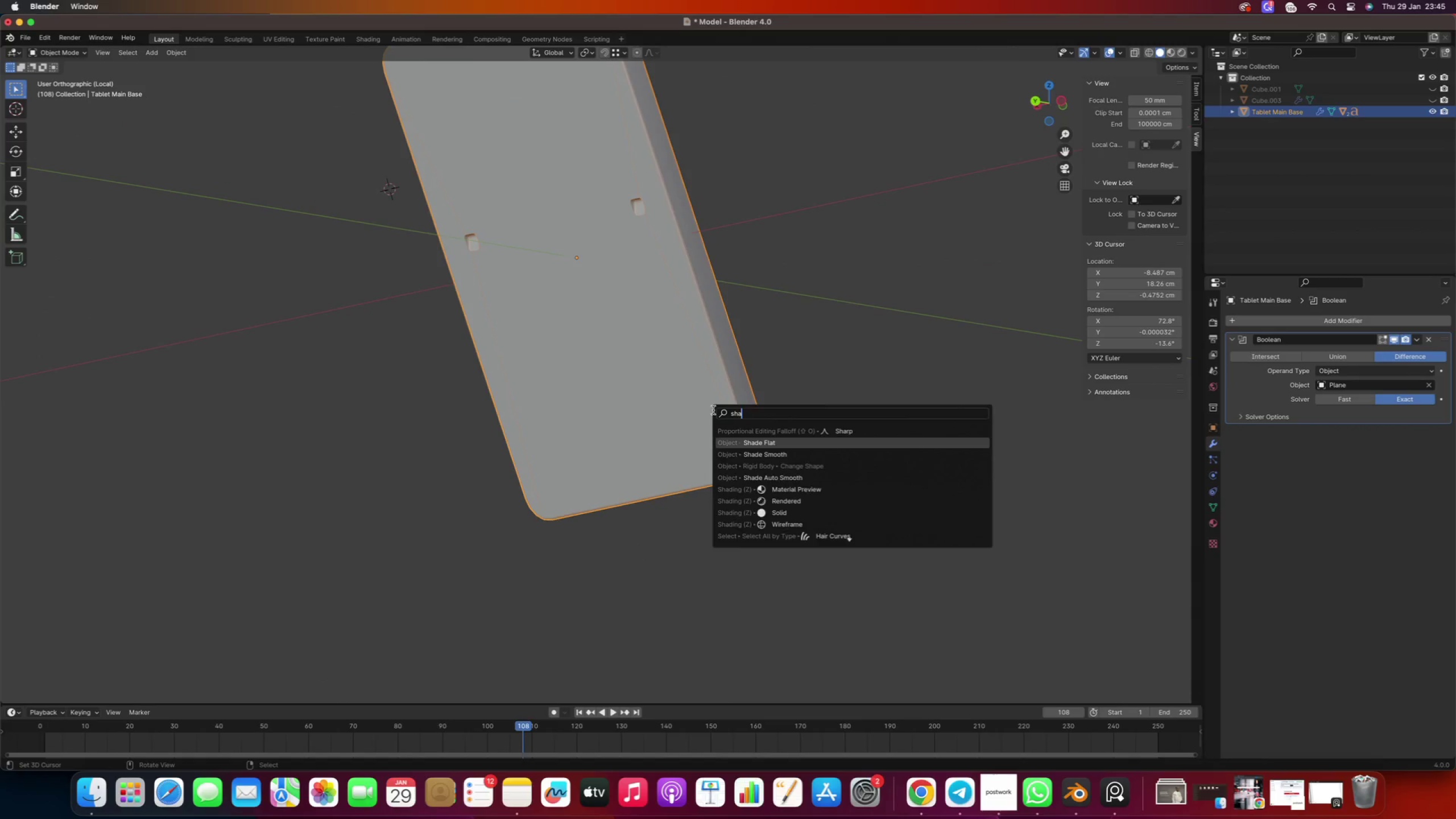 
key(Enter)
 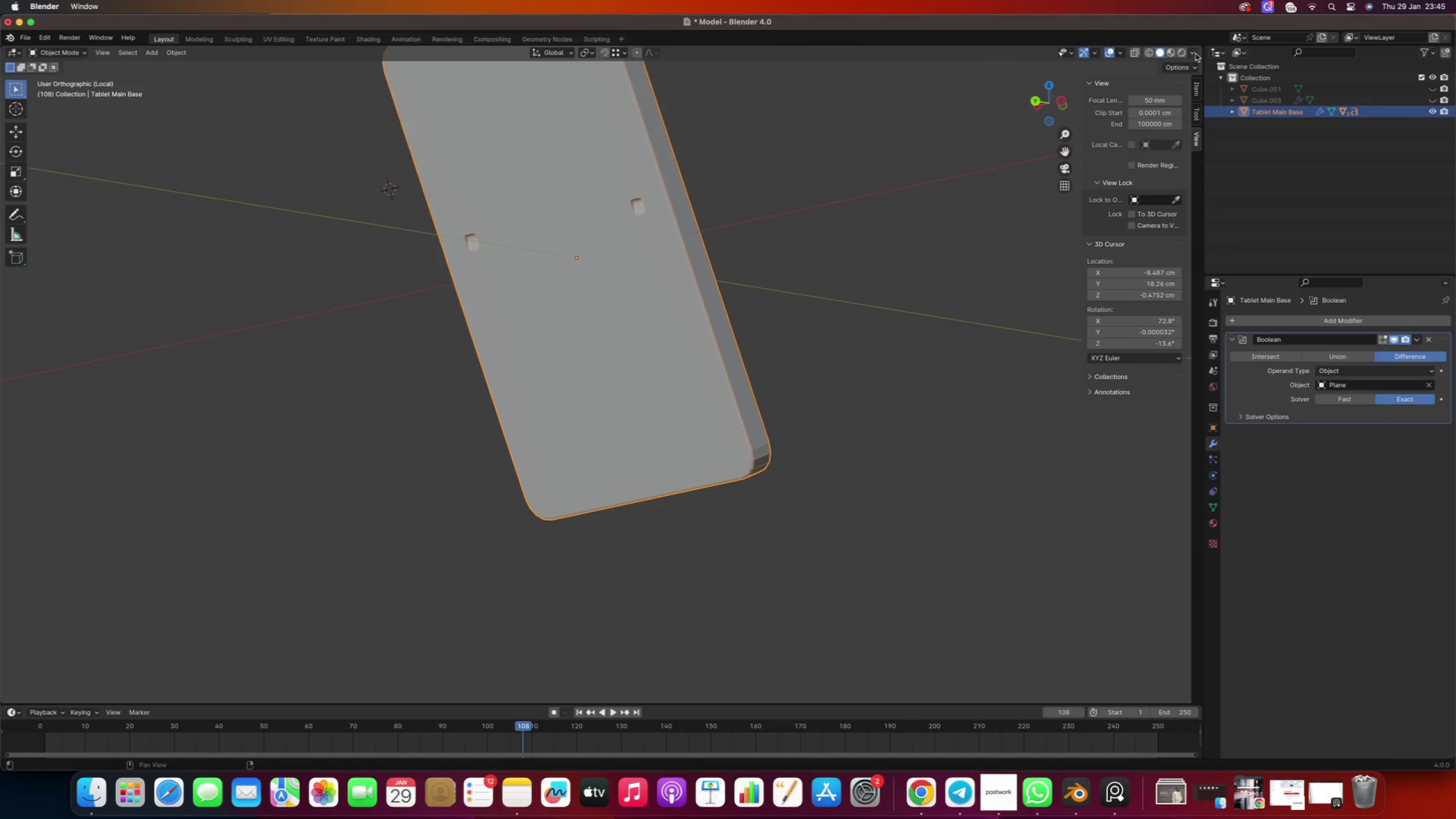 
left_click([1176, 105])
 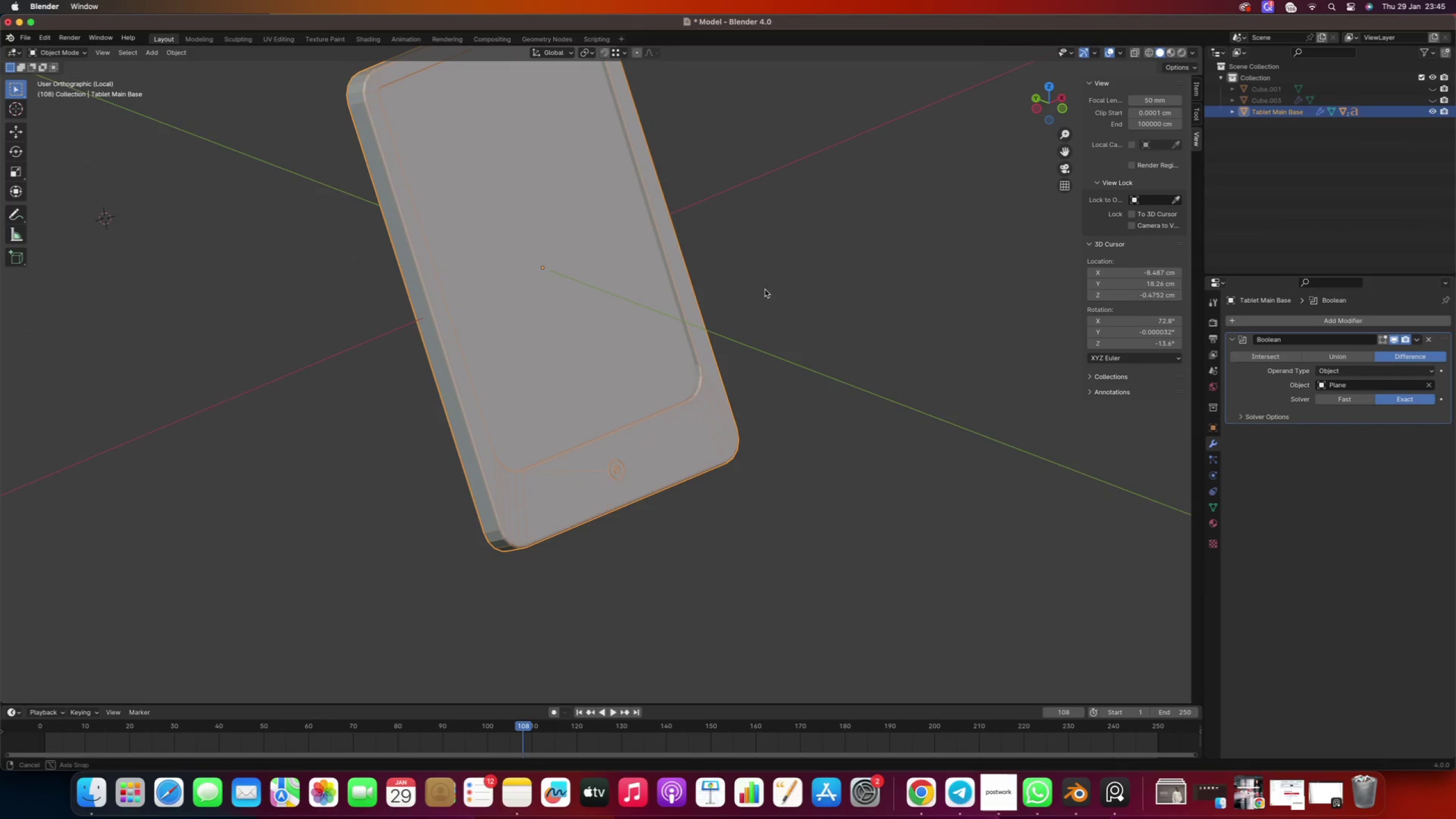 
key(Numpad5)
 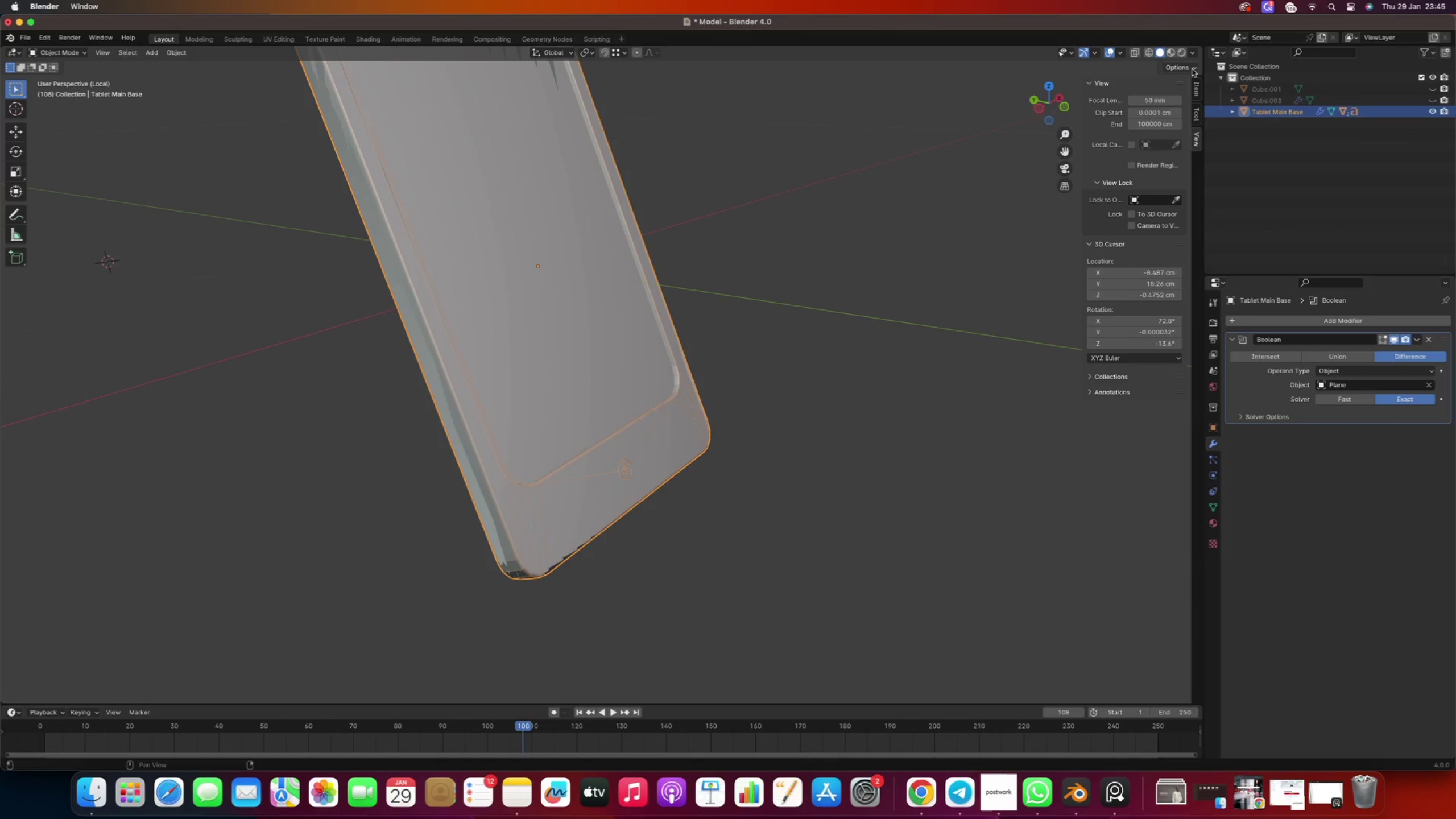 
left_click([1193, 58])
 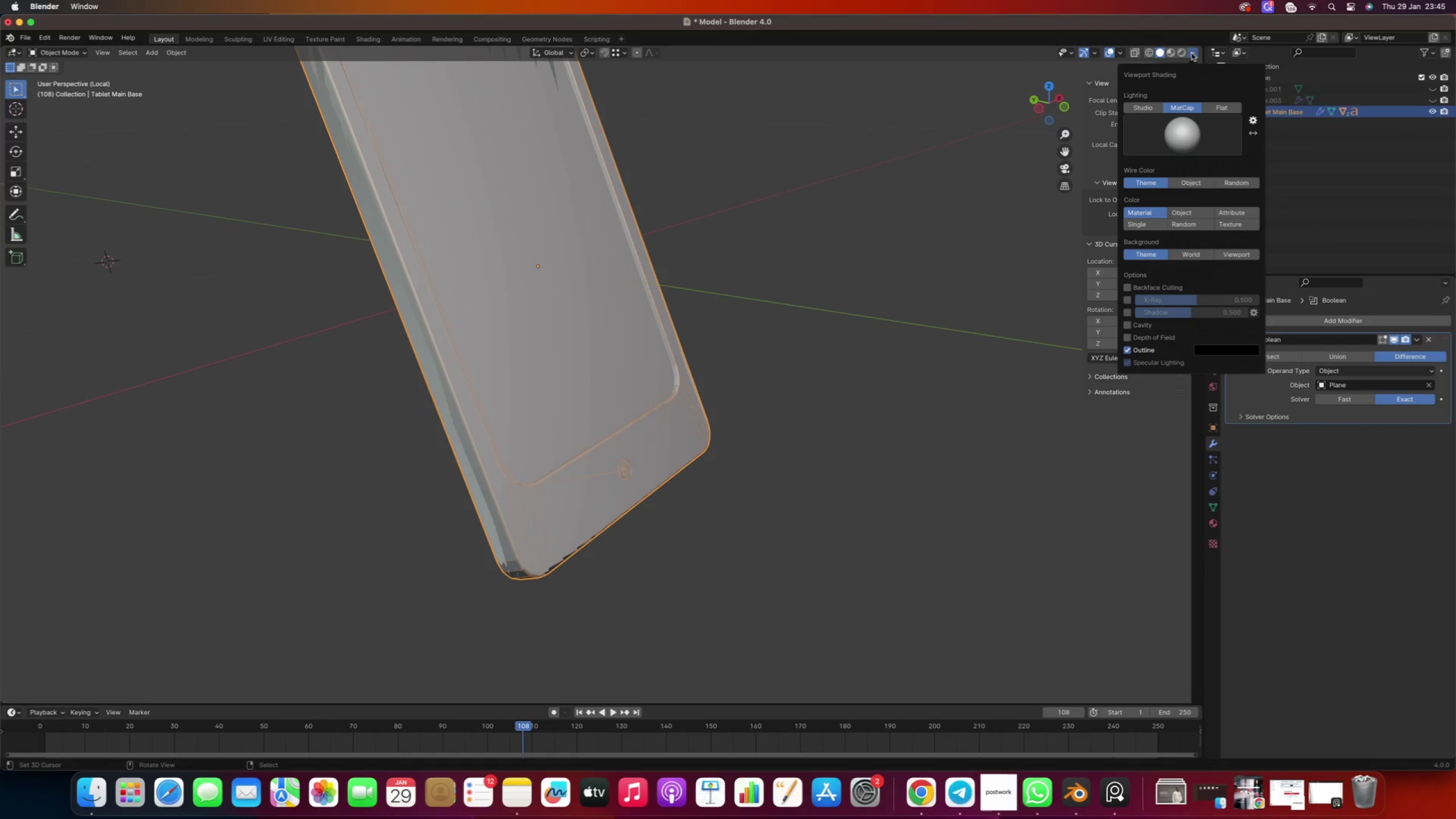 
left_click([1177, 120])
 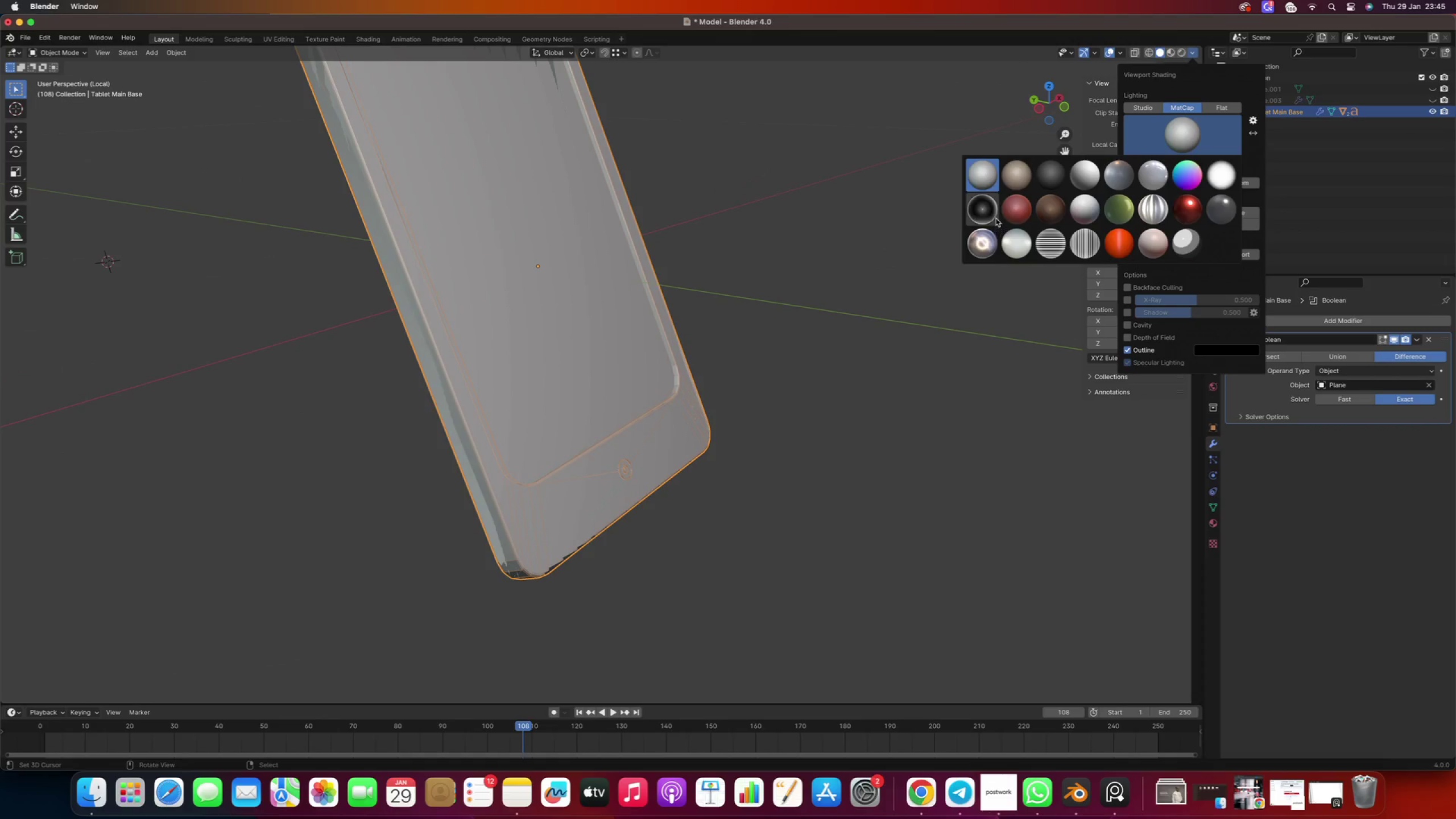 
left_click([1009, 211])
 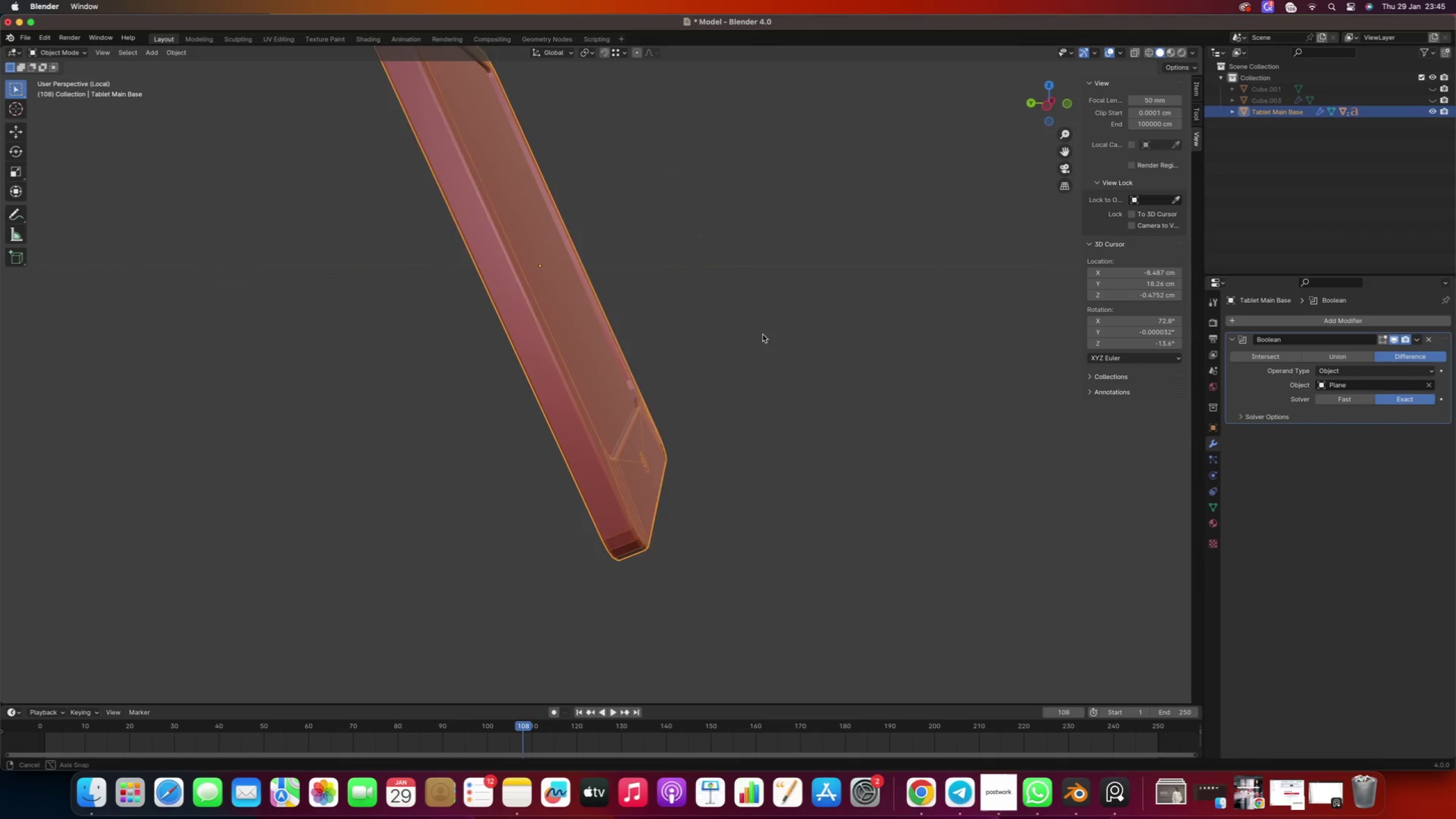 
key(Numpad5)
 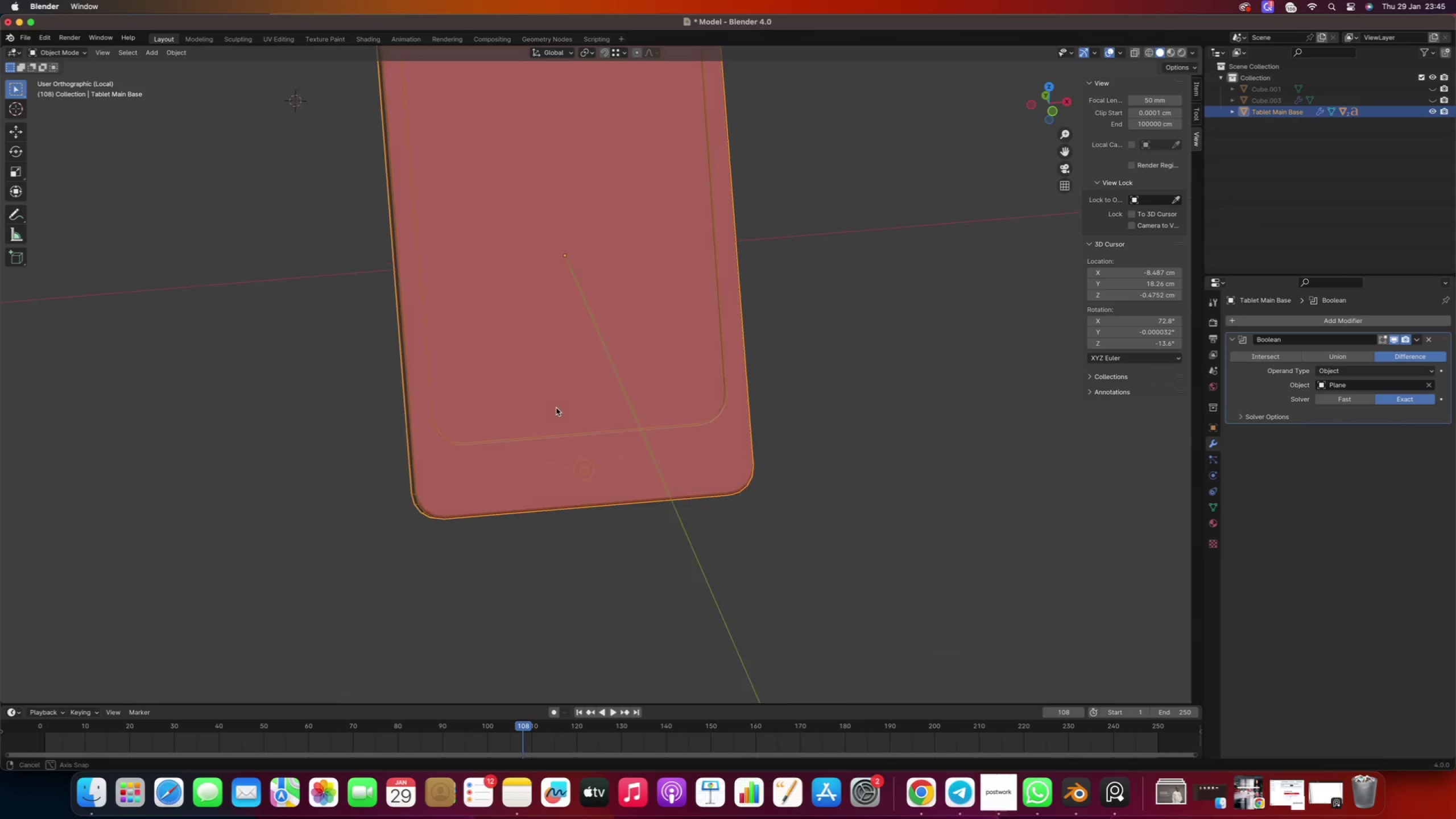 
scroll: coordinate [672, 378], scroll_direction: up, amount: 8.0
 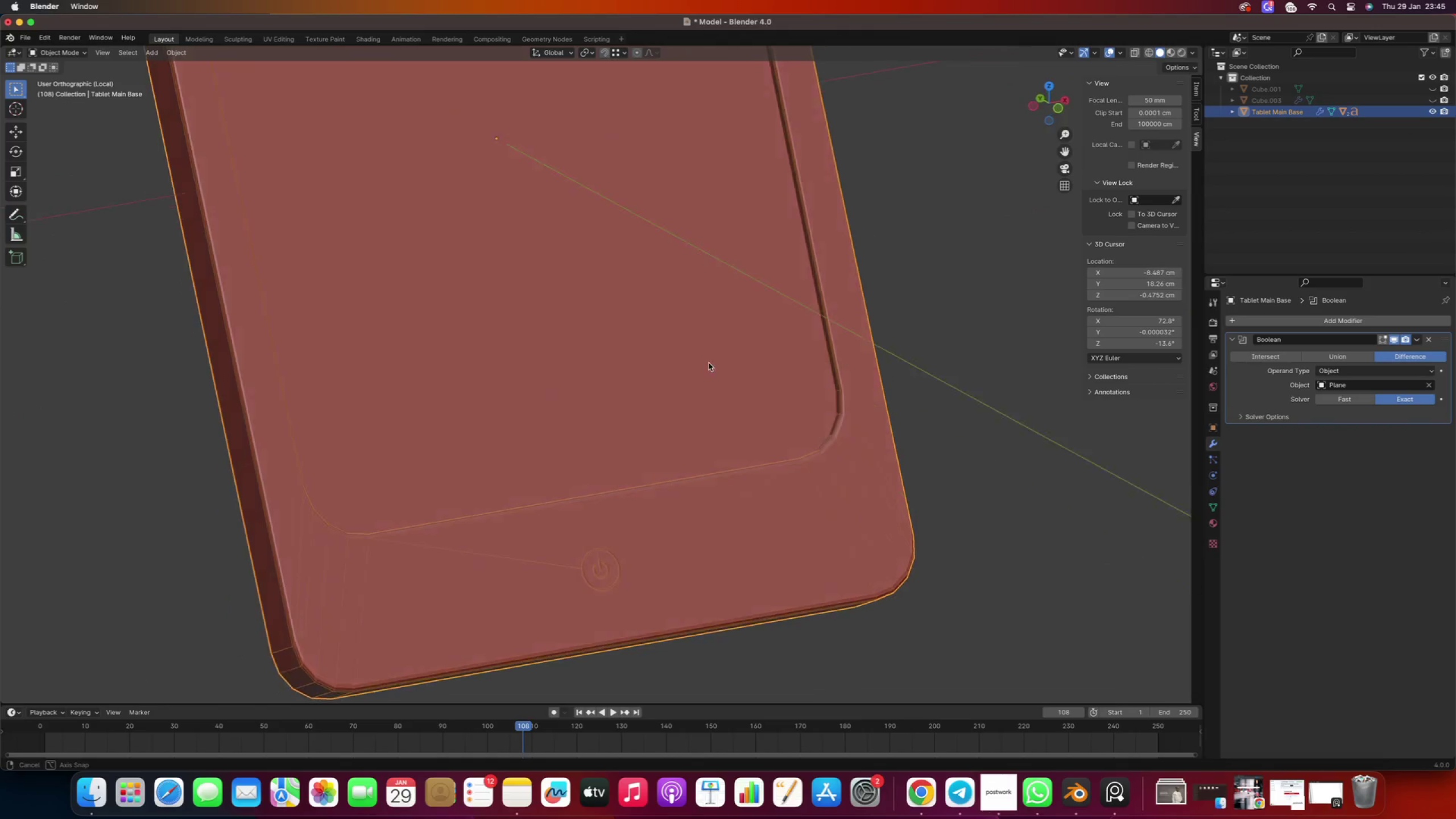 
type( sha)
 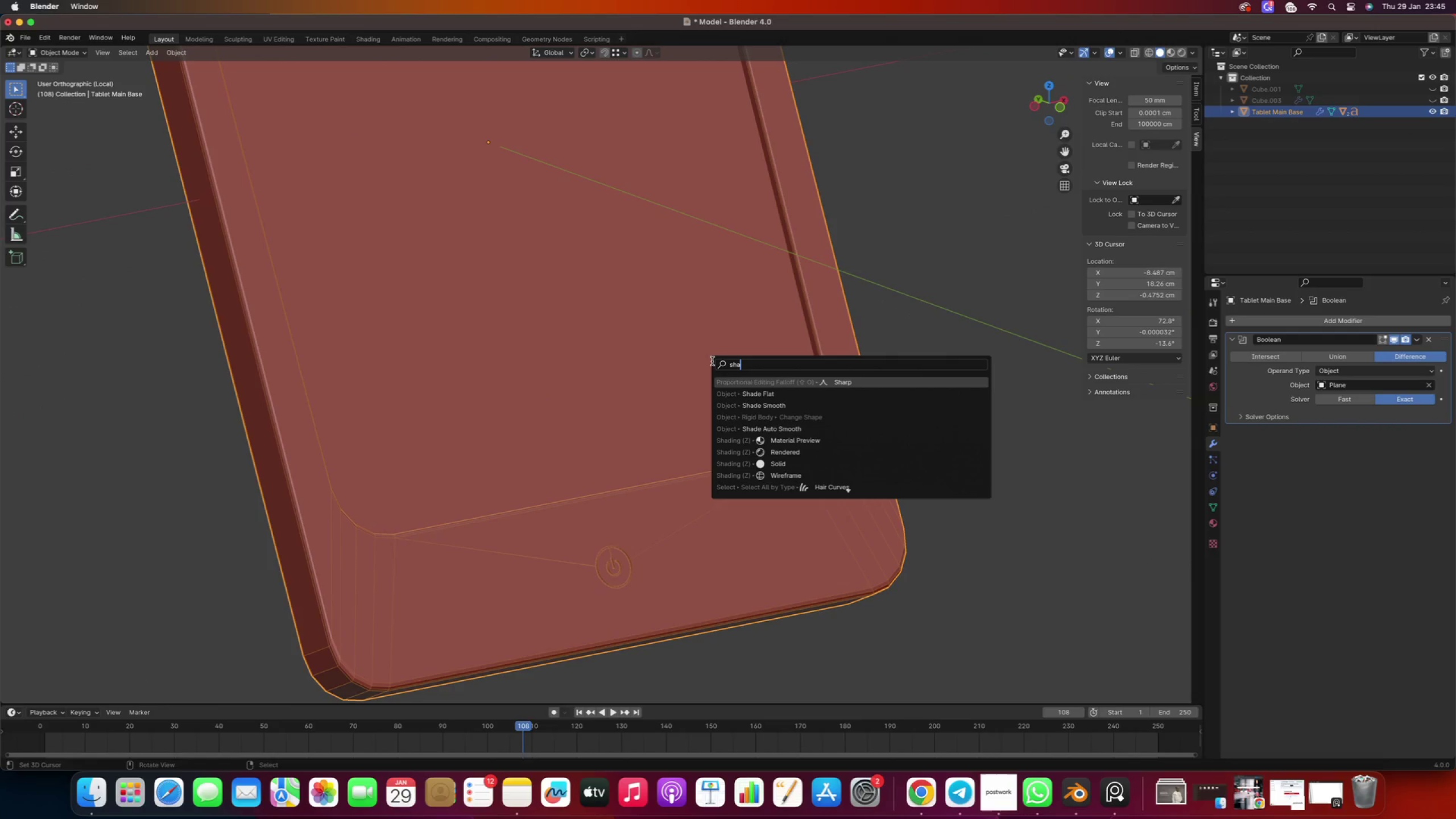 
key(ArrowDown)
 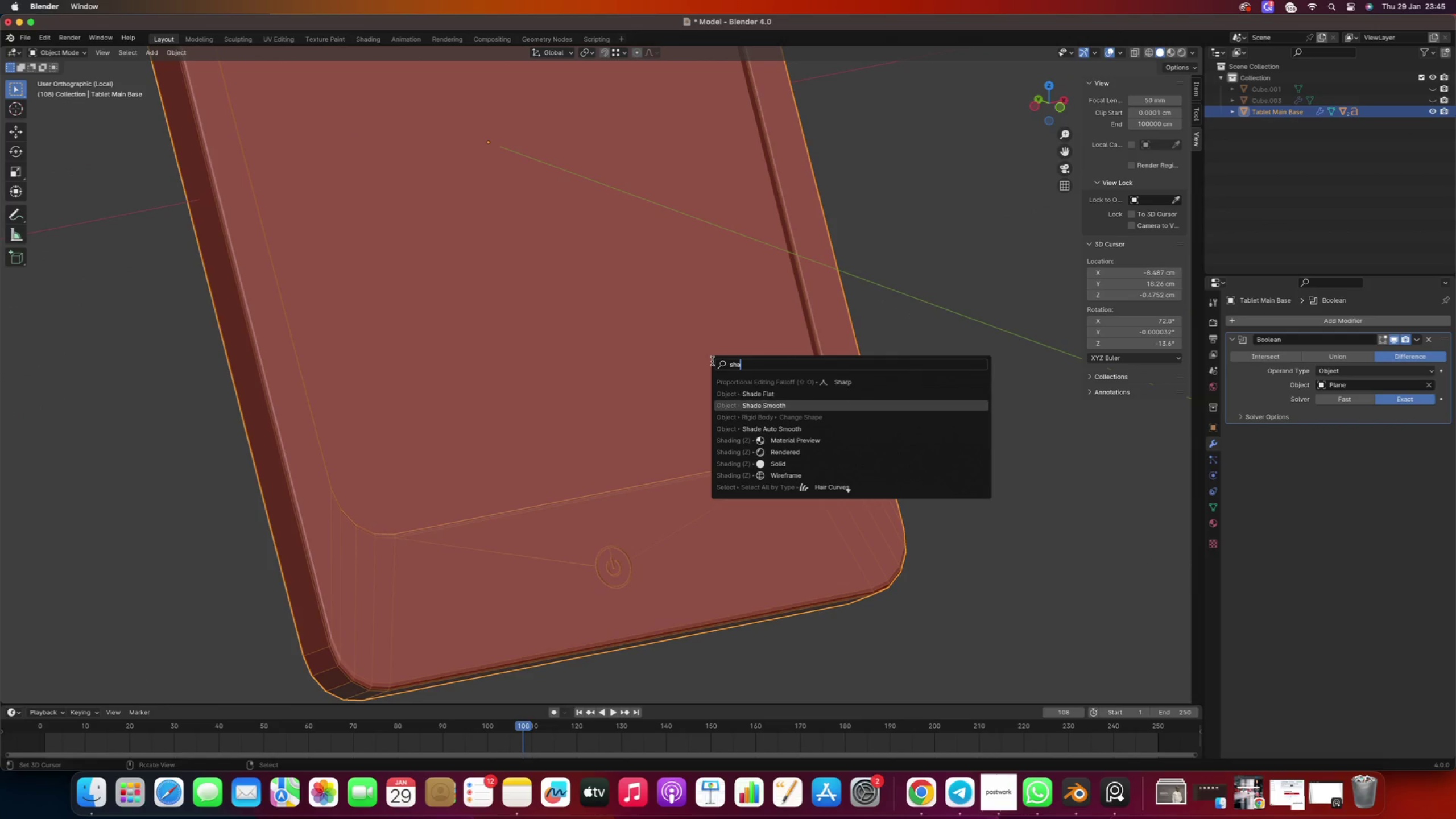 
key(ArrowDown)
 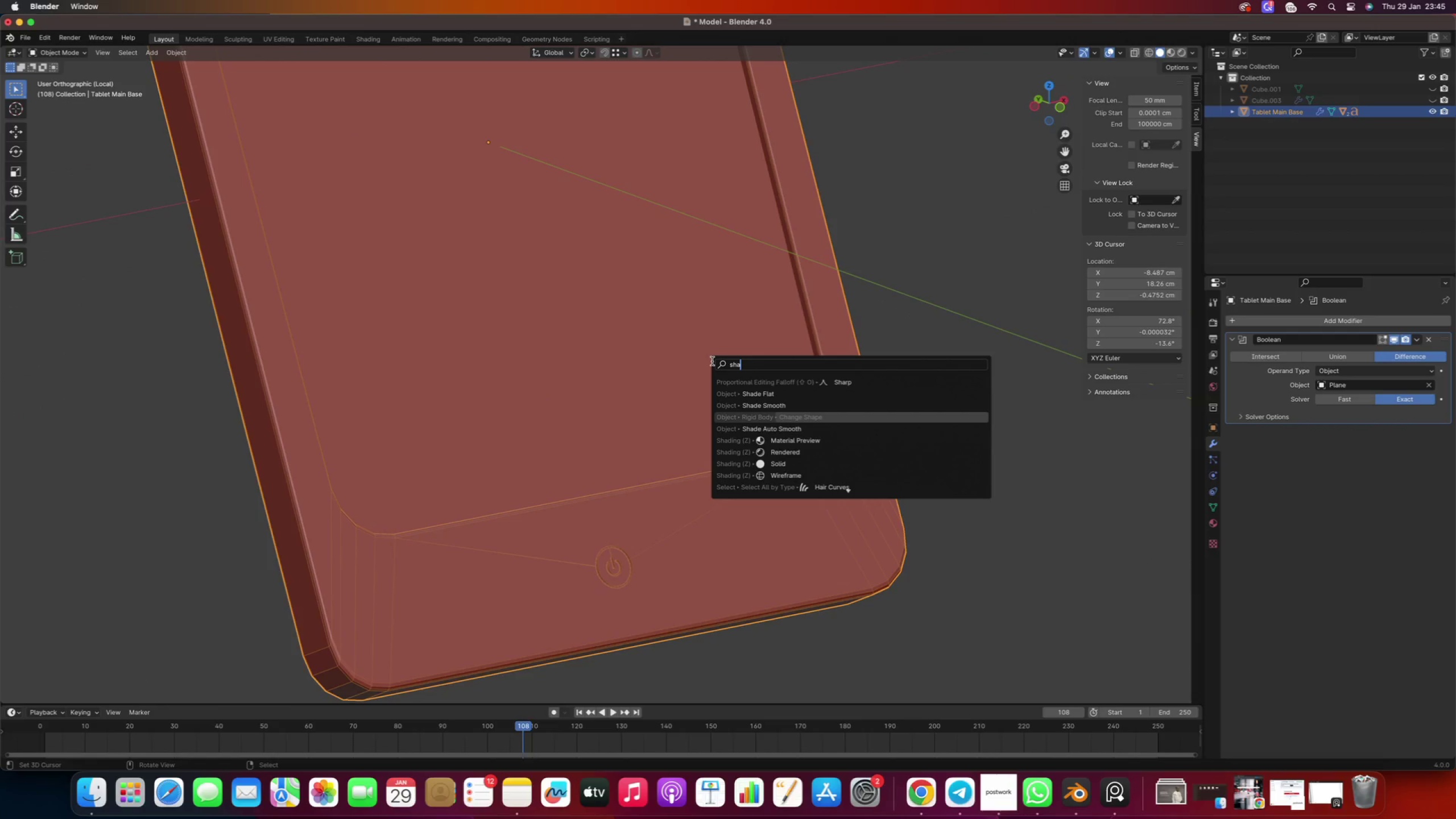 
key(ArrowDown)
 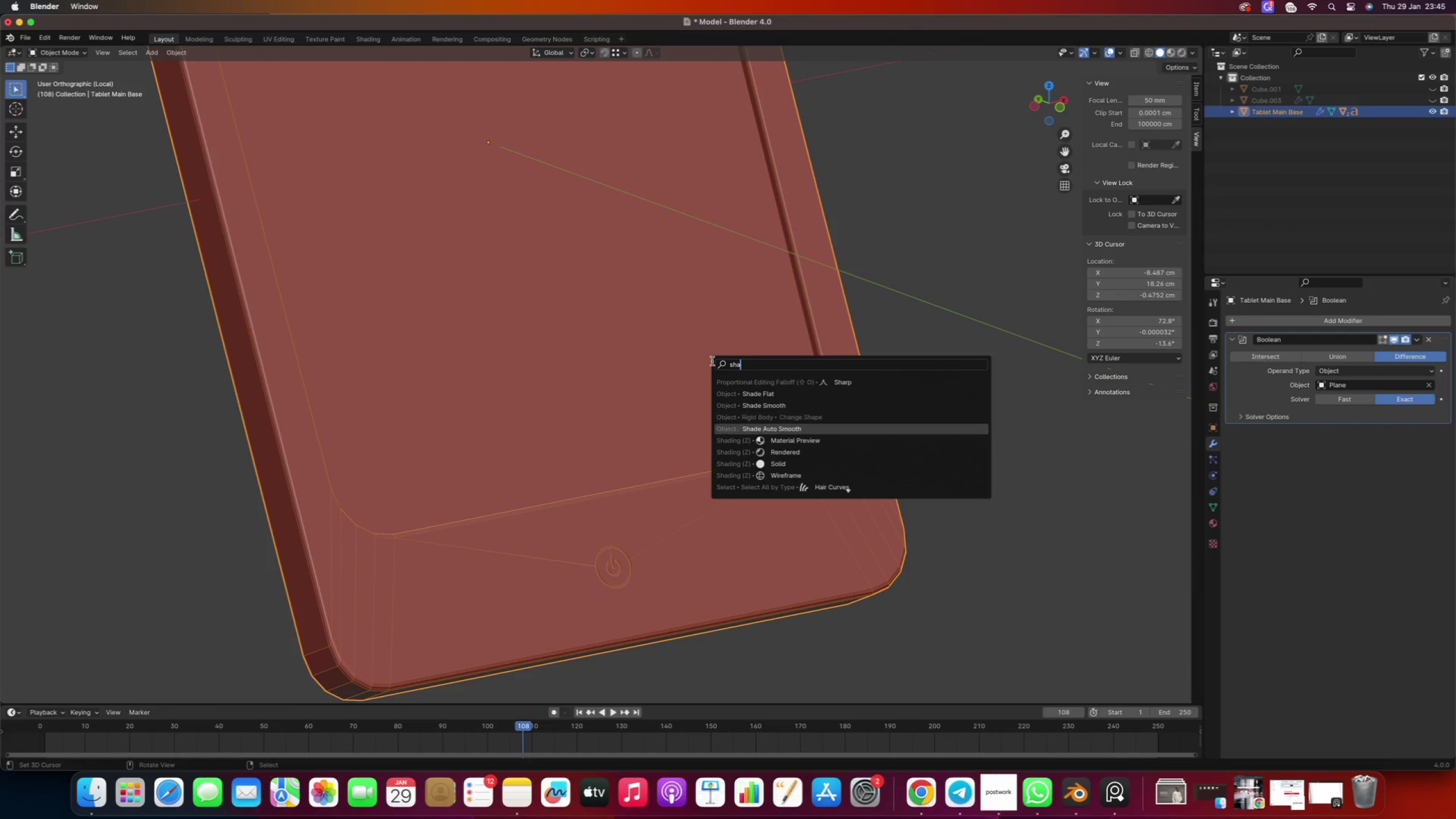 
key(ArrowDown)
 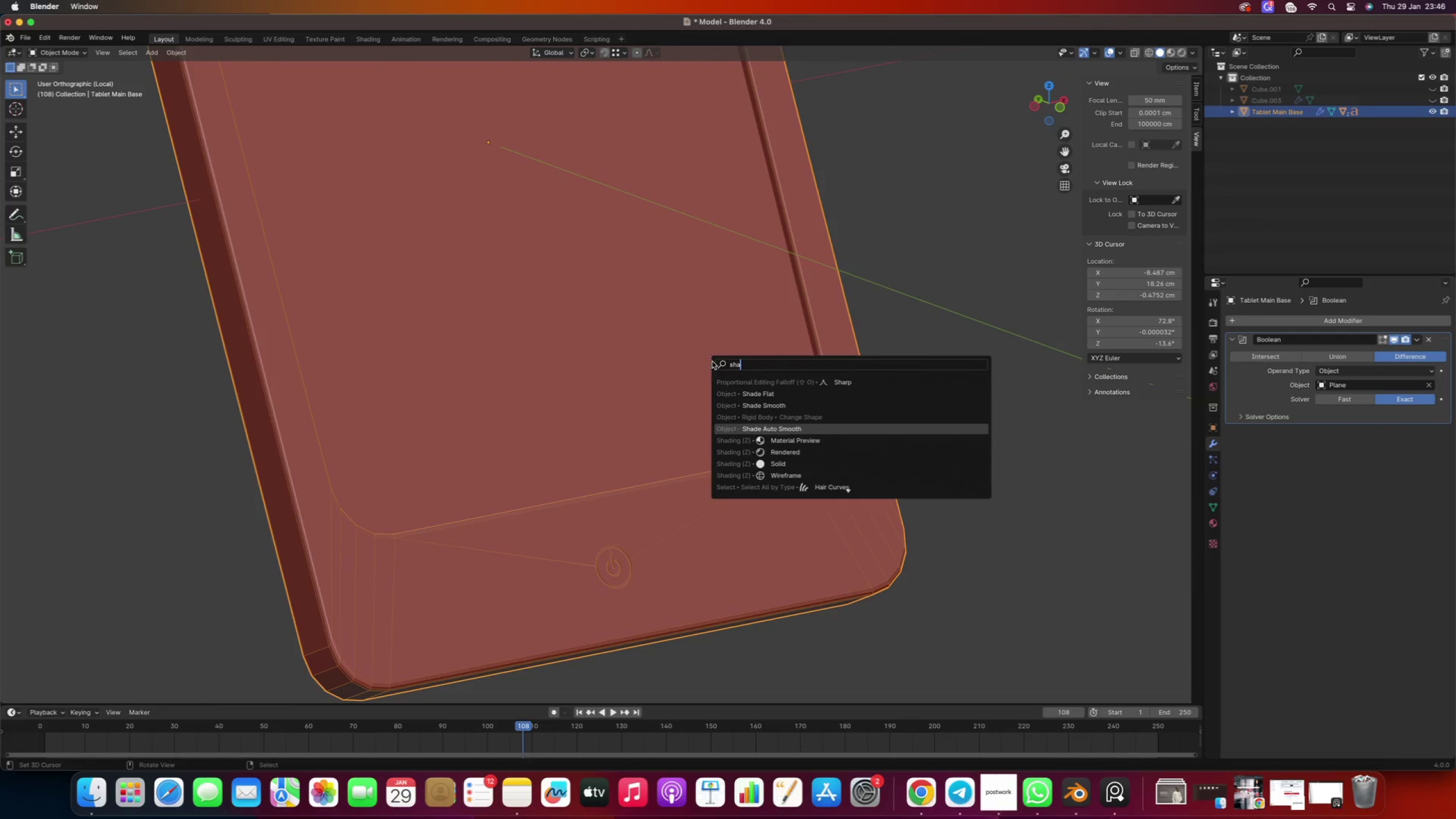 
key(Enter)
 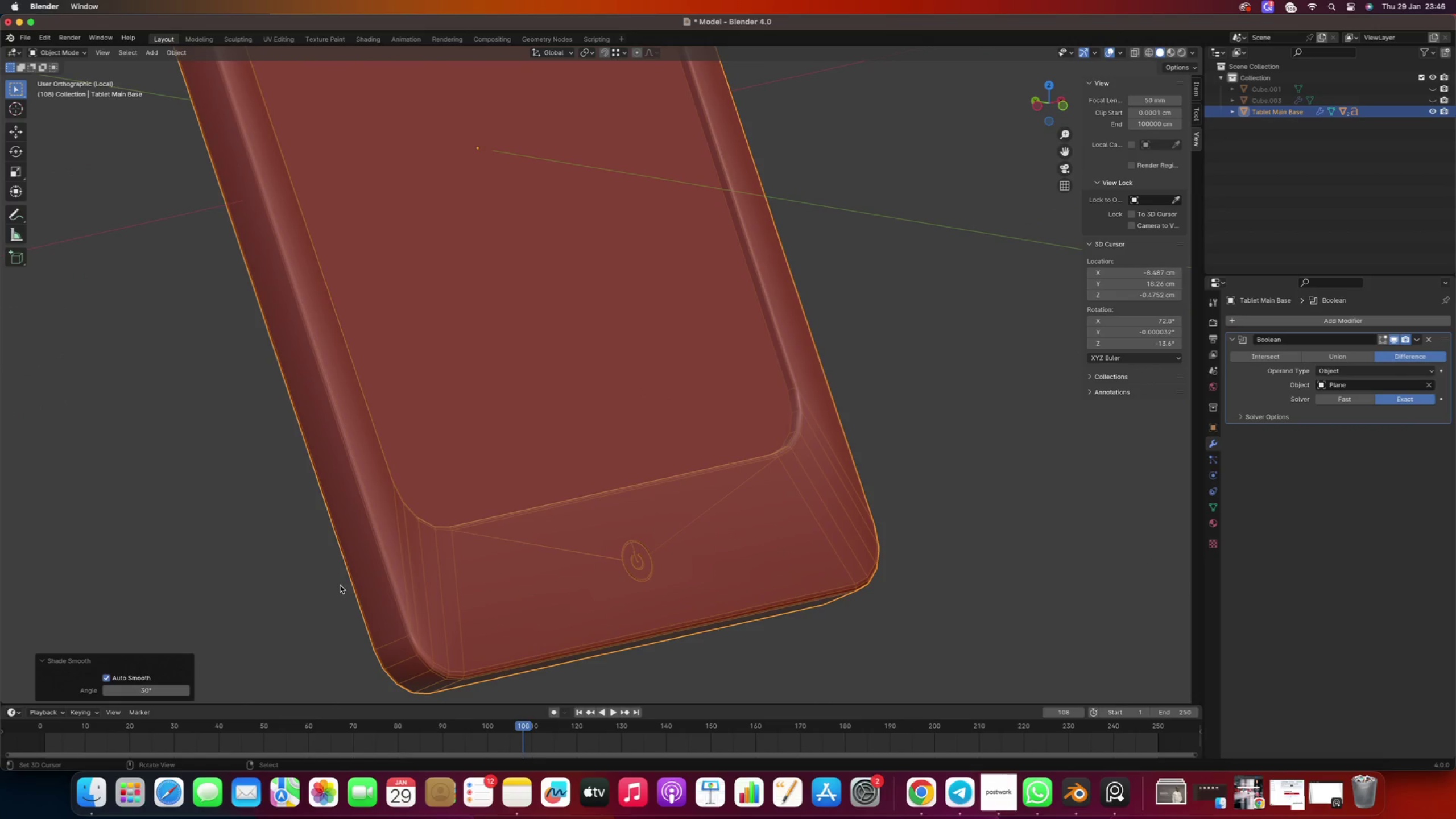 
left_click_drag(start_coordinate=[152, 690], to_coordinate=[130, 694])
 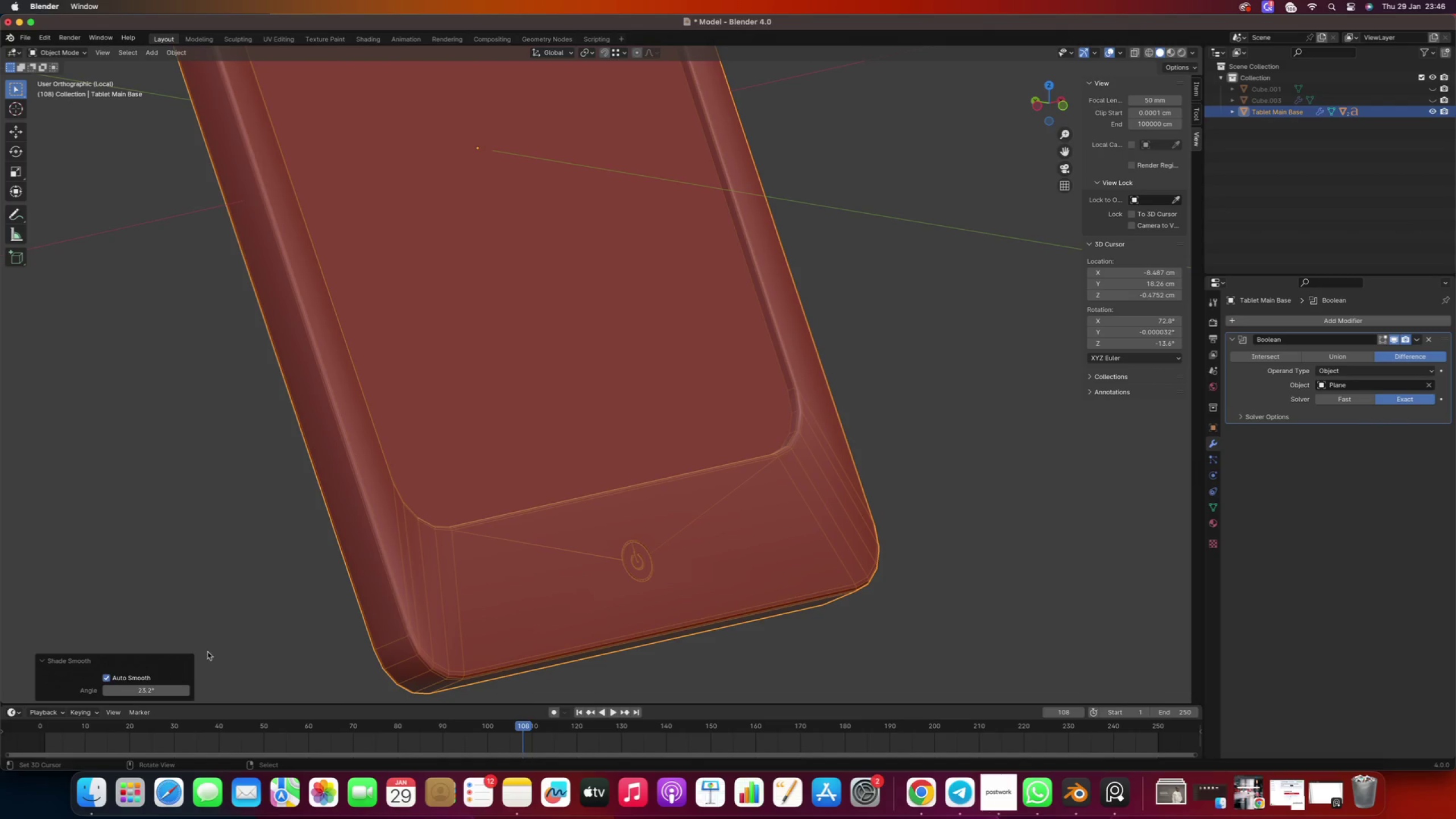 
scroll: coordinate [241, 629], scroll_direction: down, amount: 16.0
 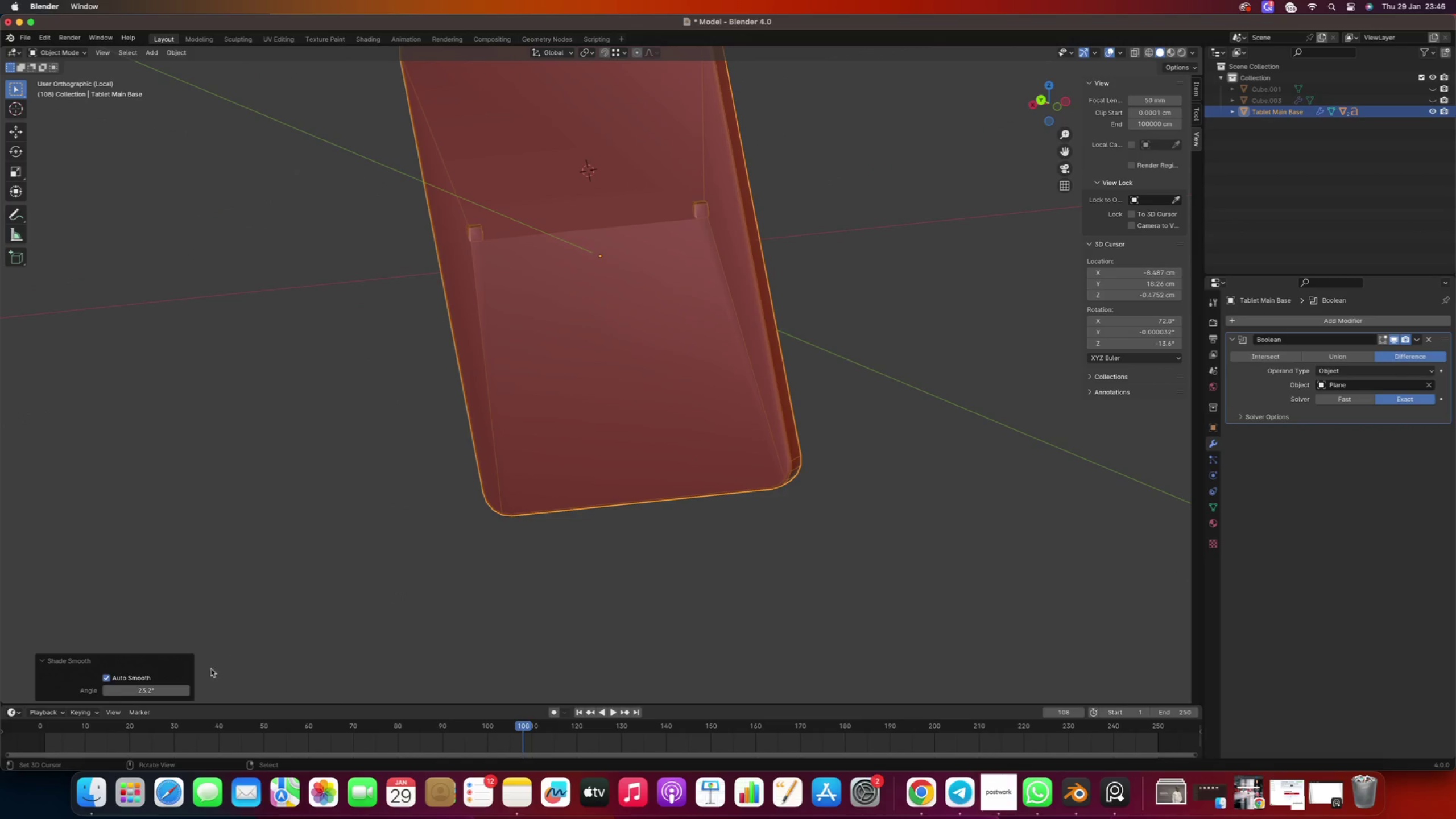 
left_click_drag(start_coordinate=[148, 689], to_coordinate=[118, 708])
 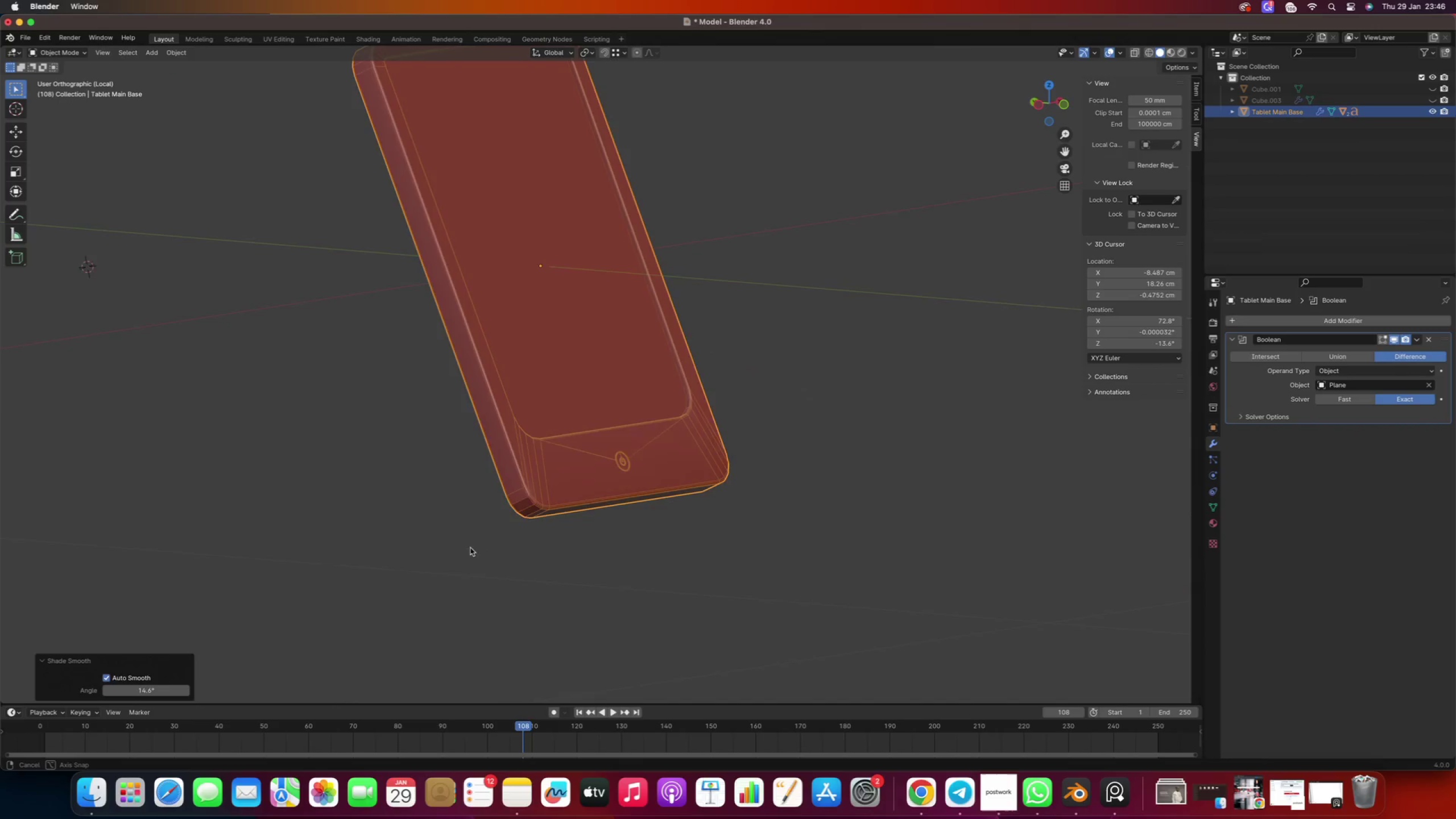 
scroll: coordinate [506, 488], scroll_direction: up, amount: 9.0
 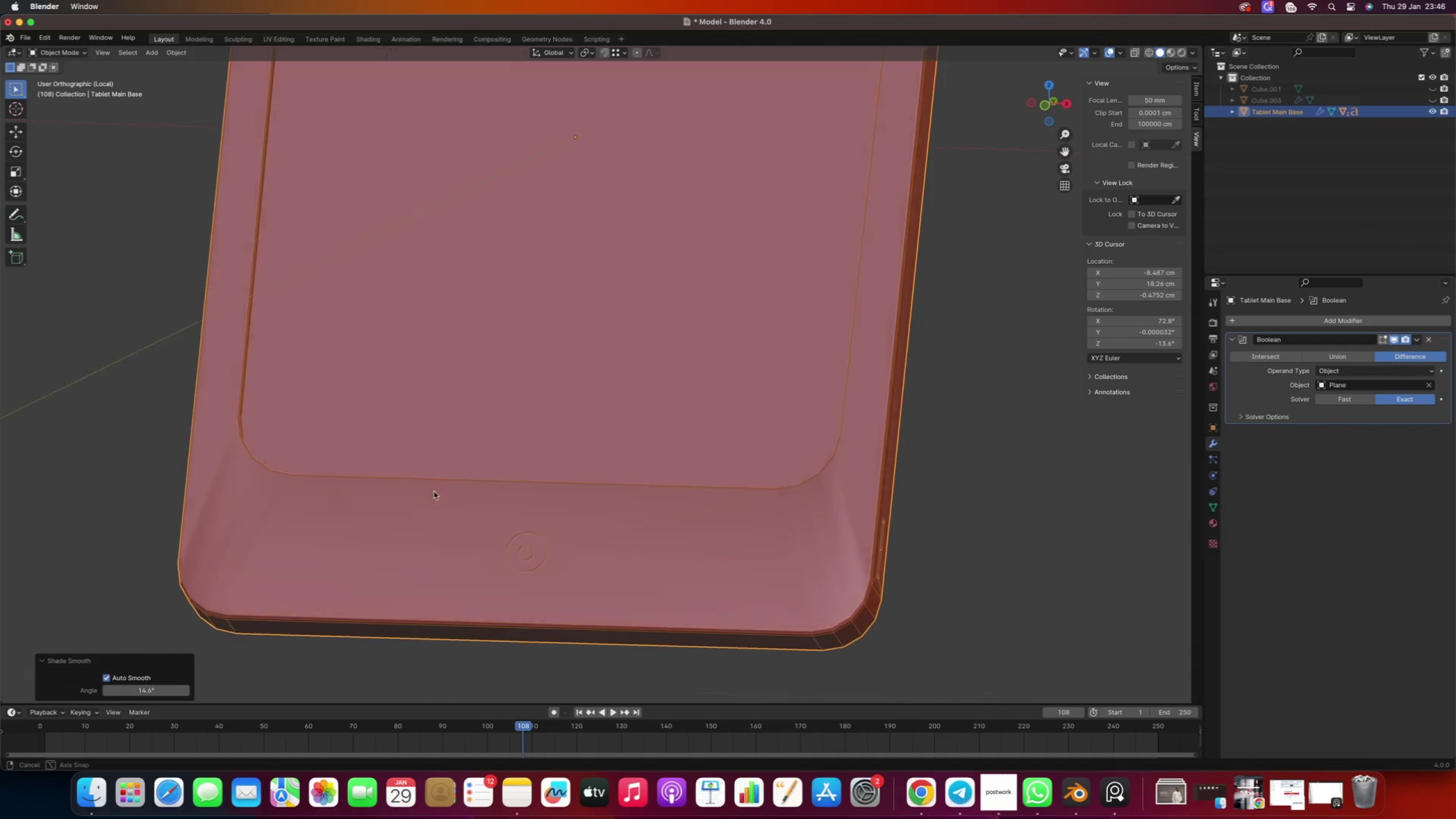 
hold_key(key=ShiftRight, duration=0.42)
 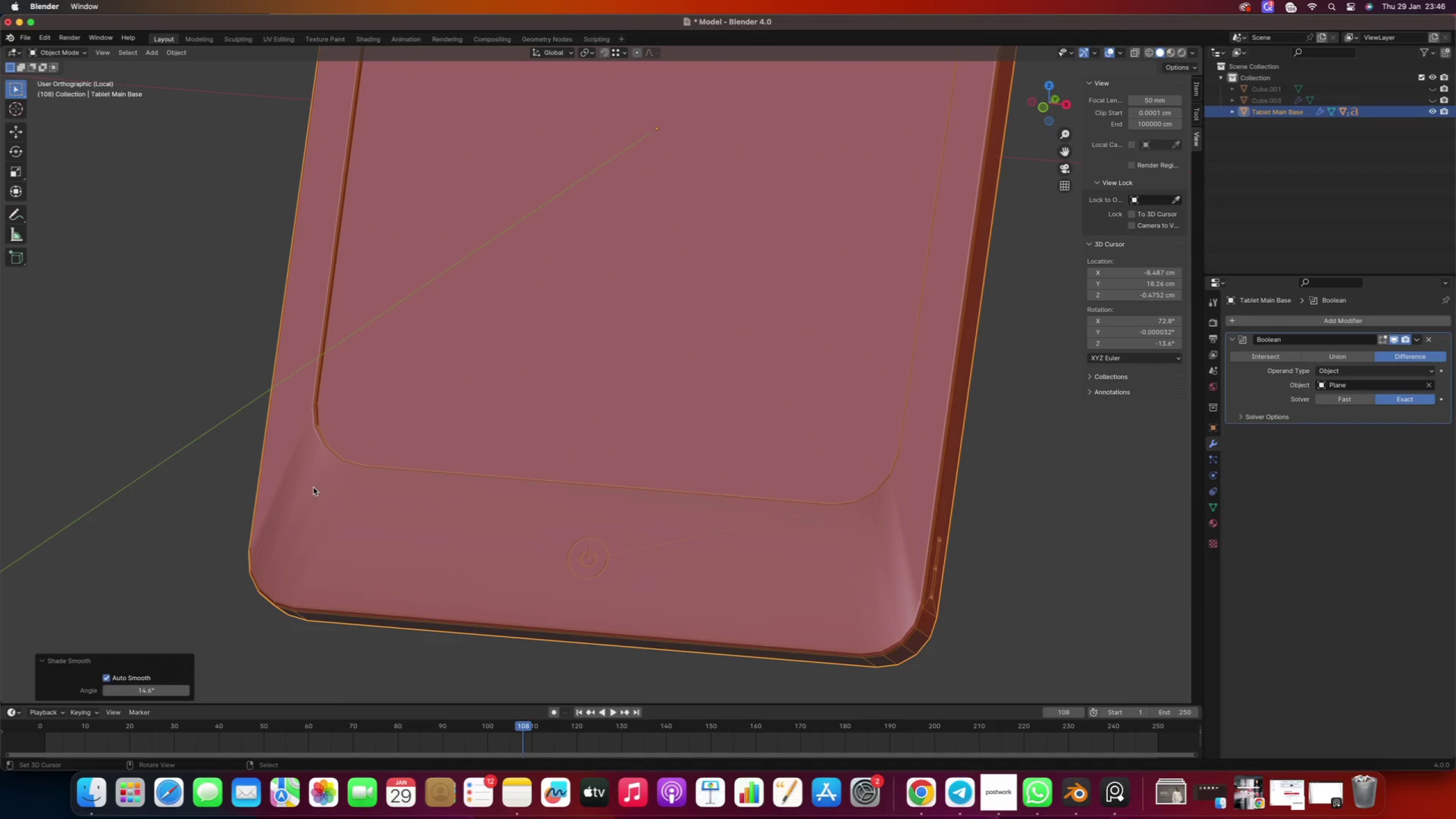 
right_click([313, 487])
 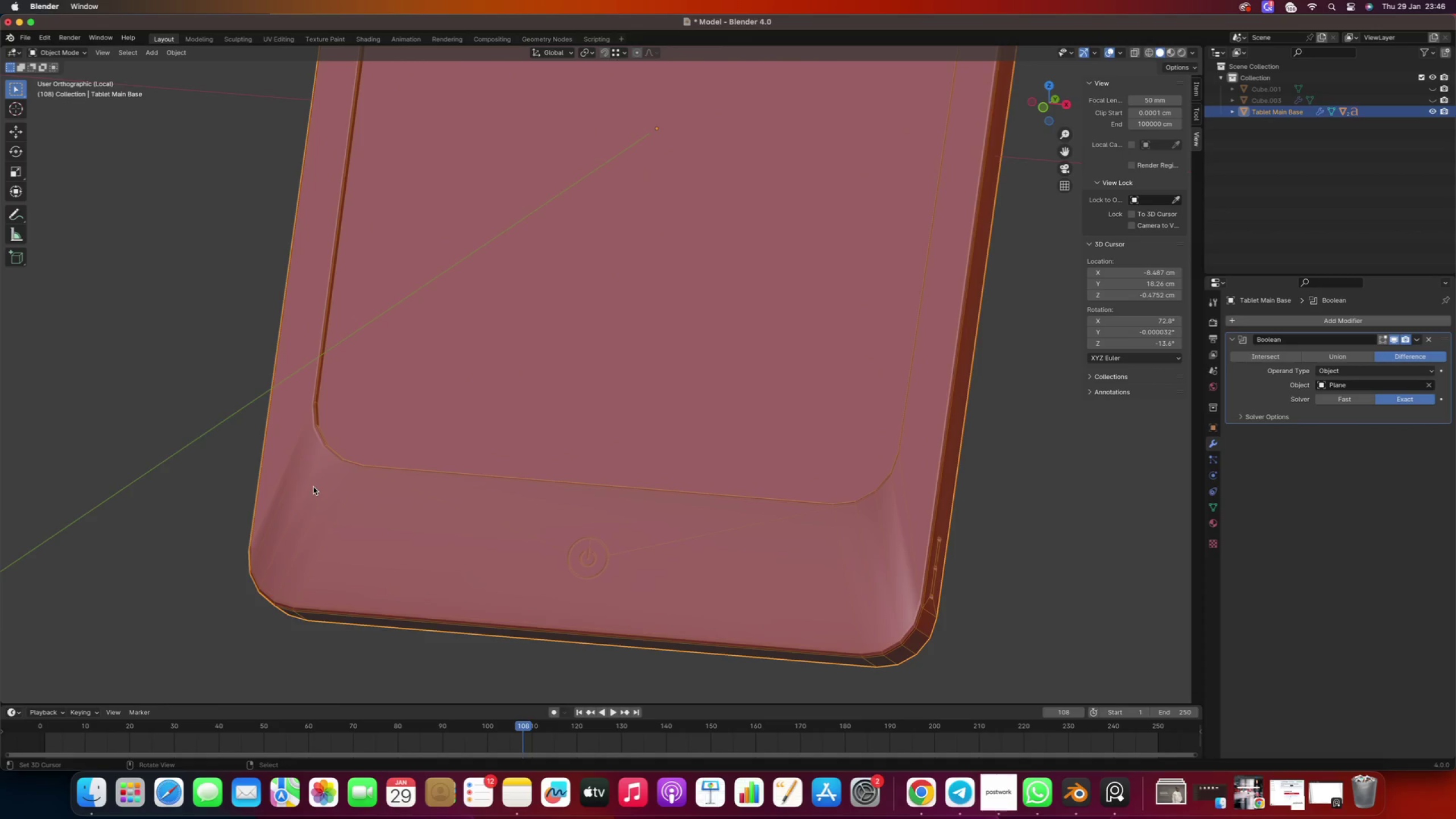 
key(Tab)
 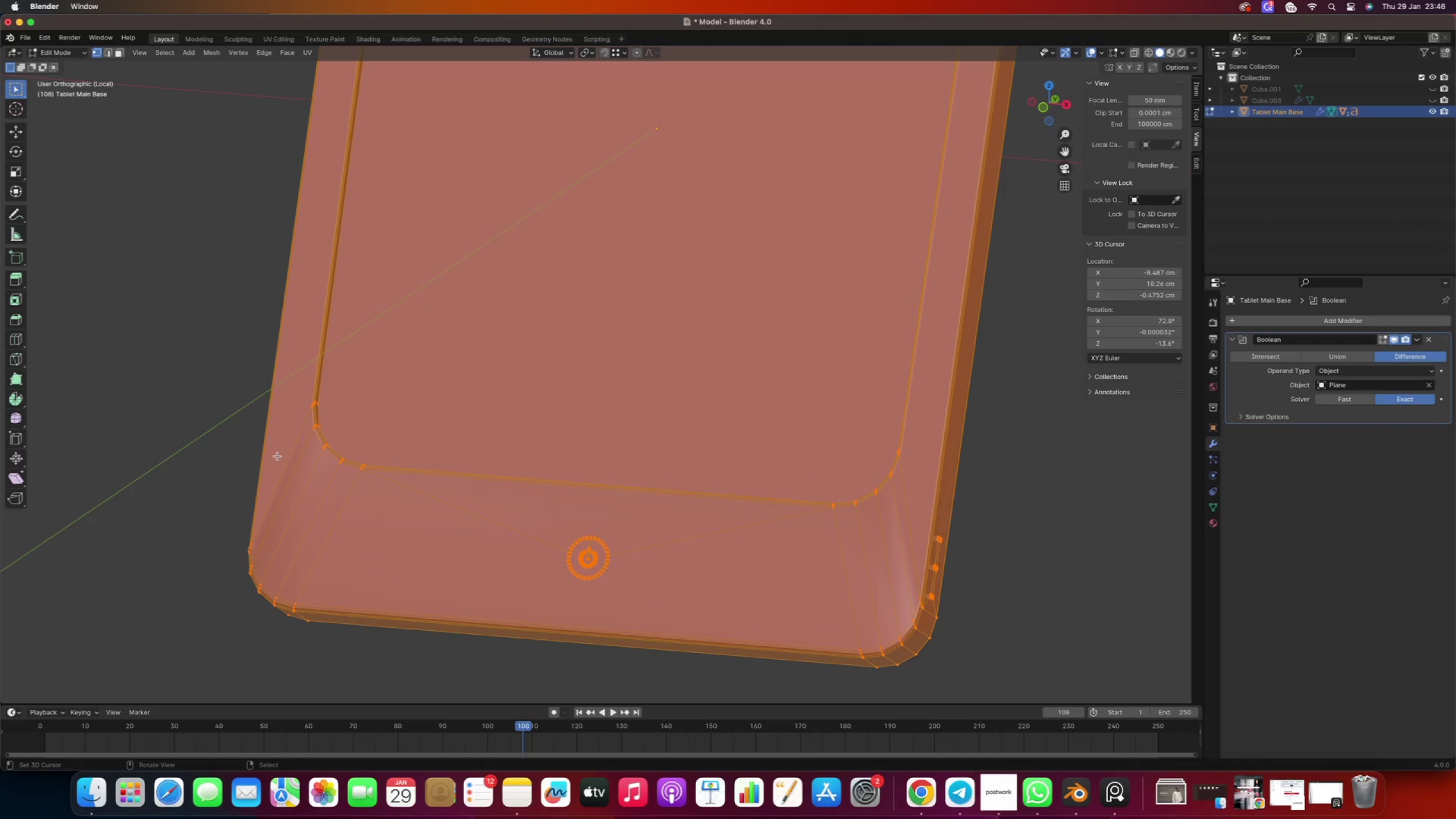 
right_click([281, 457])
 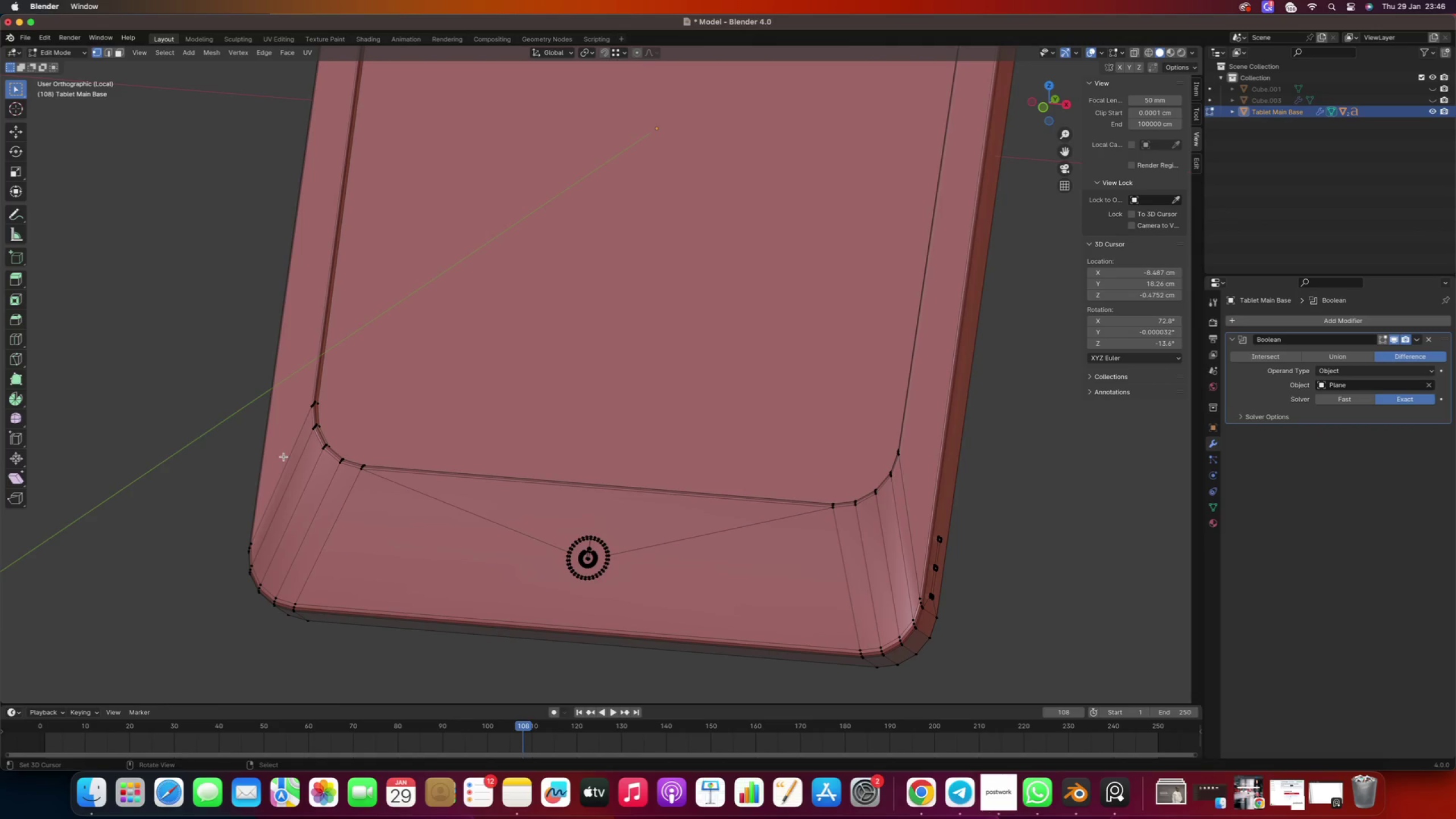 
key(2)
 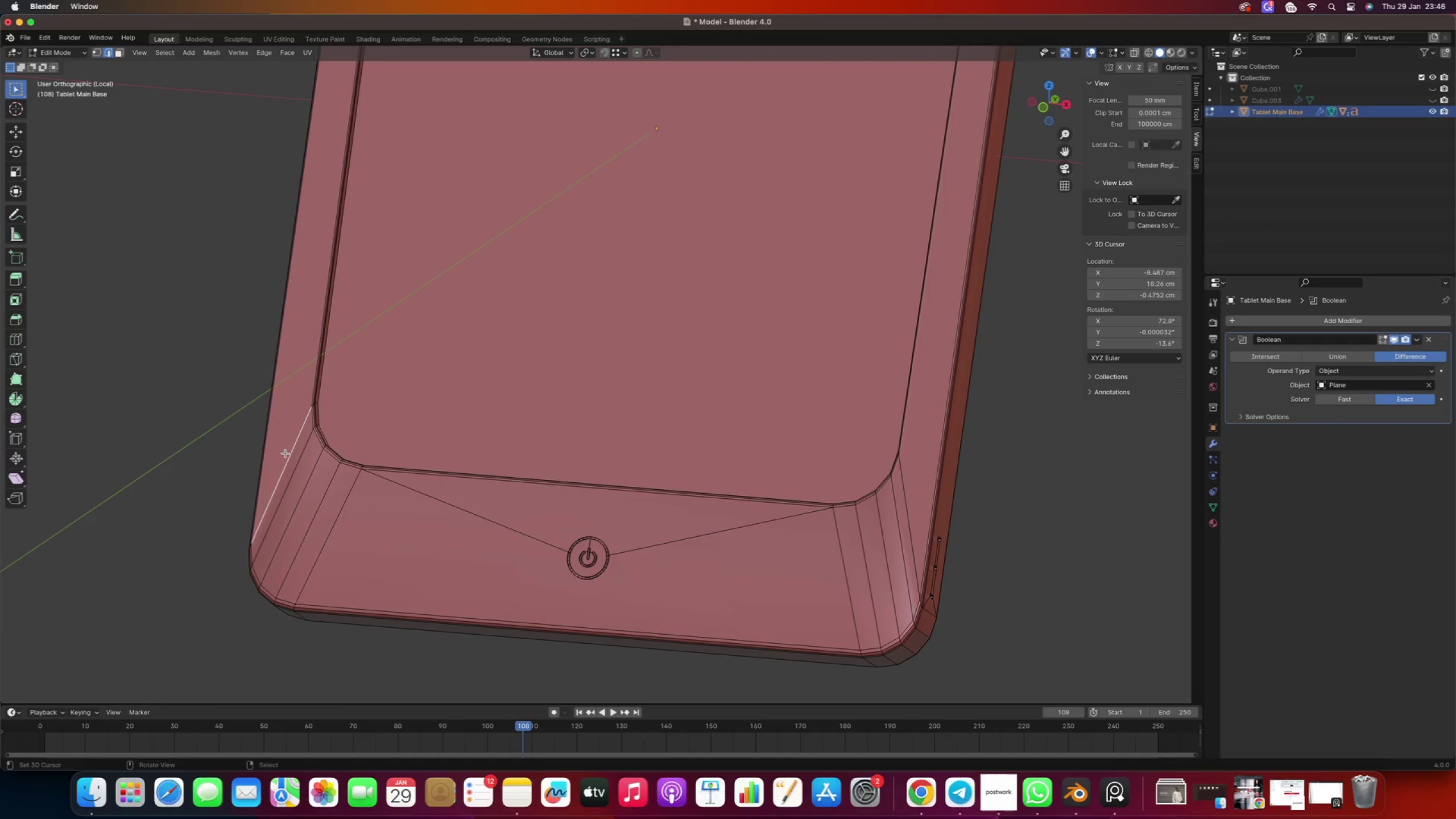 
right_click([286, 453])
 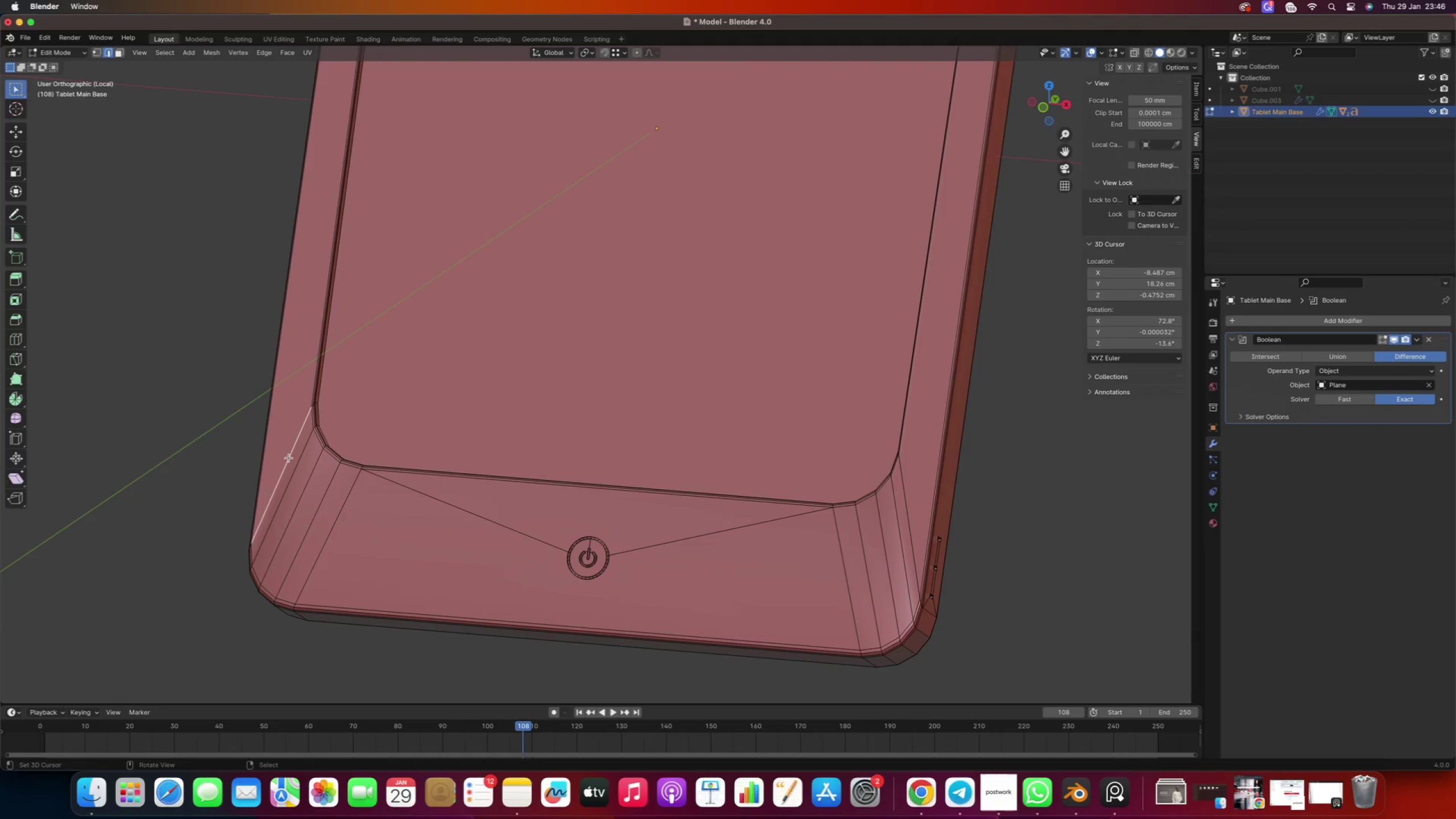 
hold_key(key=ShiftRight, duration=0.49)
 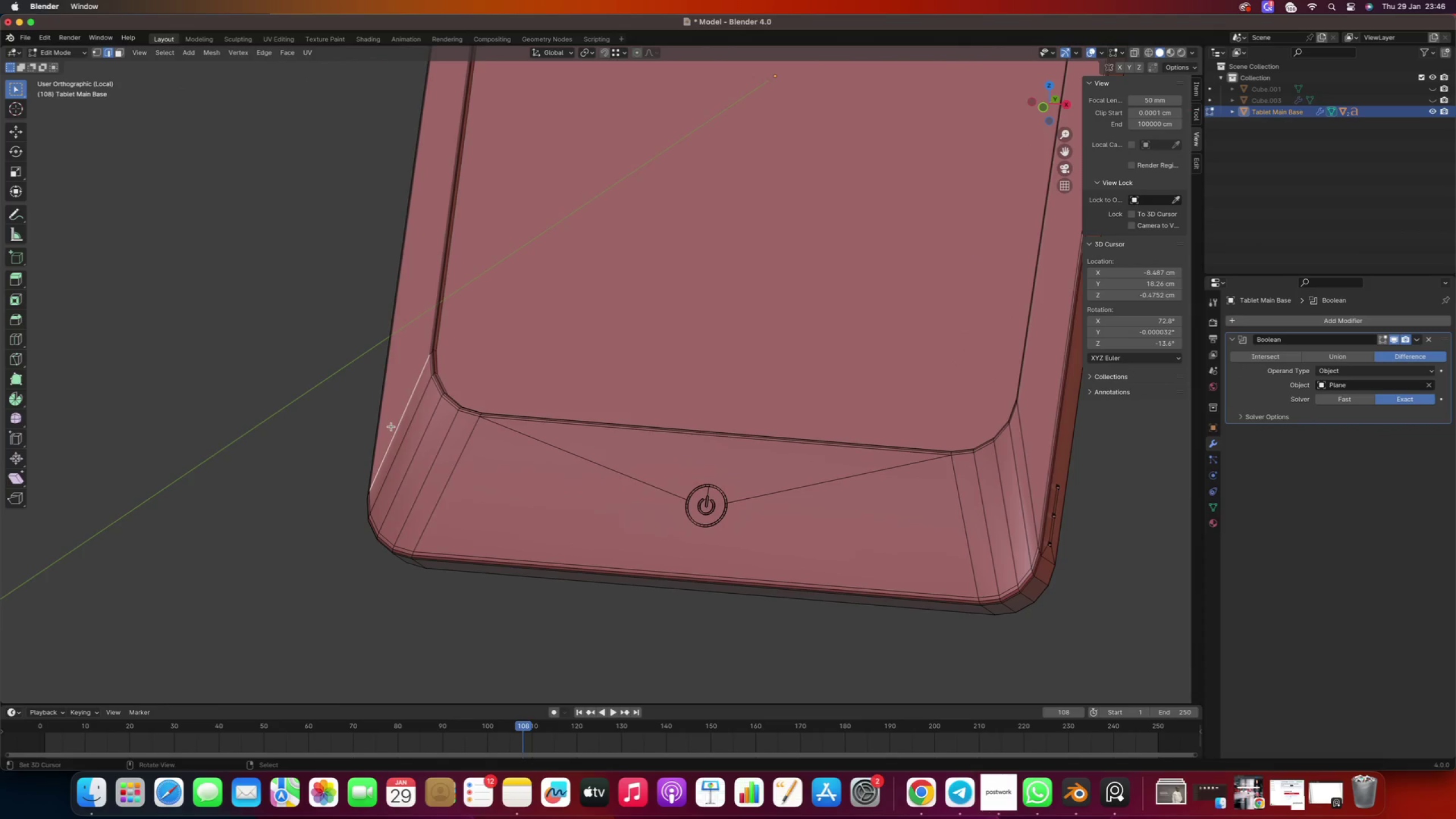 
scroll: coordinate [388, 427], scroll_direction: up, amount: 1.0
 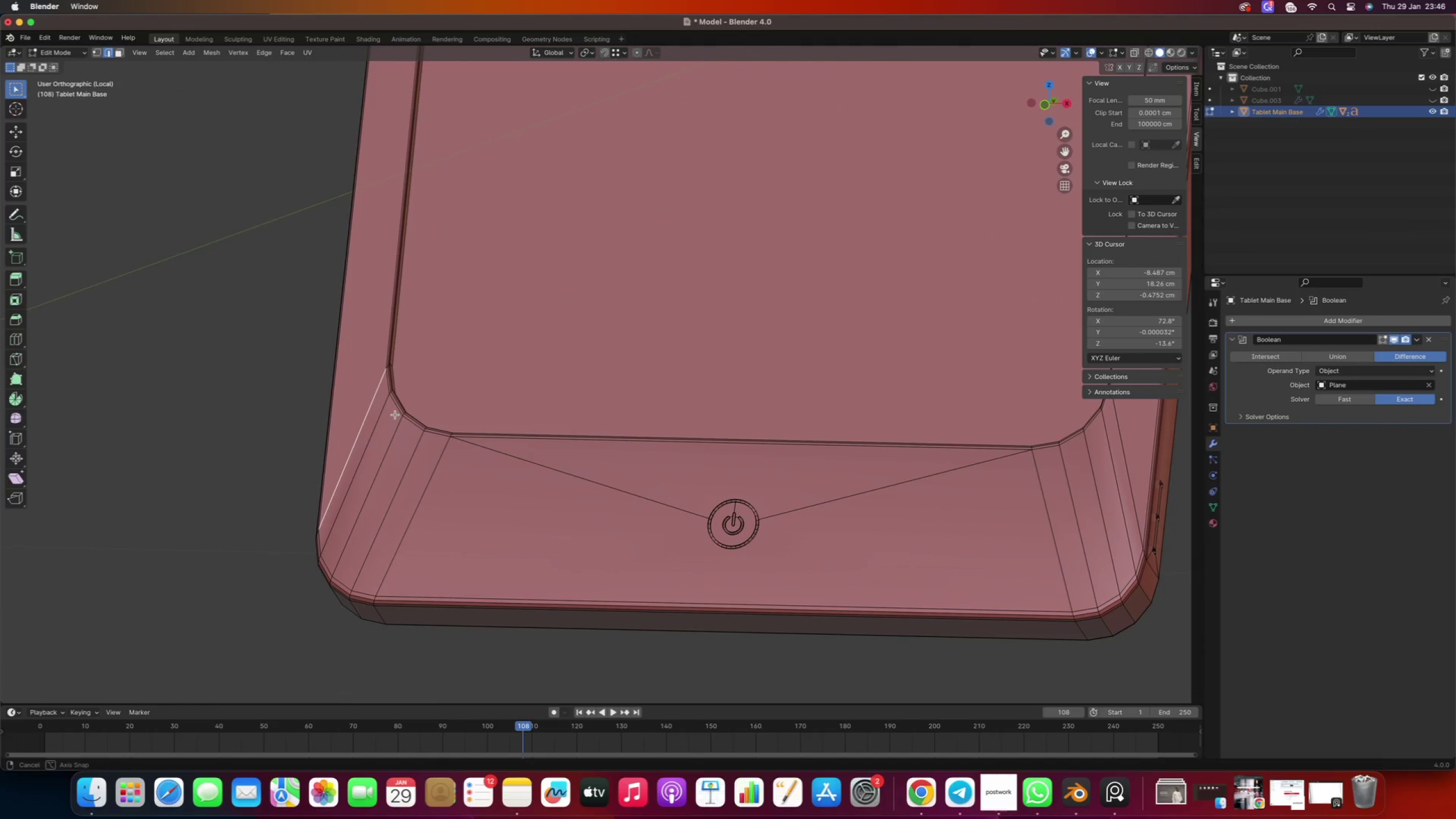 
hold_key(key=ShiftRight, duration=2.13)
 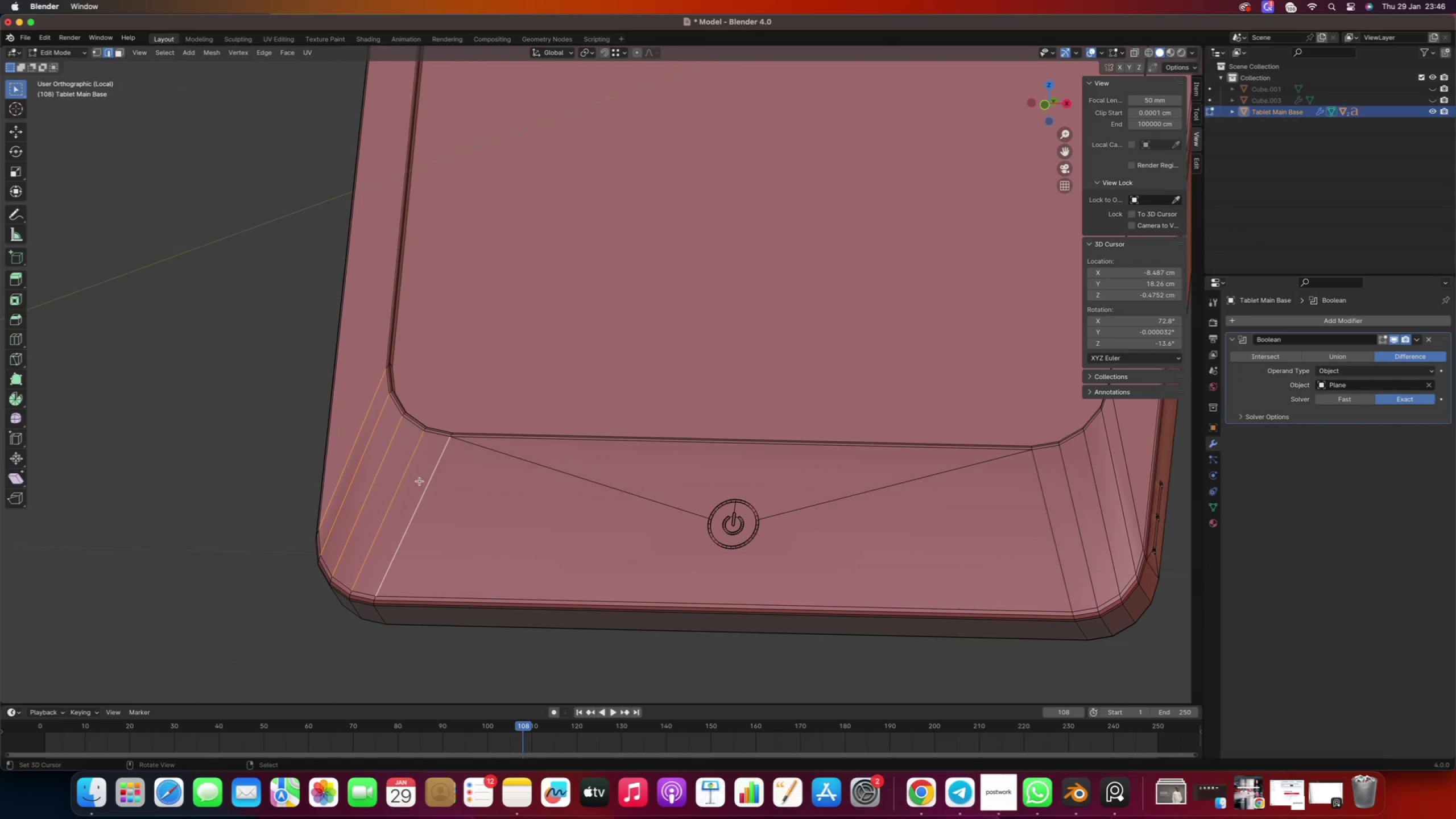 
key(Delete)
 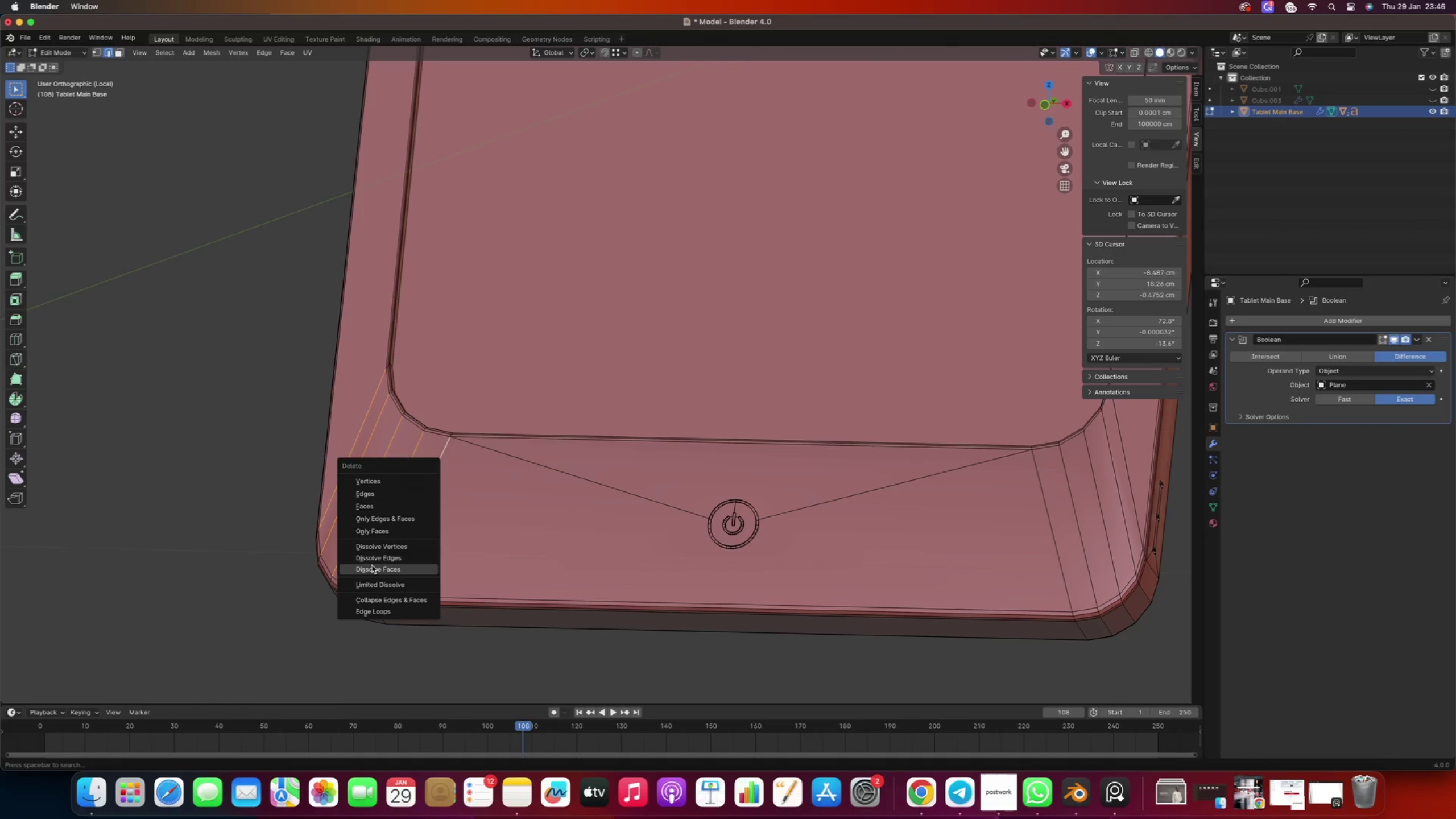 
left_click([376, 561])
 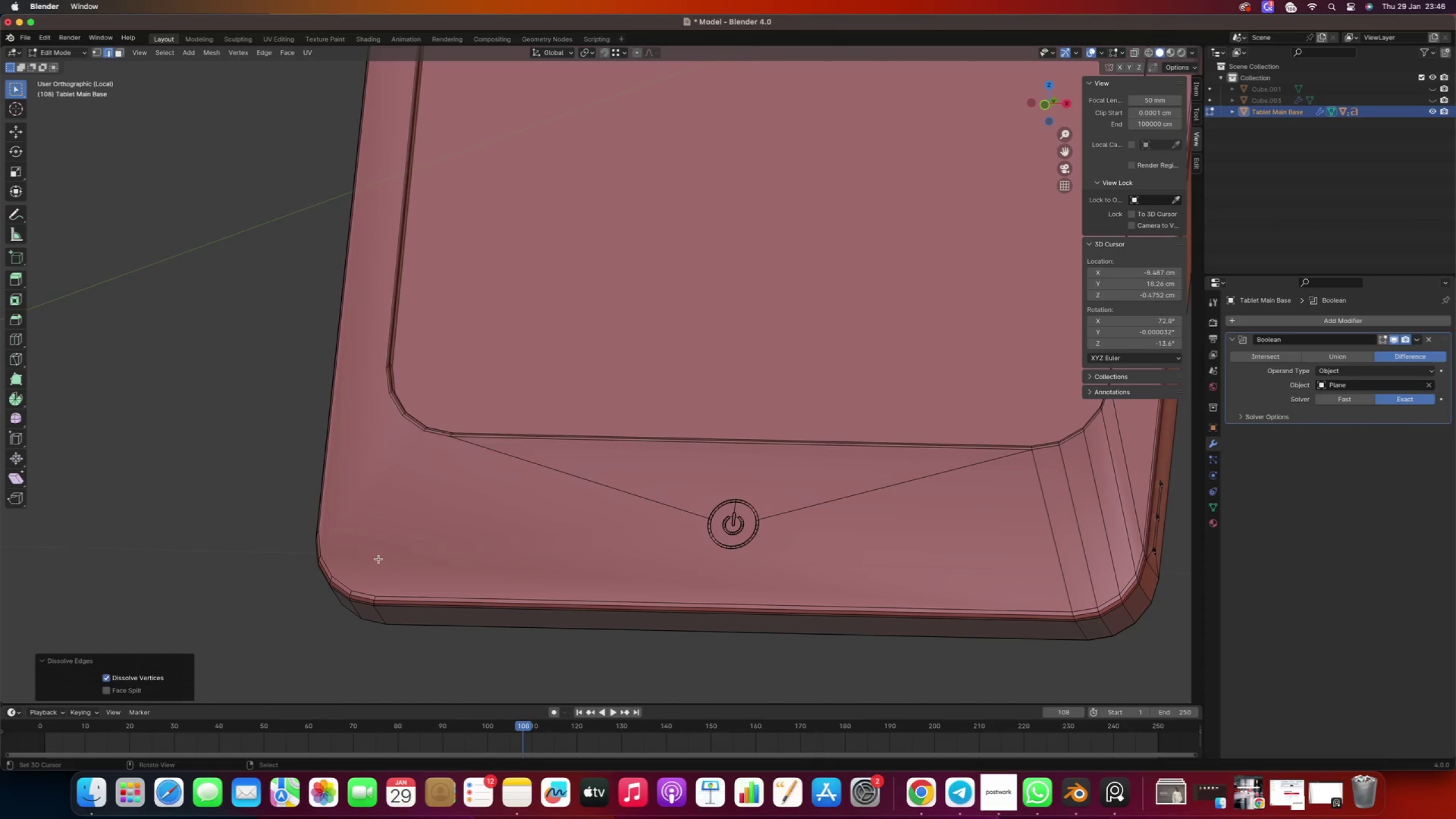 
scroll: coordinate [382, 553], scroll_direction: down, amount: 9.0
 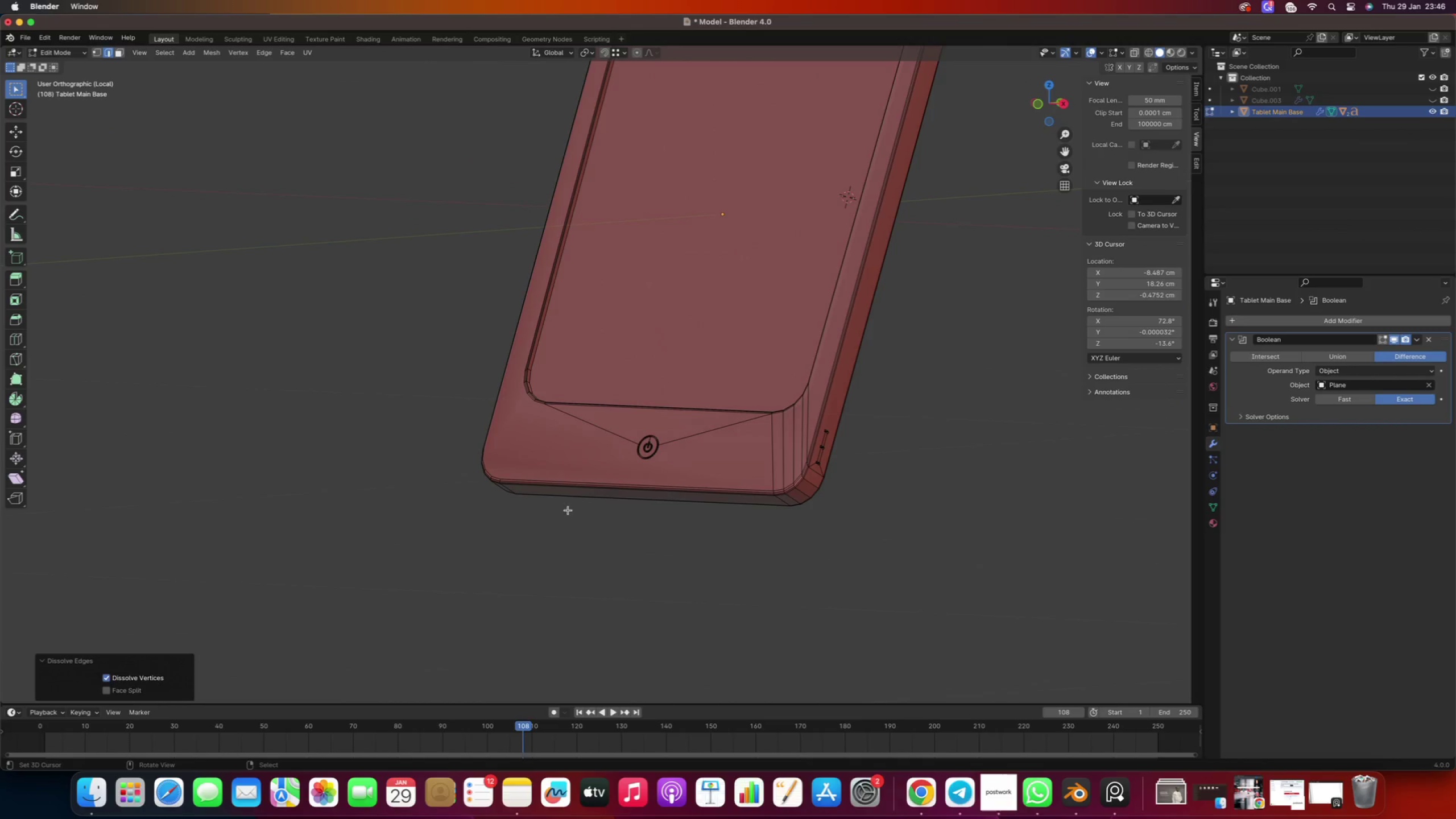 
right_click([773, 444])
 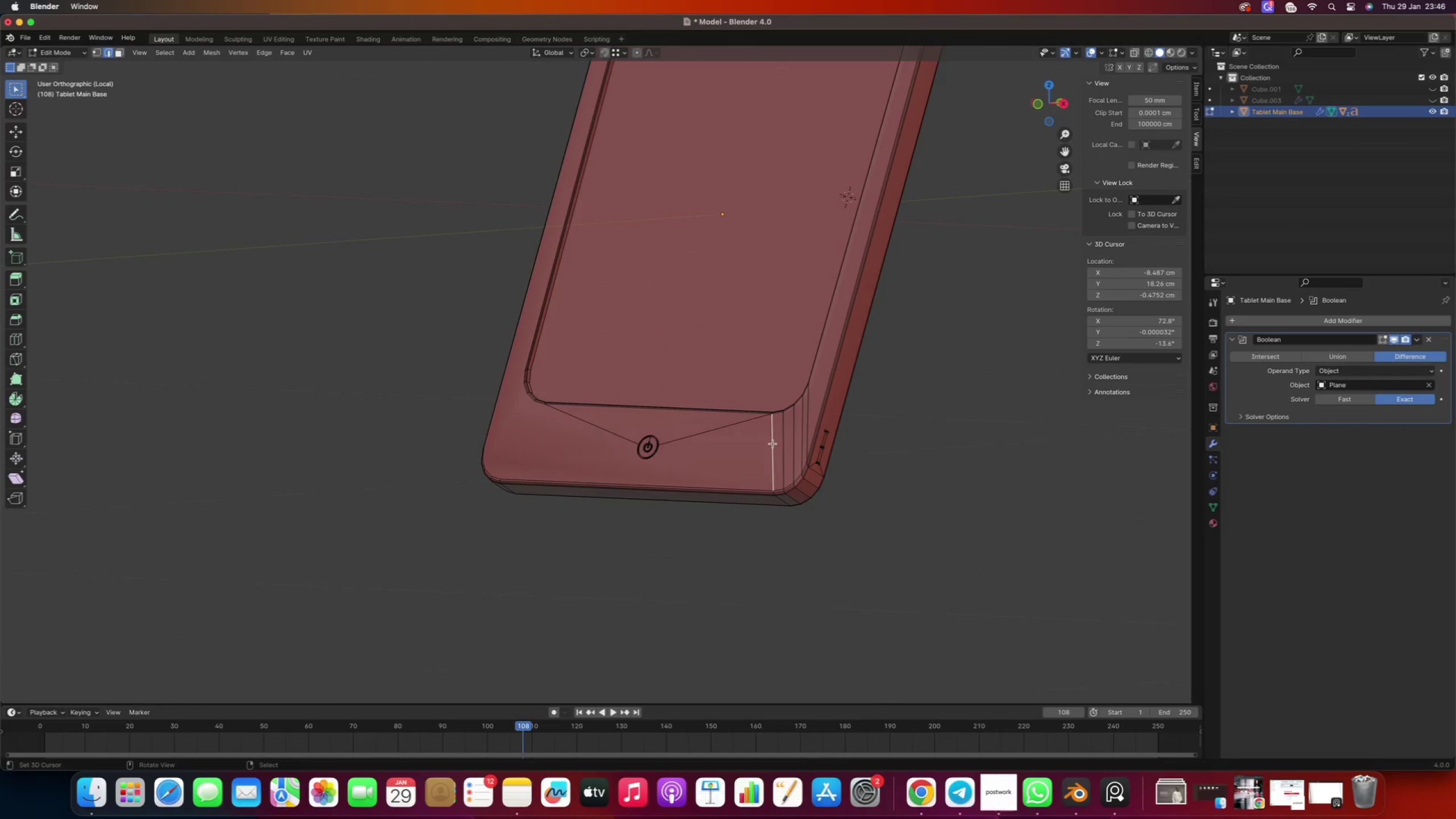 
hold_key(key=ShiftRight, duration=1.93)
right_click([783, 436])
 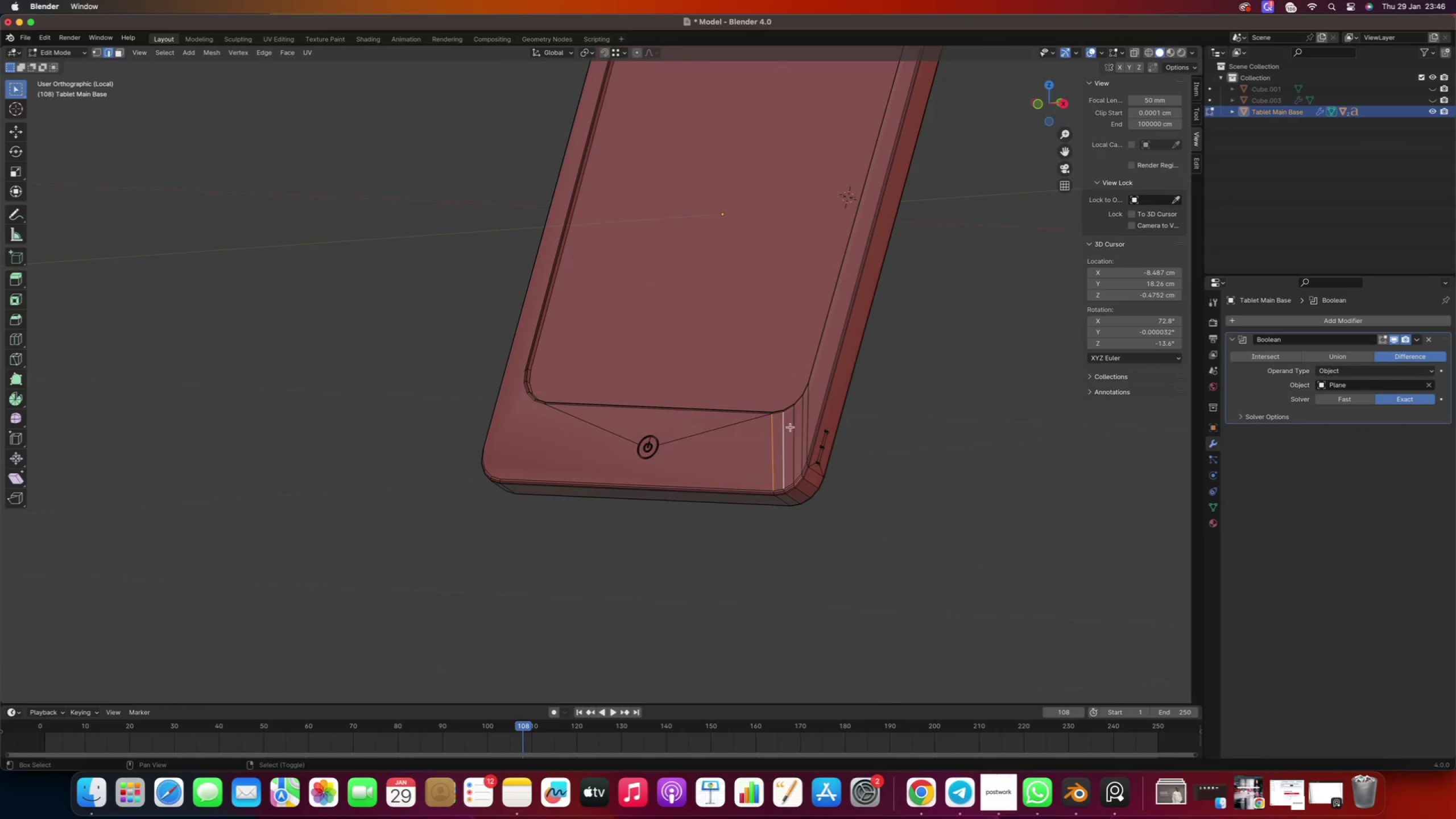 
double_click([791, 427])
 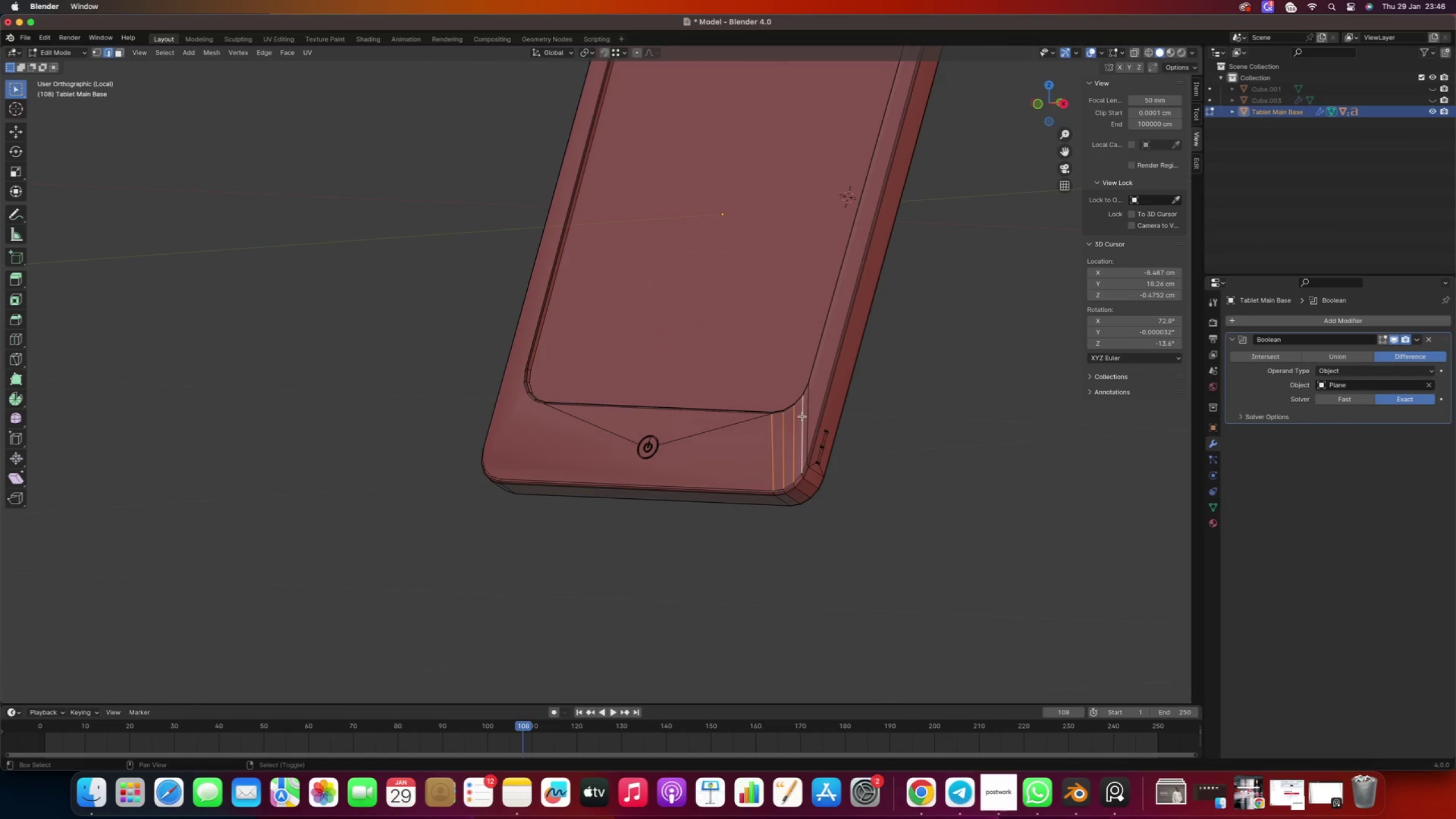 
right_click([805, 414])
 